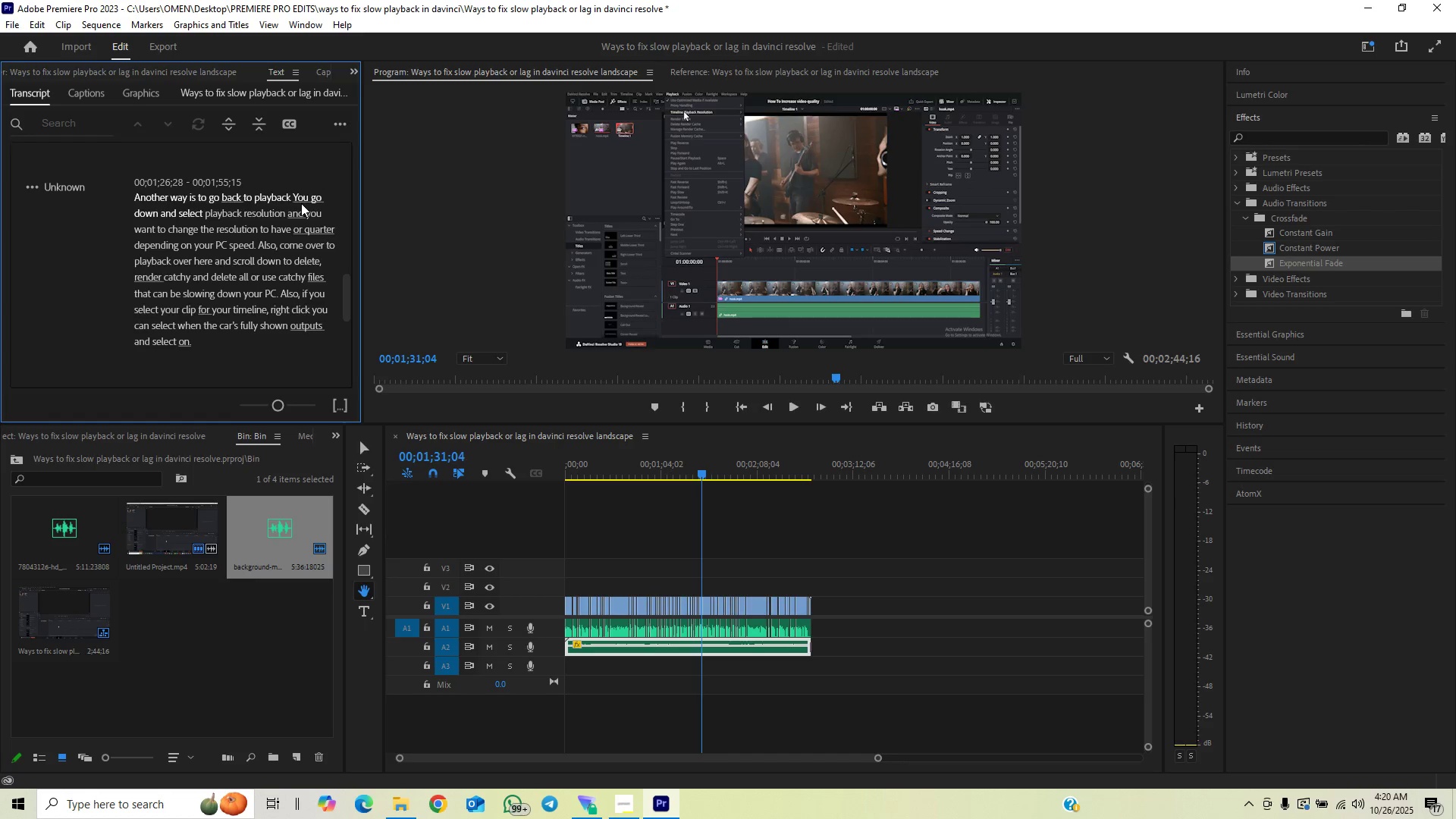 
double_click([300, 193])
 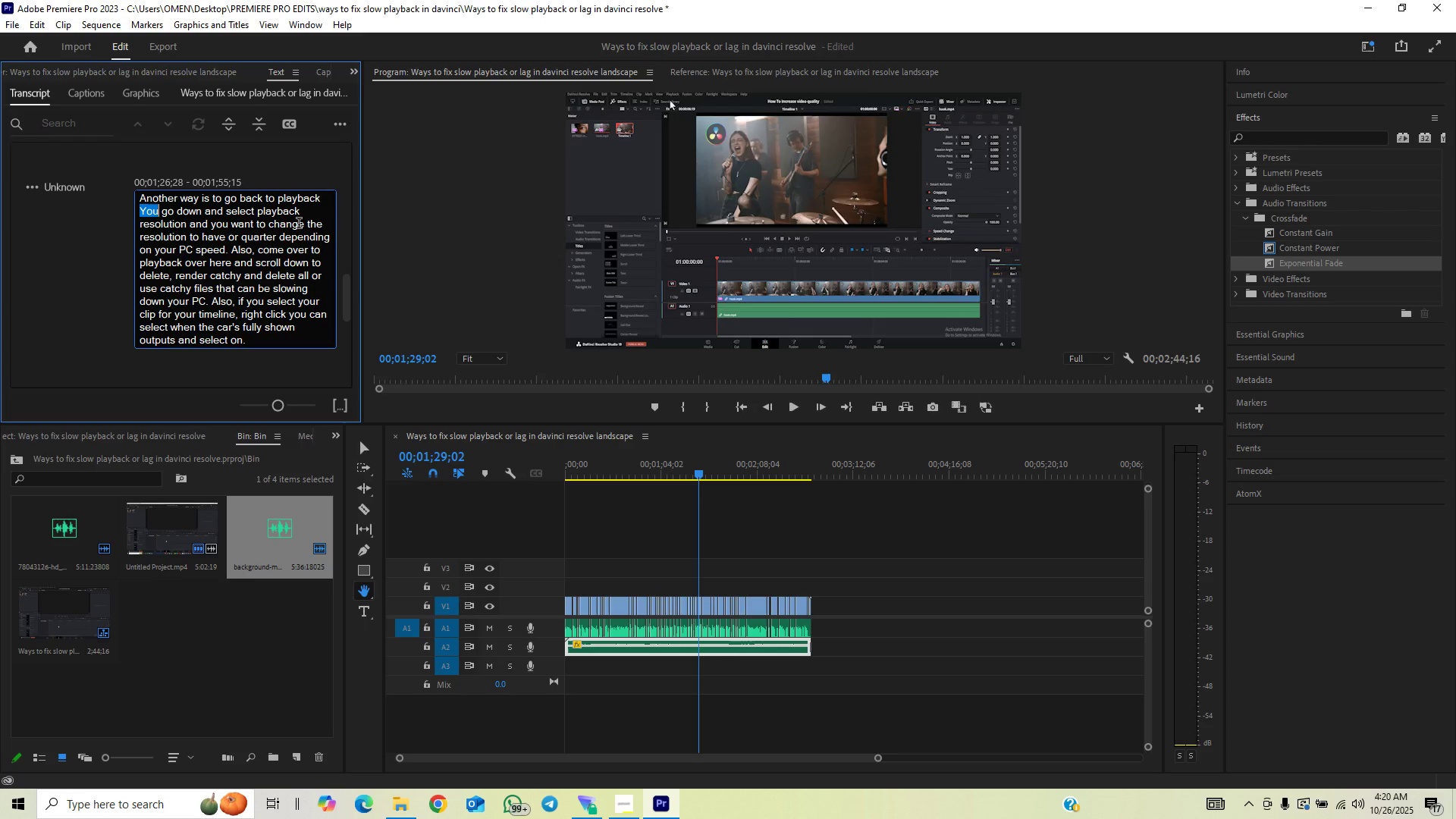 
wait(5.13)
 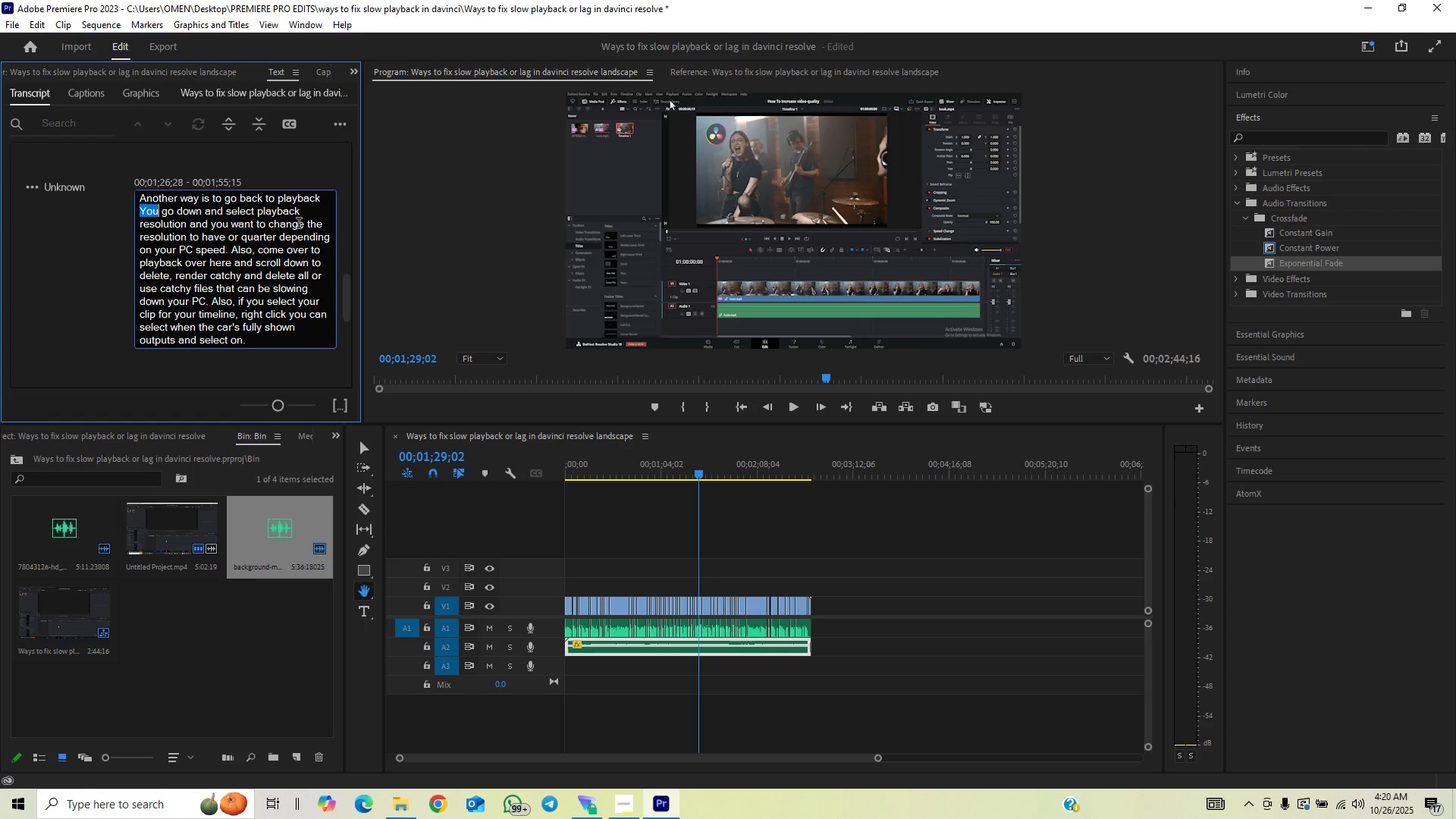 
key(Backspace)
type(And)
 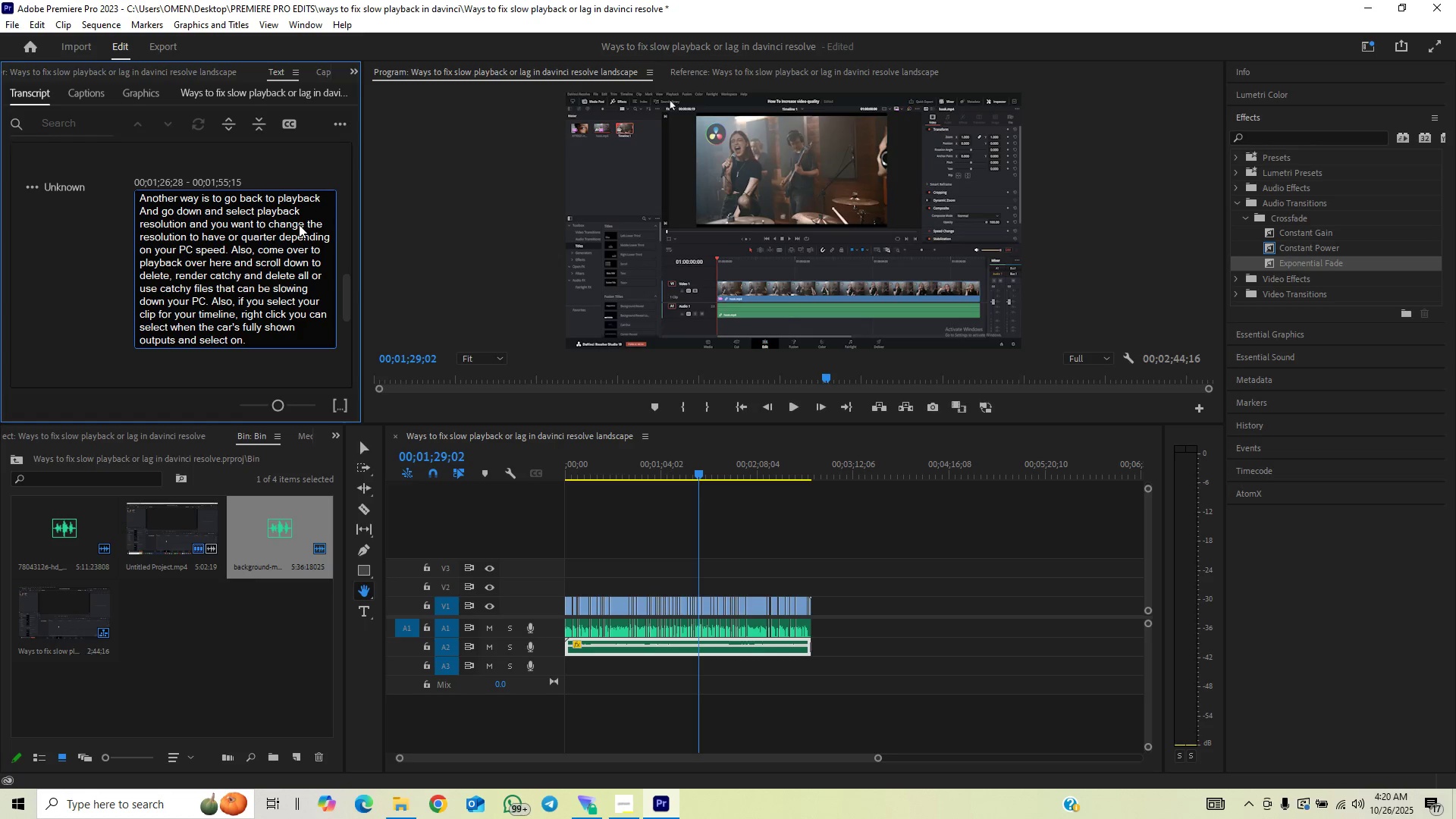 
key(ArrowUp)
 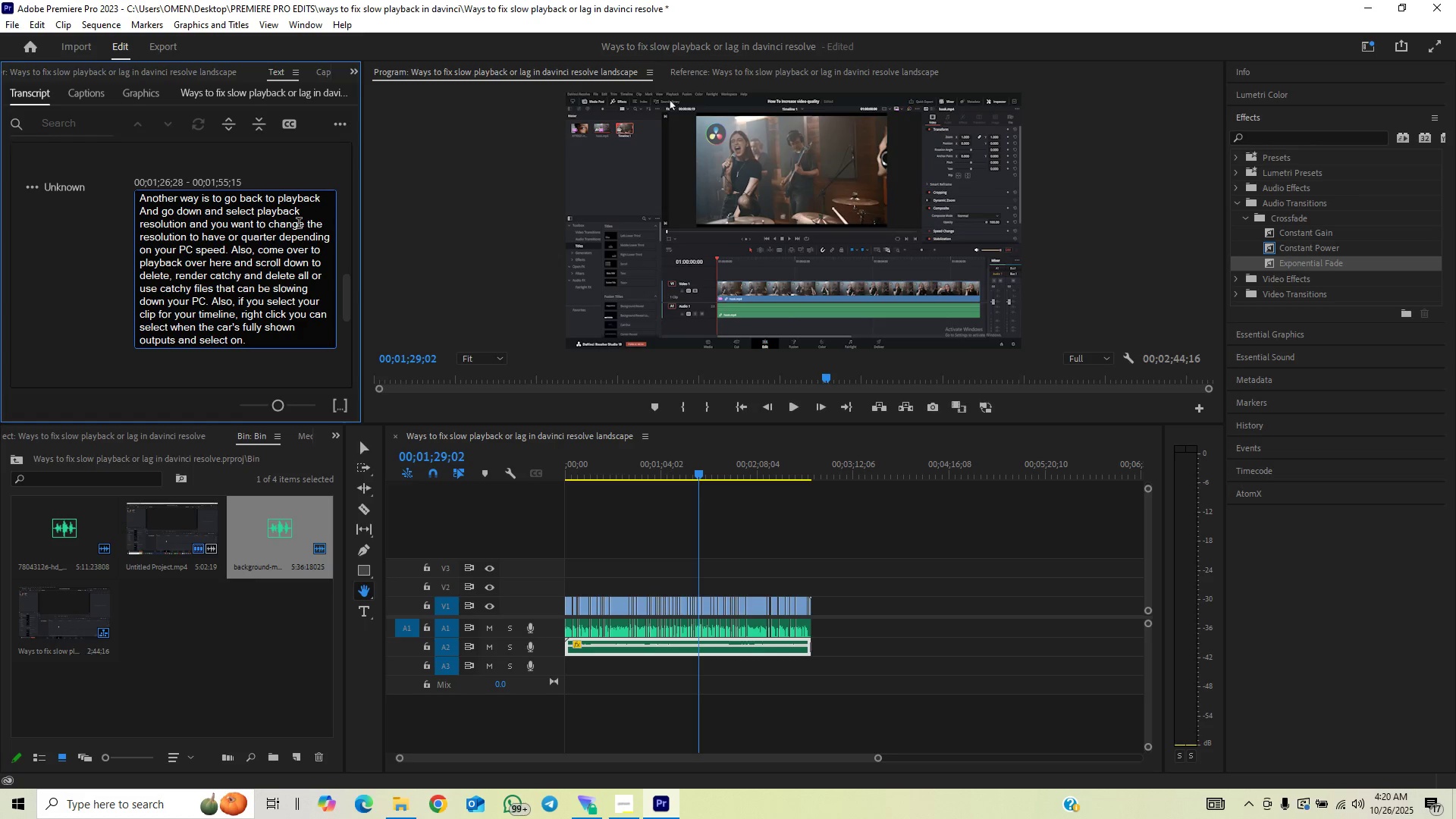 
hold_key(key=ArrowRight, duration=1.53)
 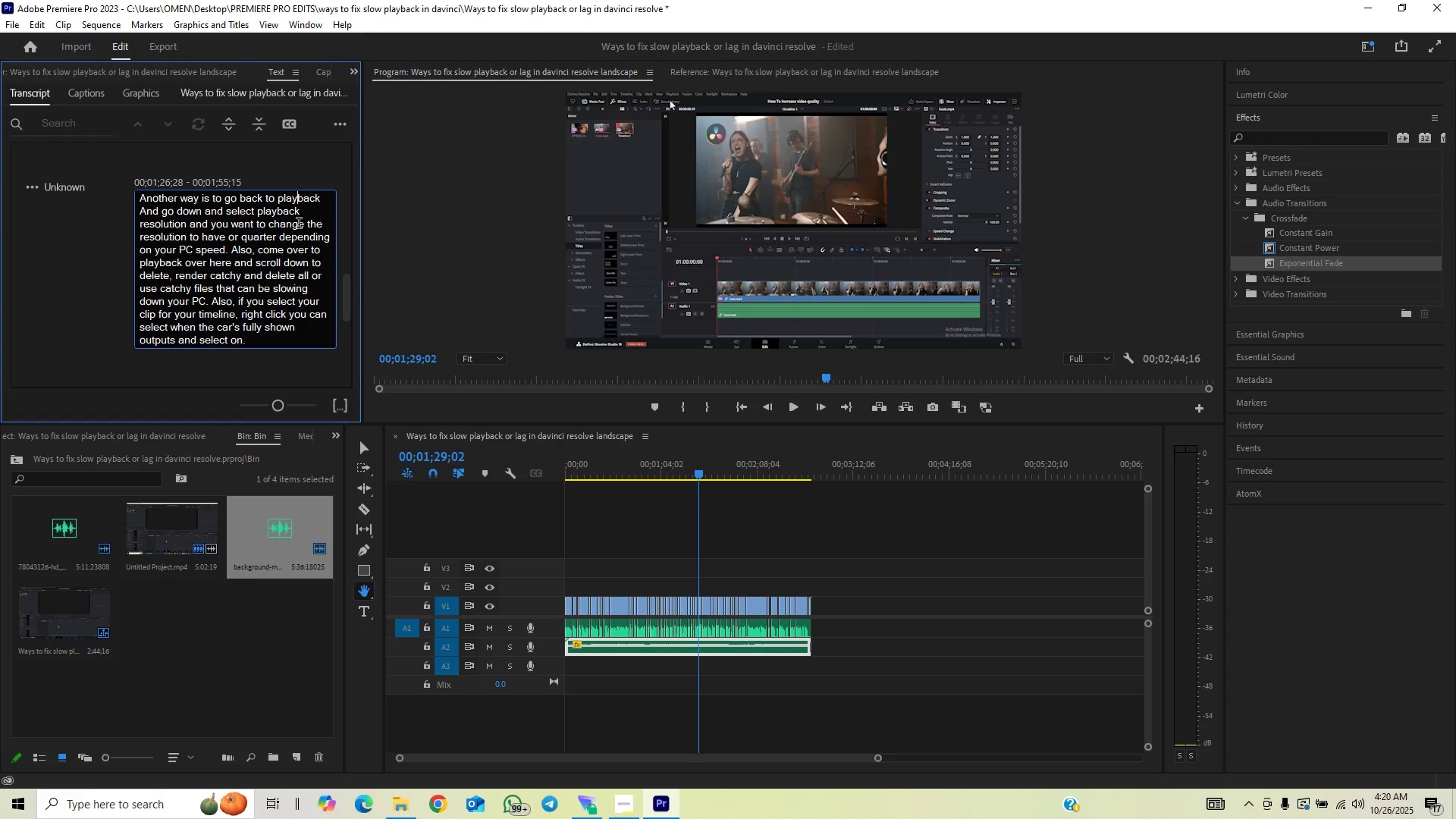 
key(ArrowRight)
 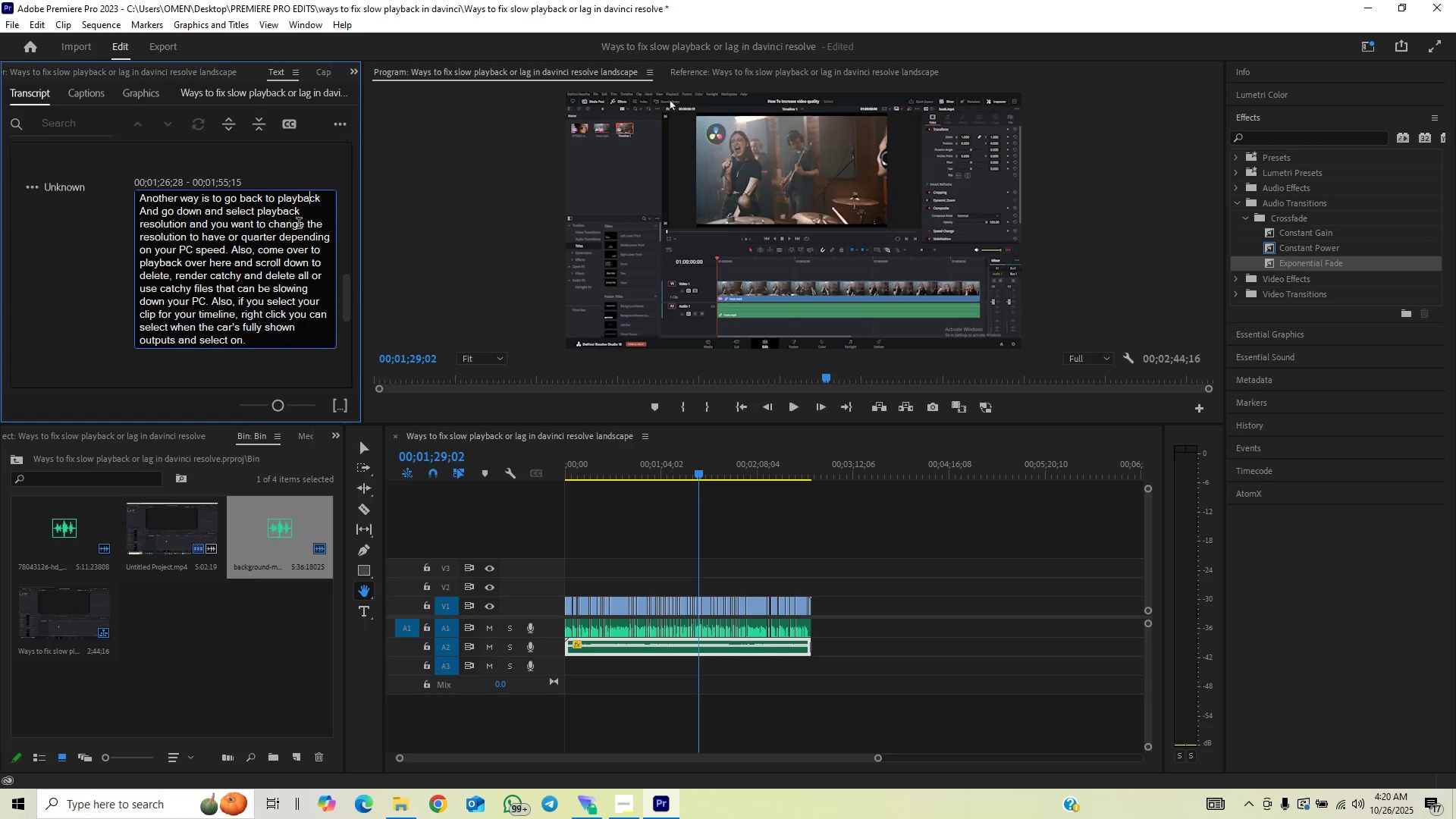 
key(ArrowRight)
 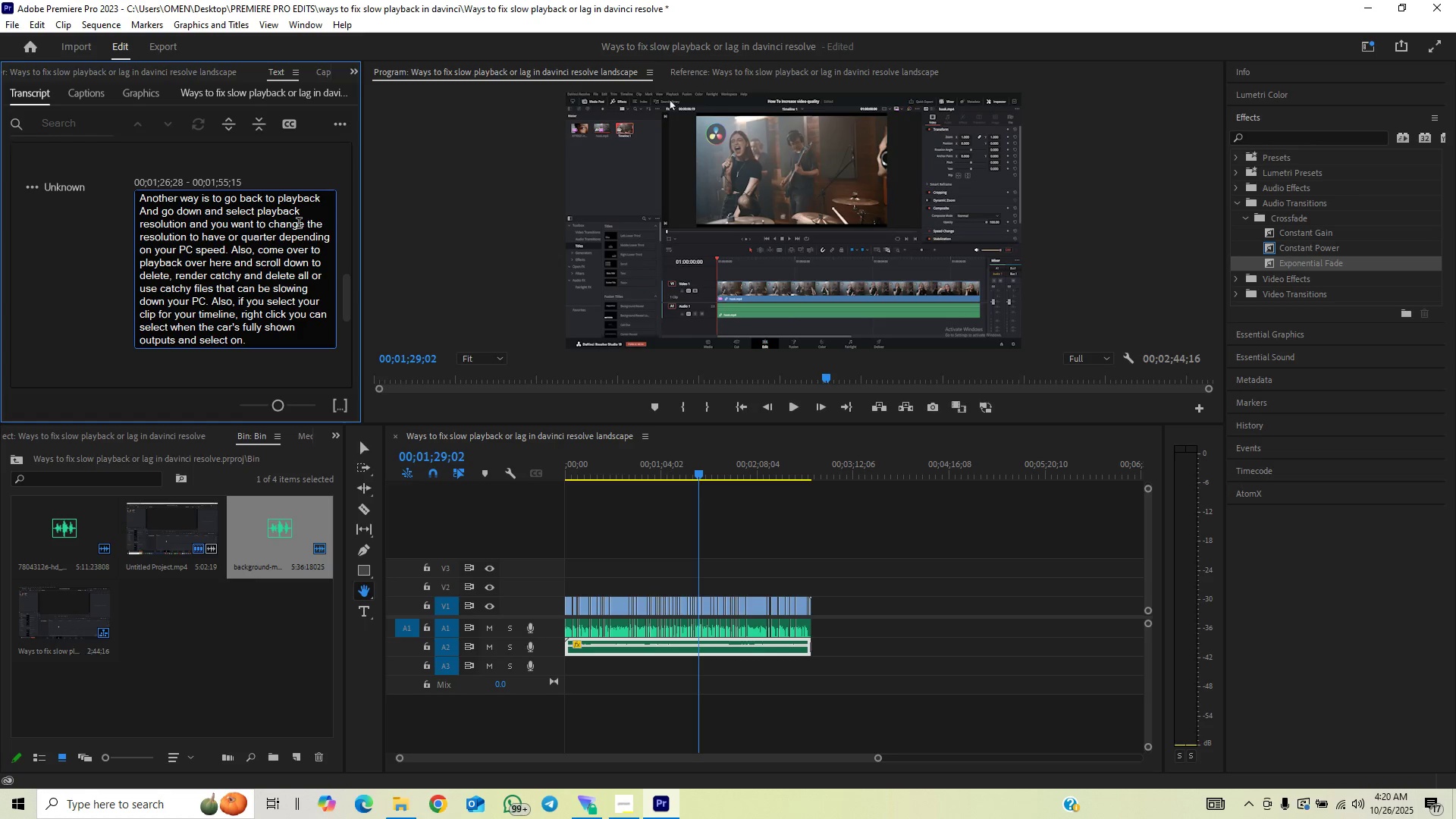 
key(Period)
 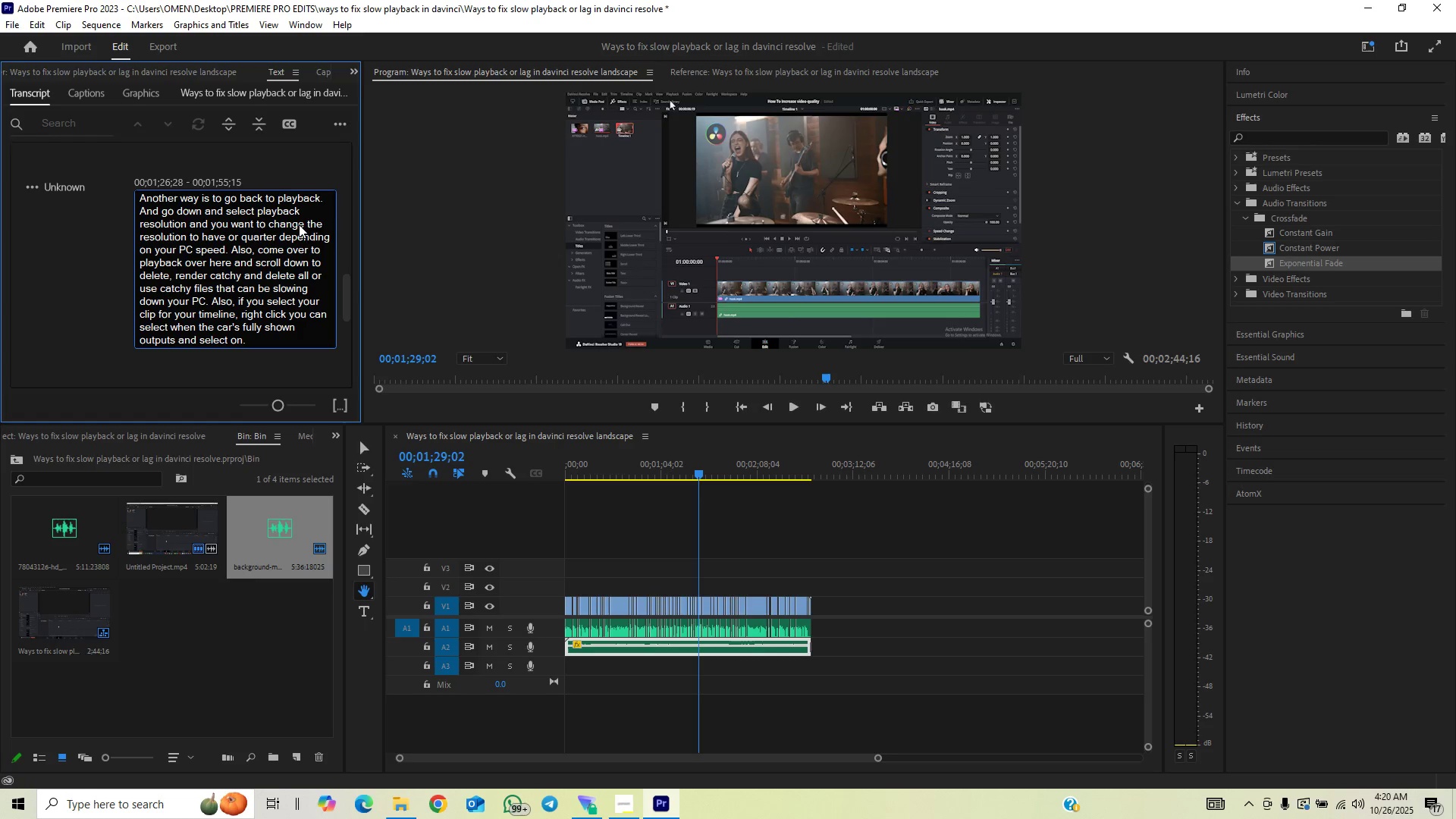 
key(ArrowDown)
 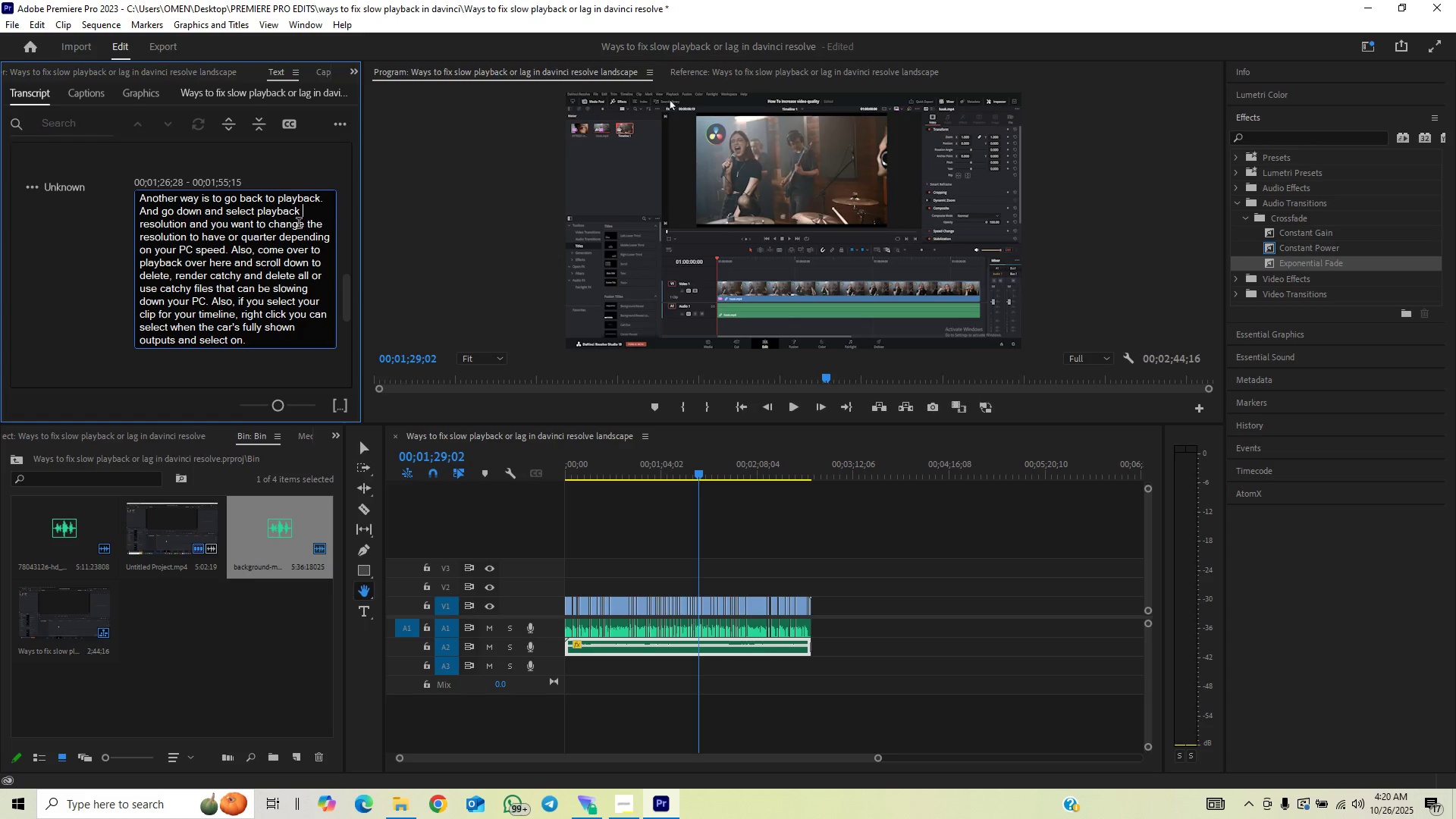 
hold_key(key=ArrowLeft, duration=1.33)
 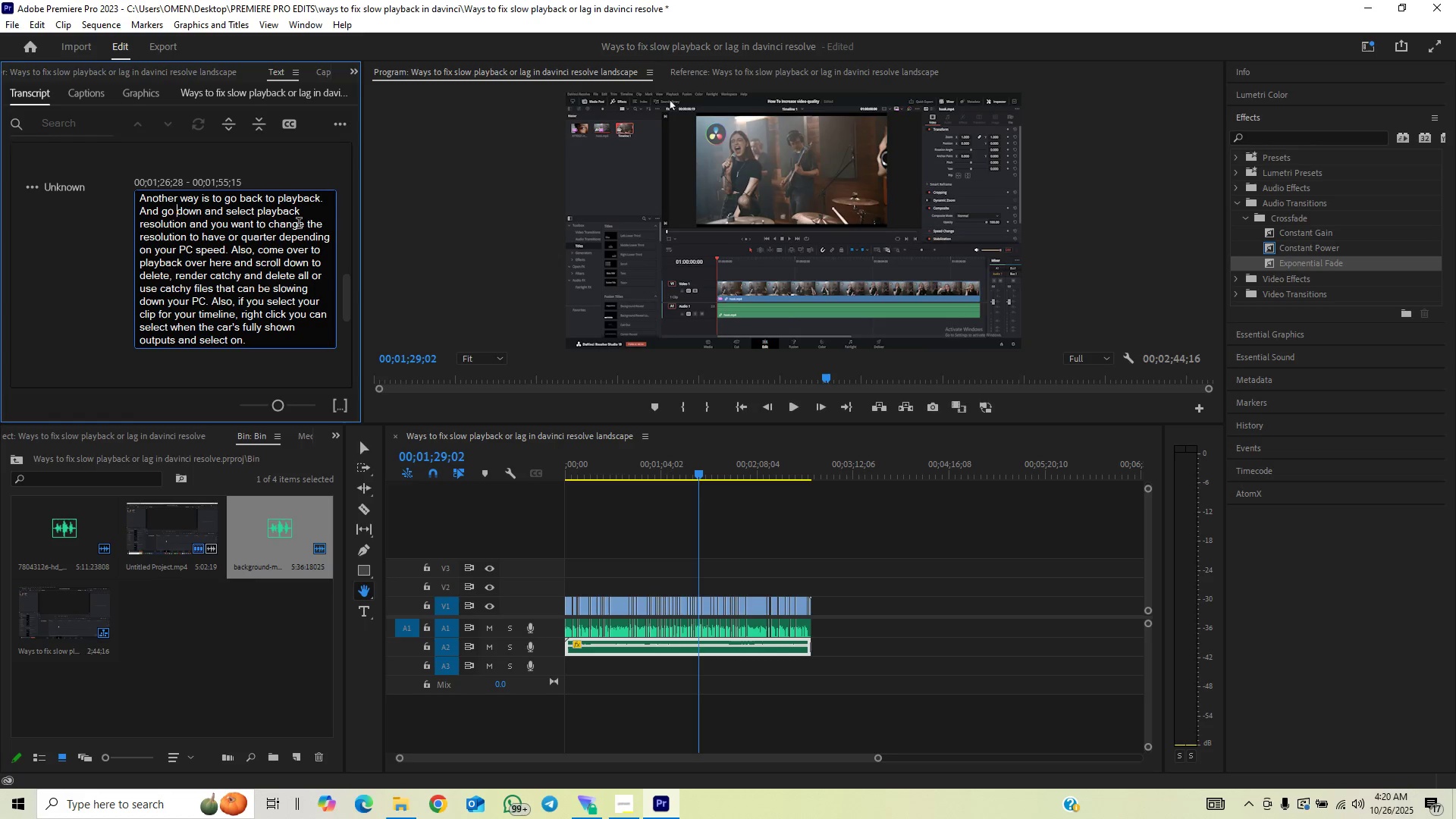 
key(ArrowLeft)
 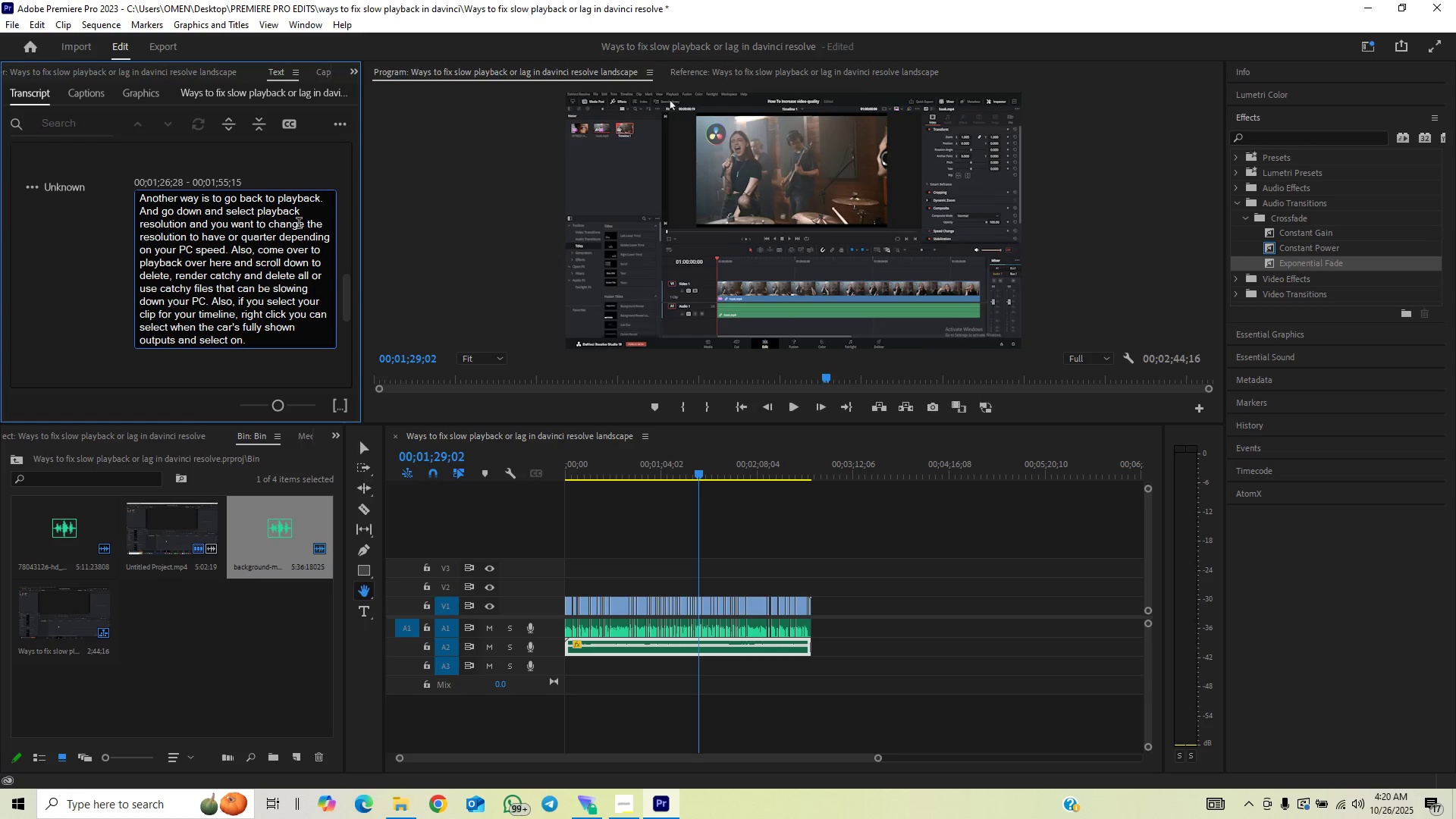 
key(Backspace)
key(Backspace)
type(scrll)
key(Backspace)
key(Backspace)
type(oll)
 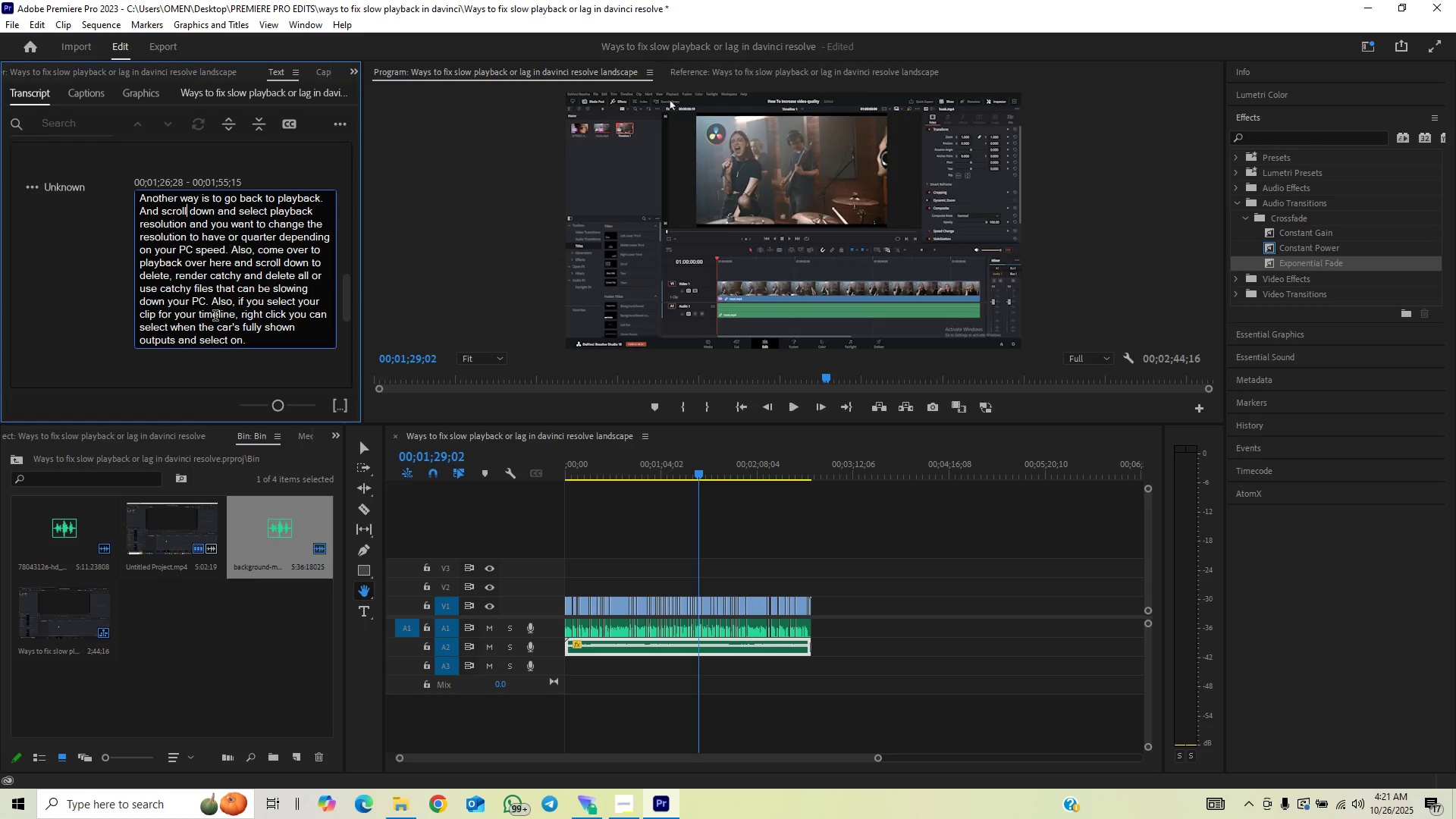 
left_click([79, 322])
 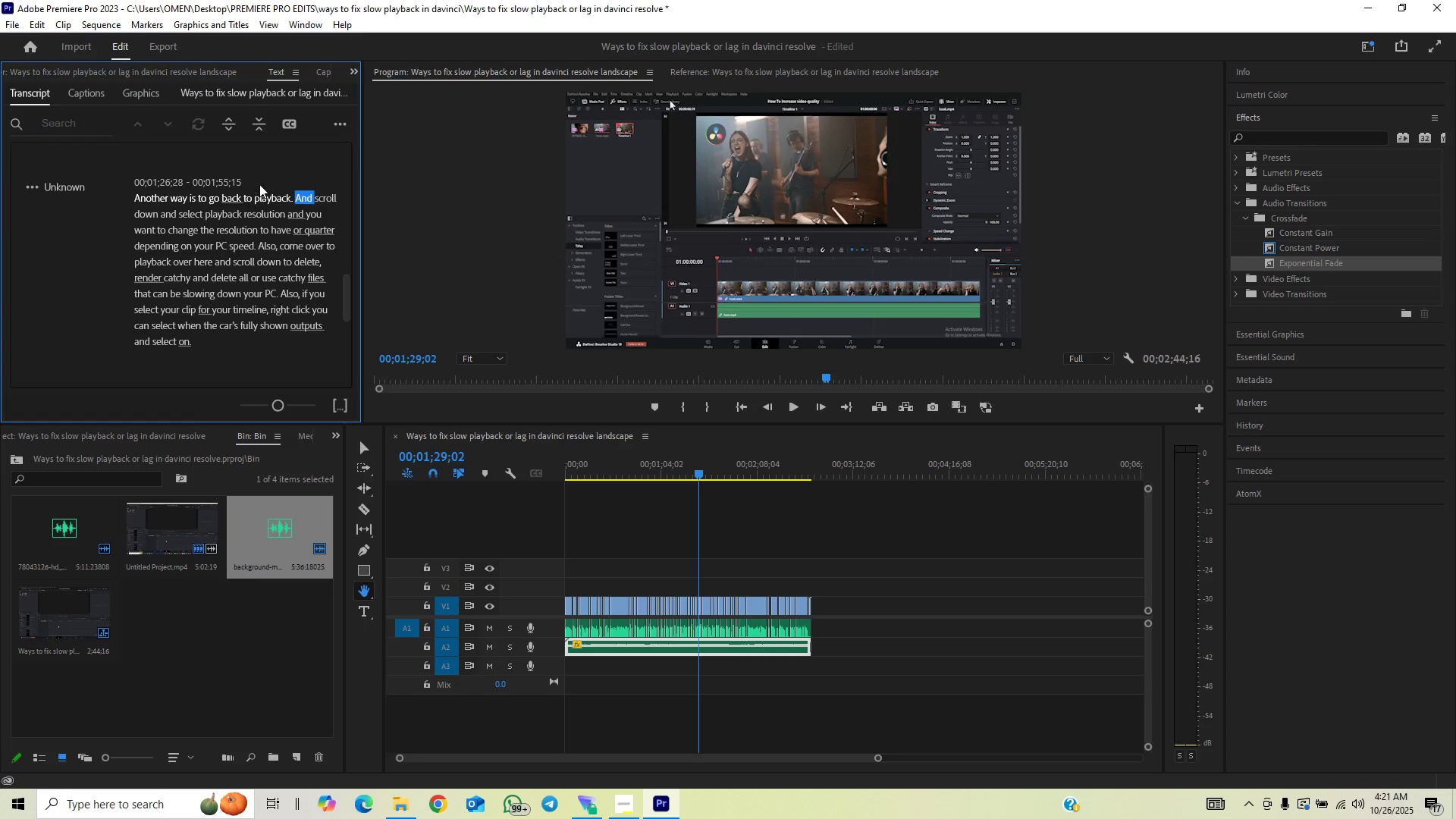 
left_click([255, 196])
 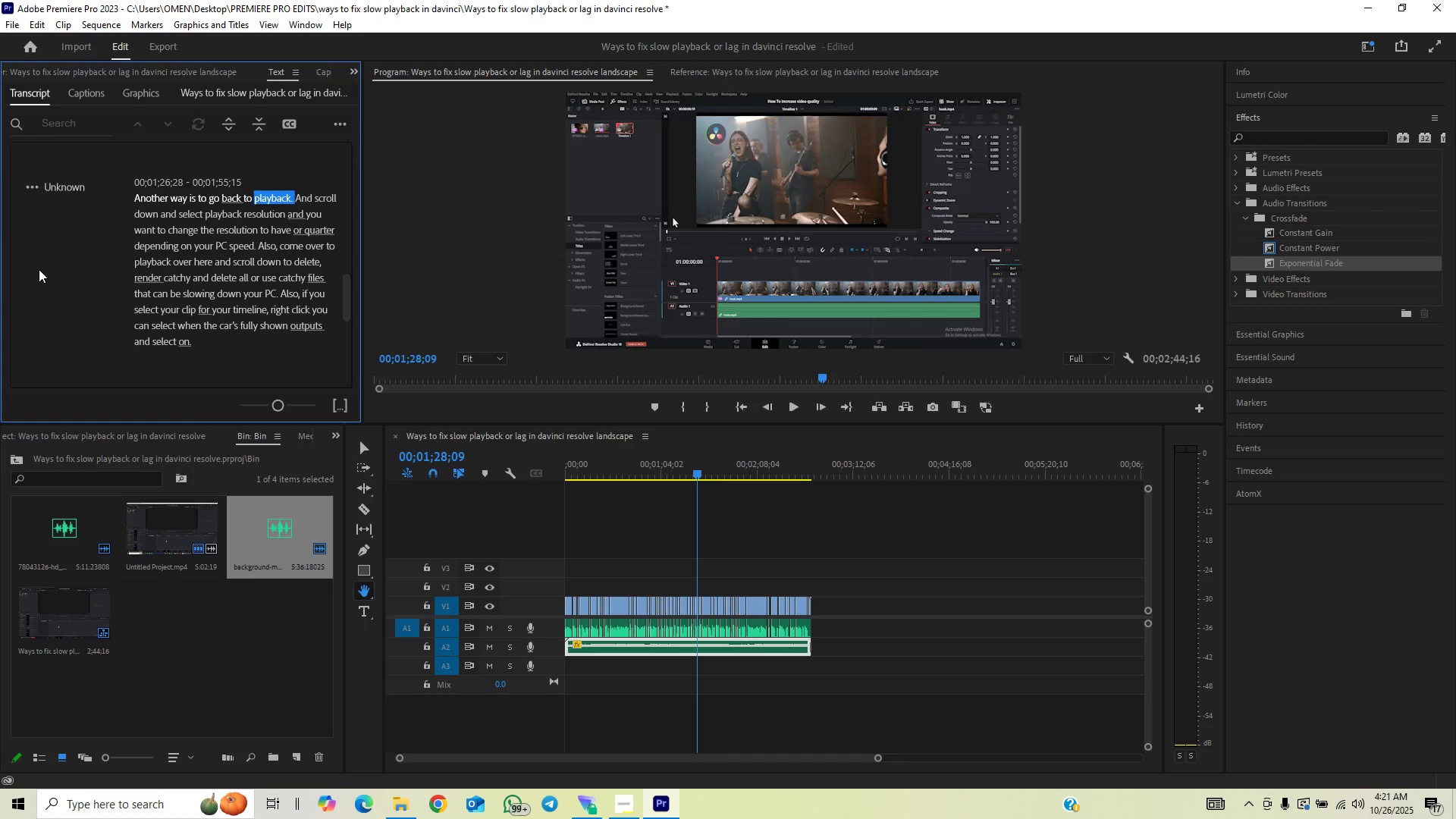 
key(Space)
 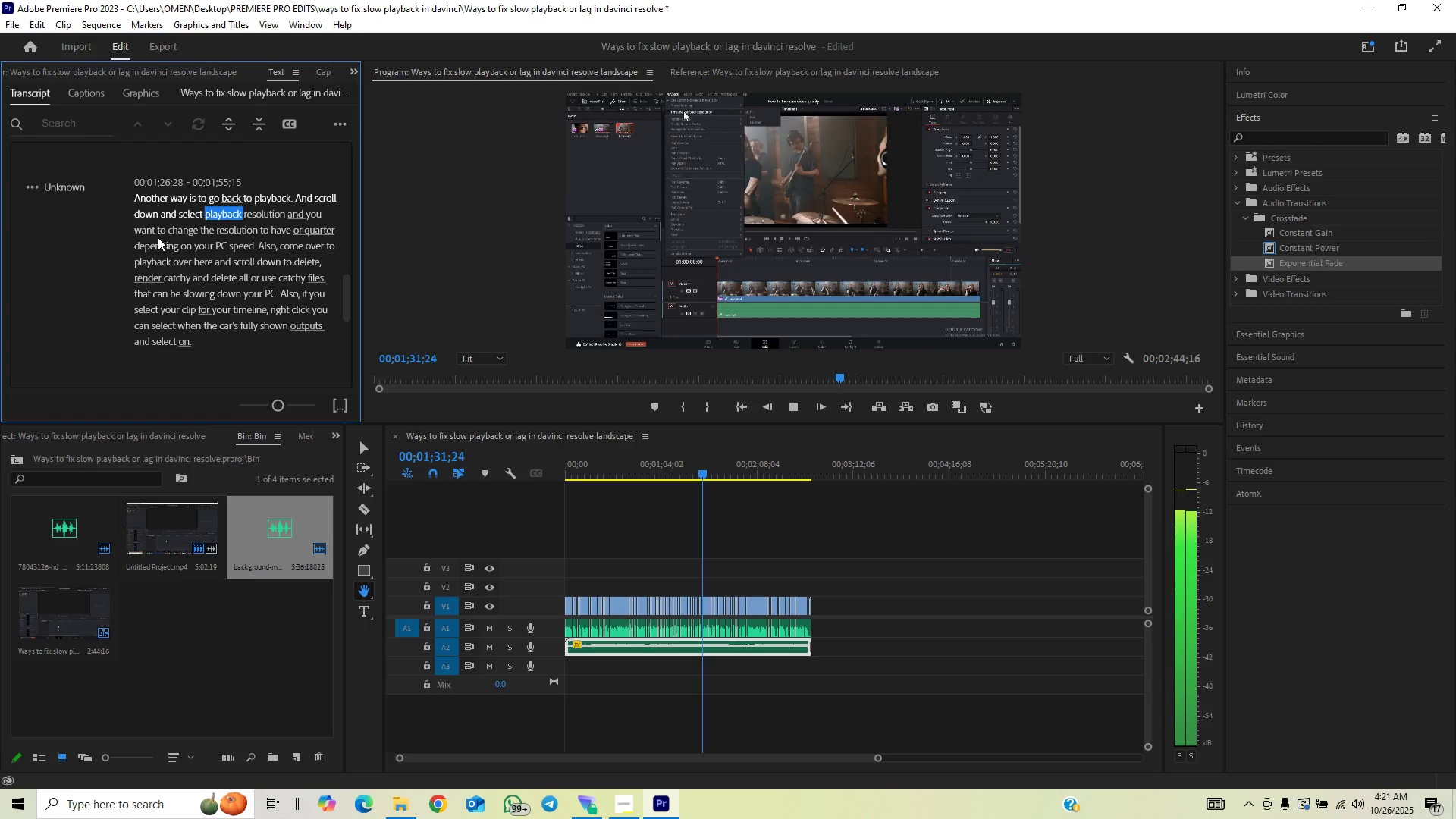 
wait(5.07)
 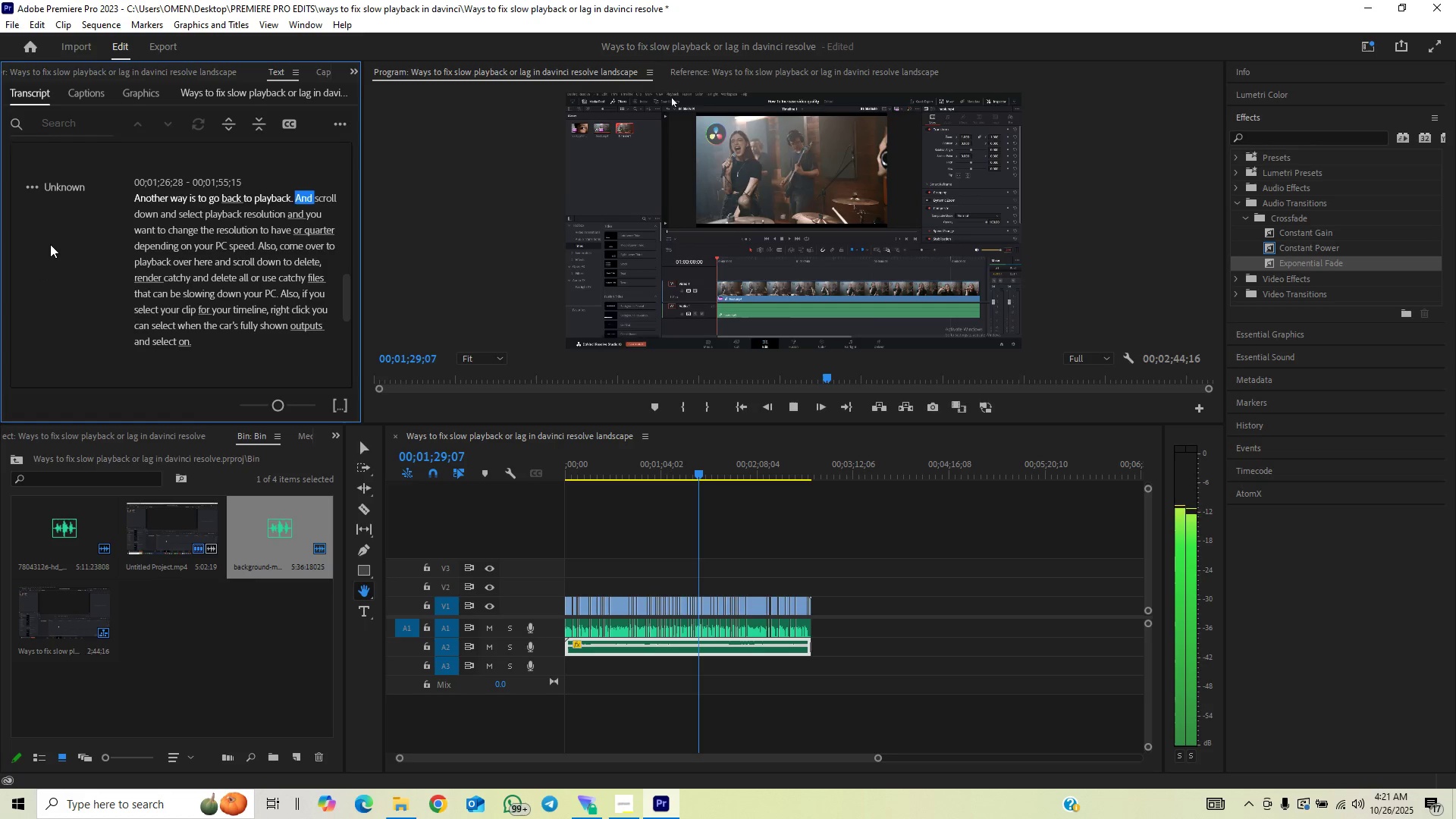 
key(Space)
 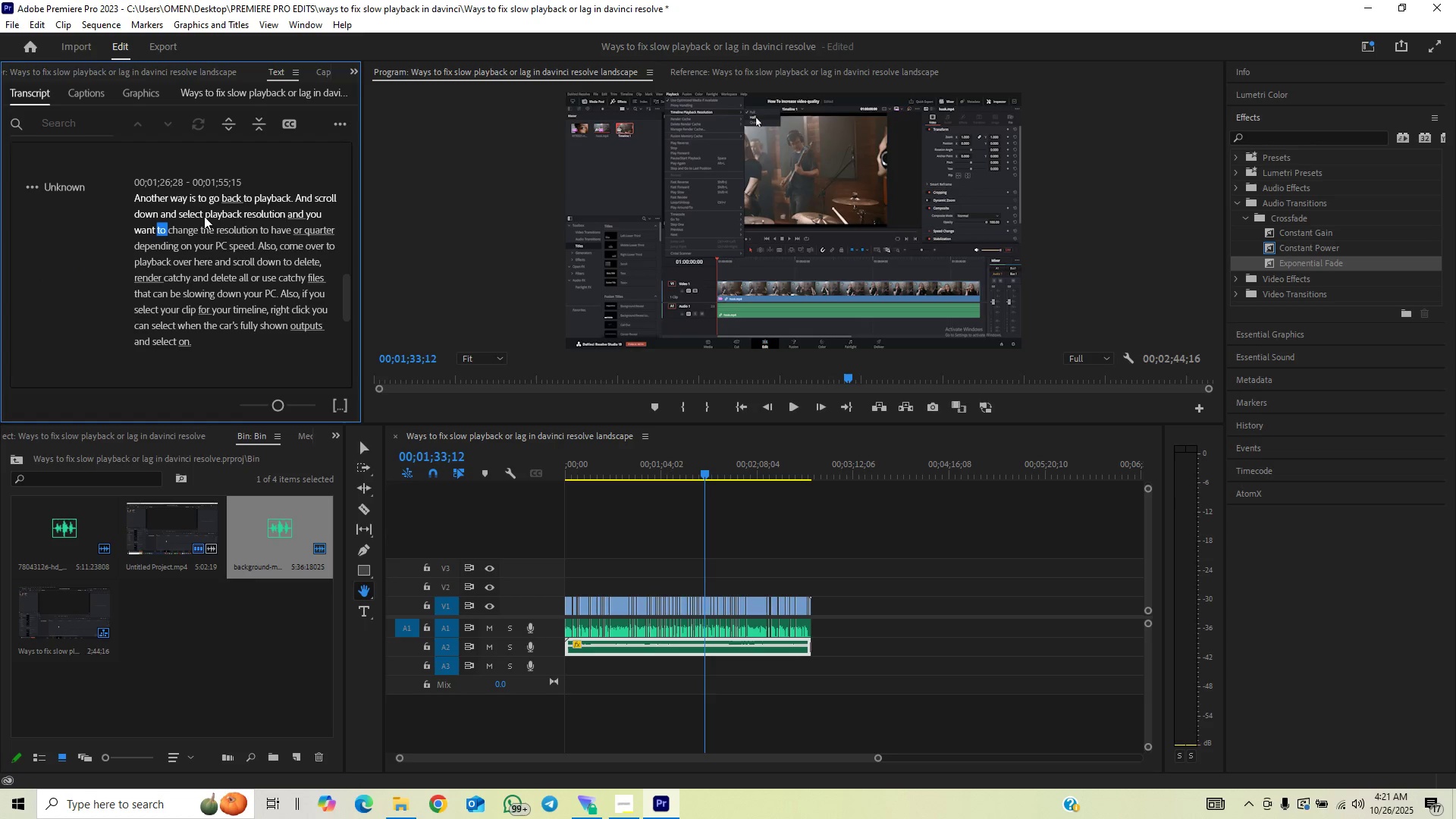 
left_click([170, 215])
 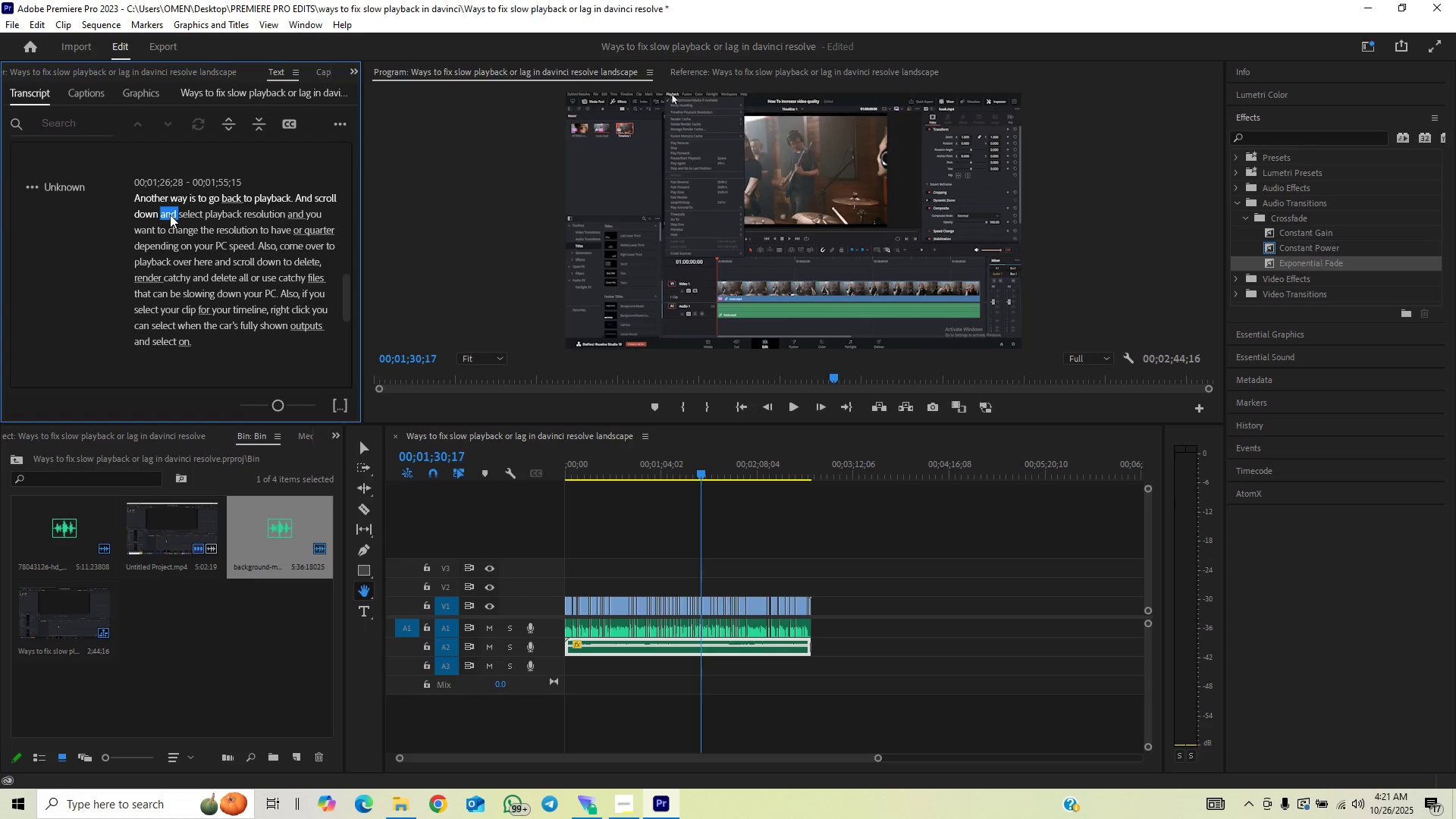 
key(Space)
 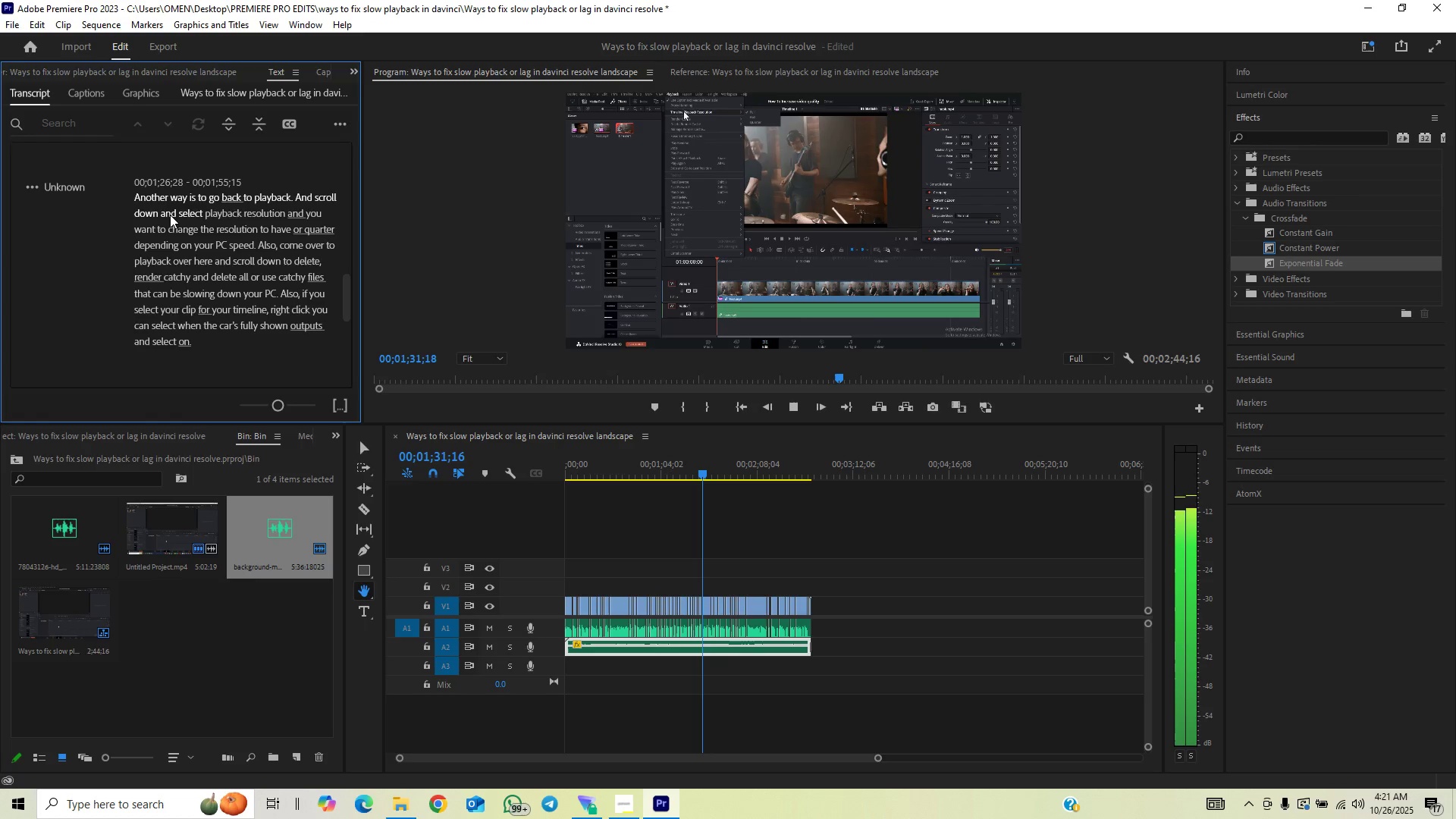 
key(Space)
 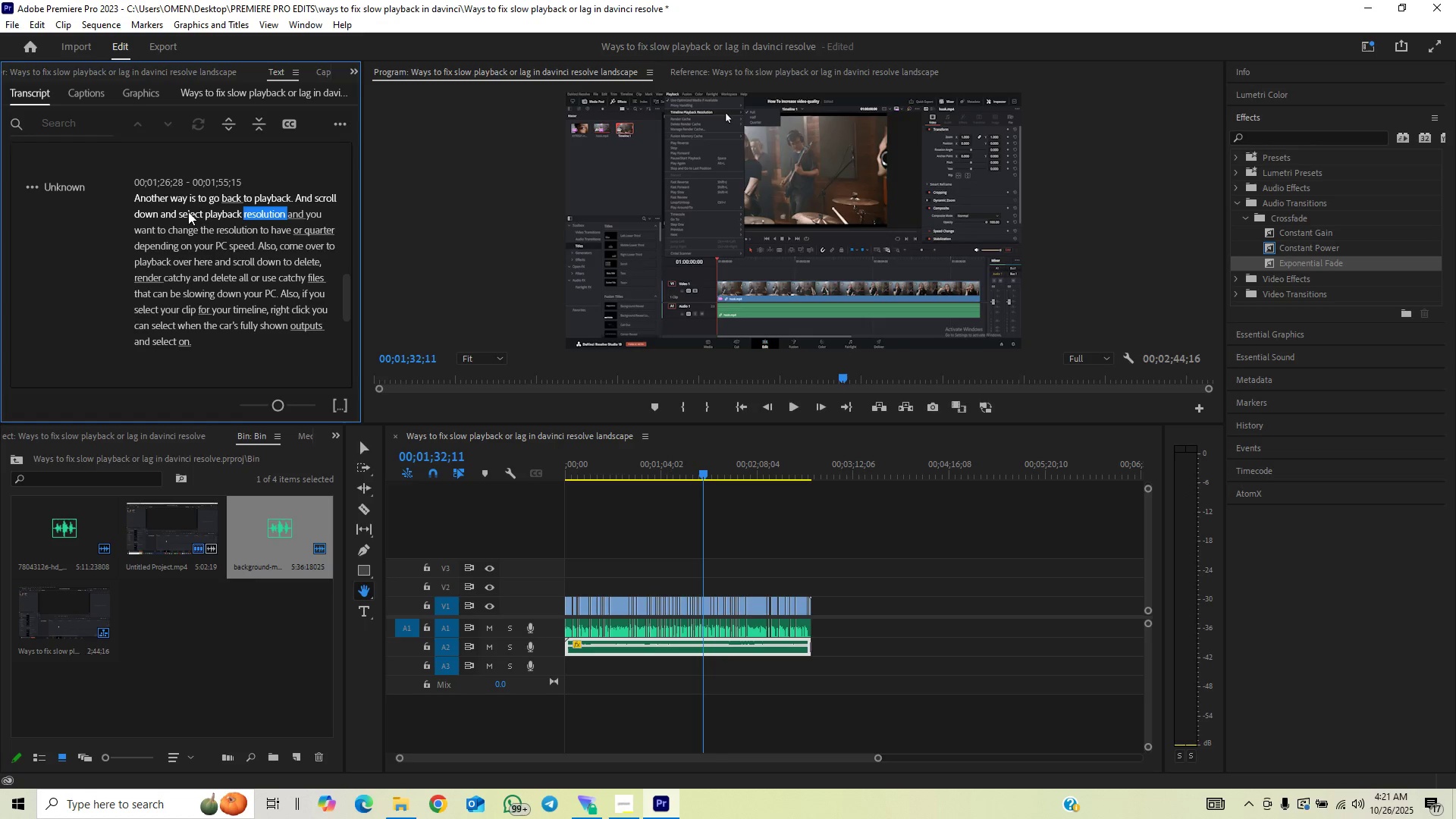 
left_click([188, 212])
 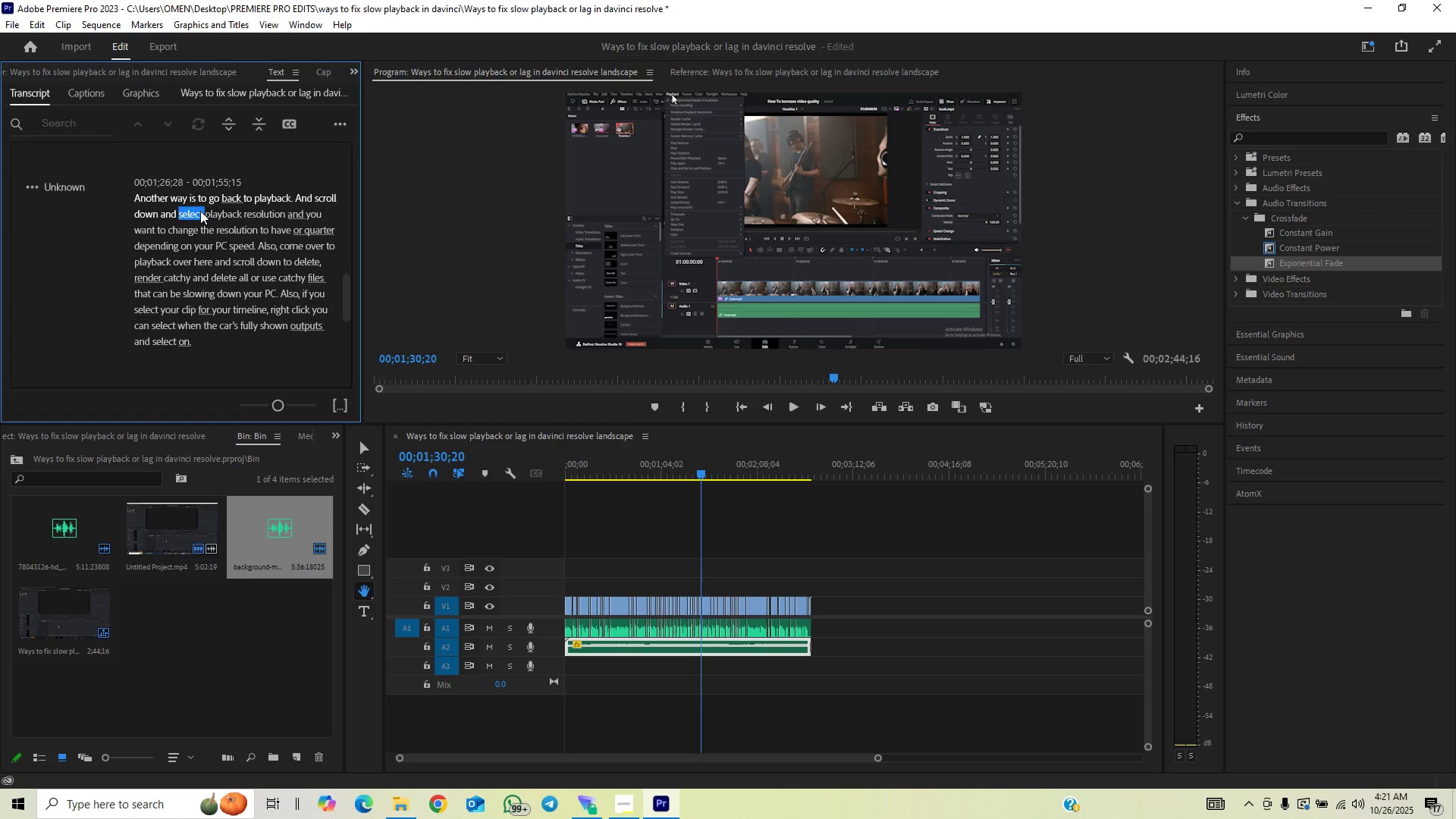 
double_click([201, 211])
 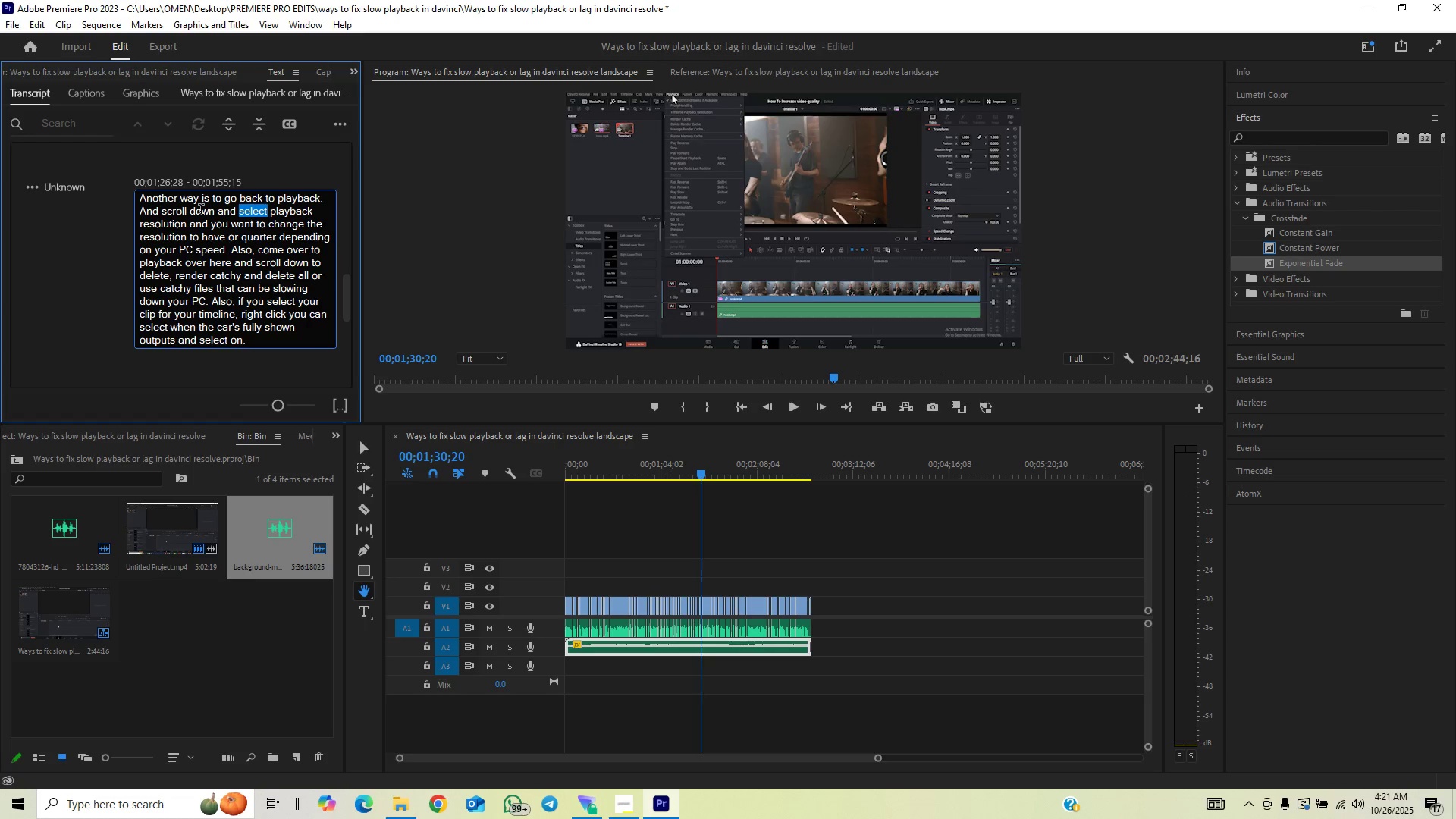 
key(ArrowRight)
 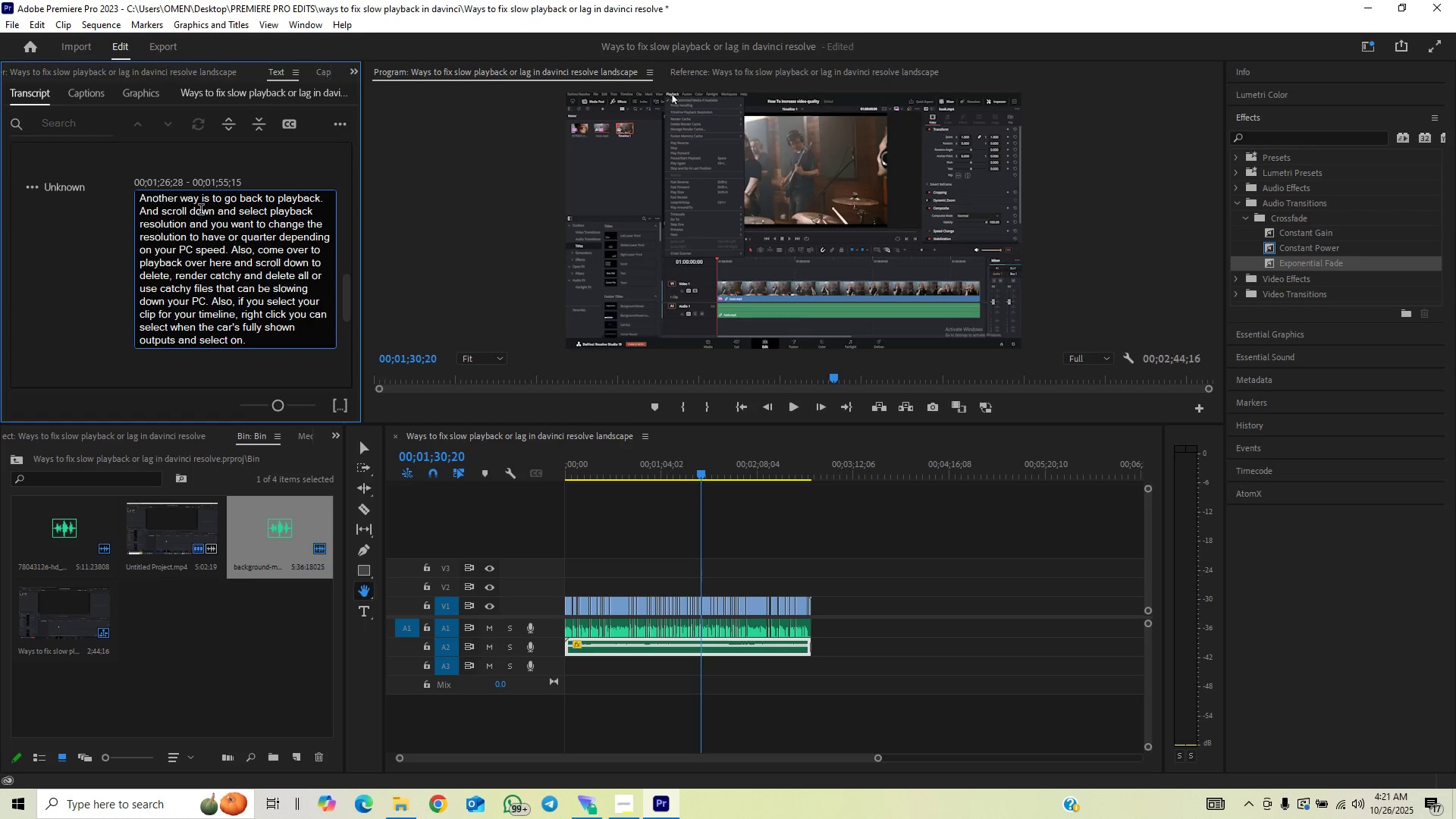 
type( timeli)
 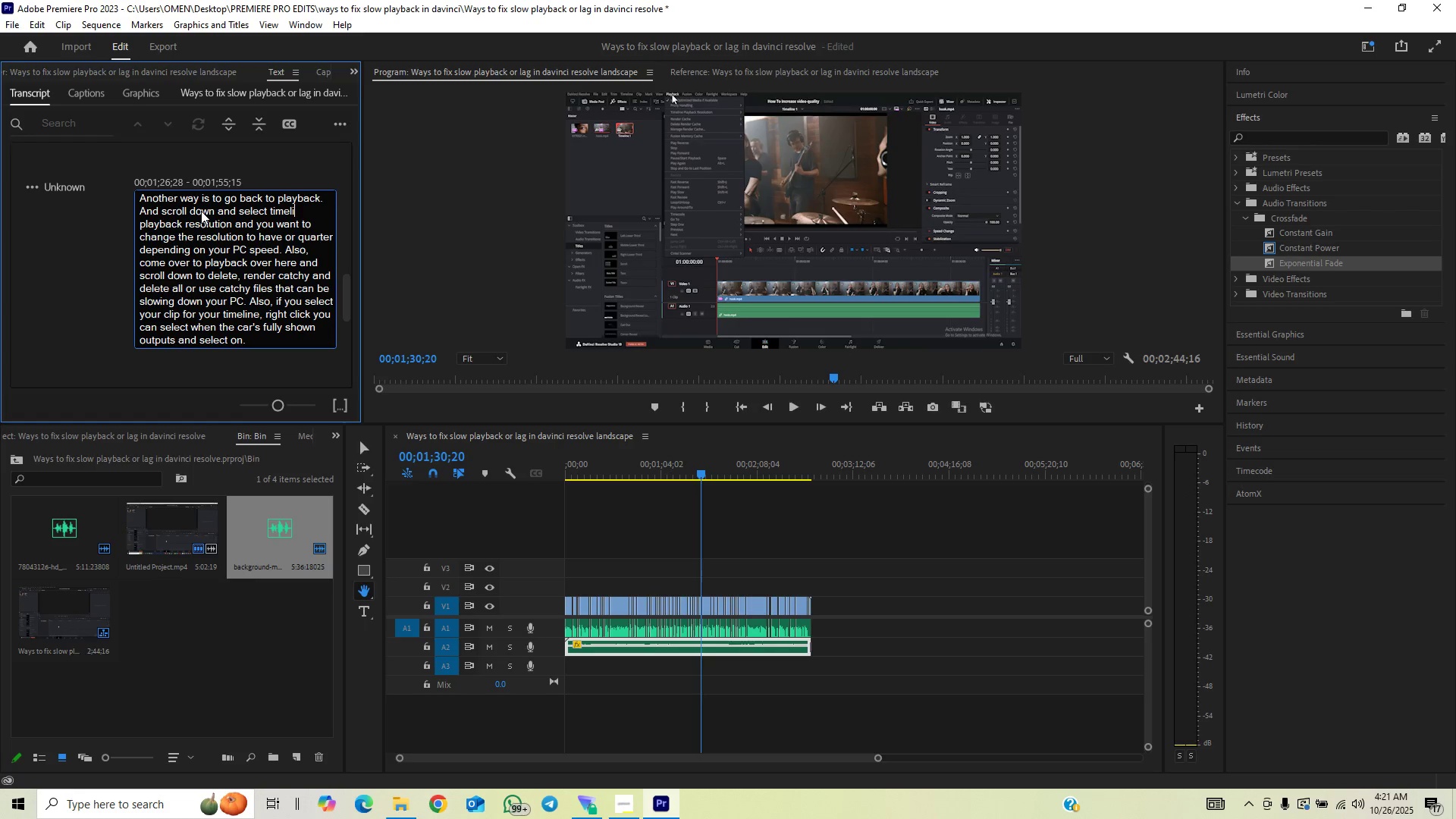 
type(ne)
 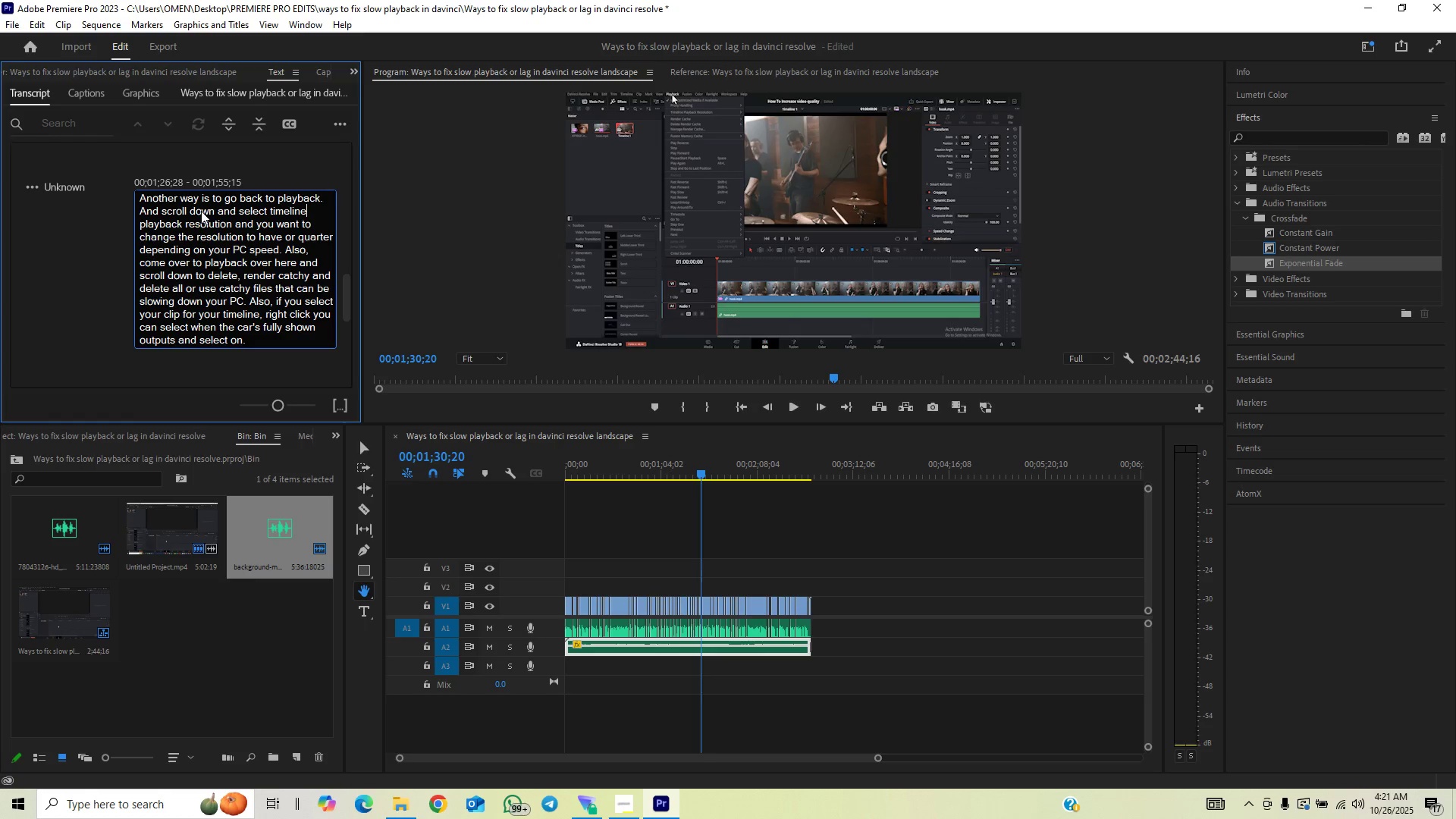 
wait(5.91)
 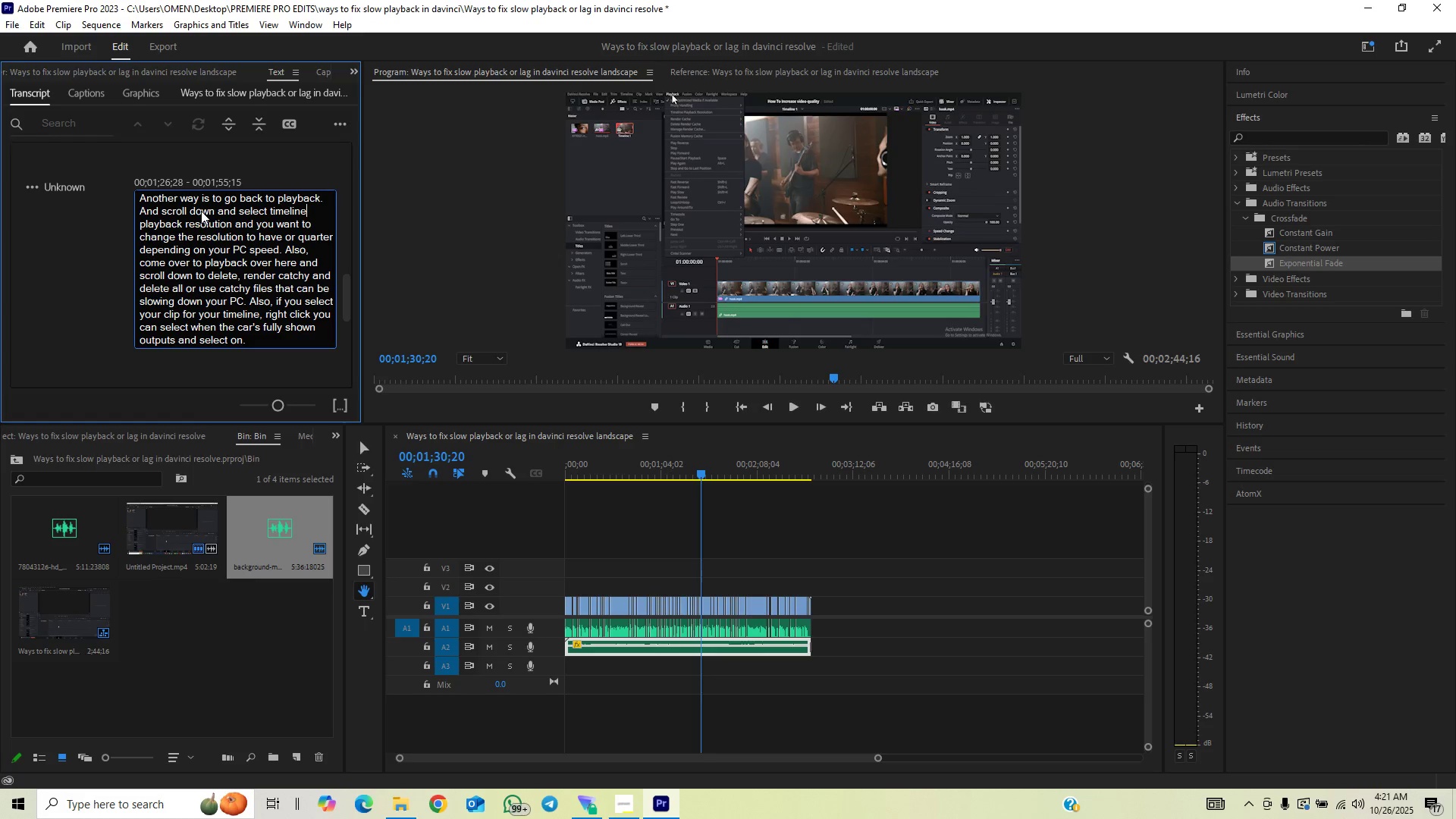 
key(Backspace)
key(Backspace)
key(Backspace)
key(Backspace)
key(Backspace)
key(Backspace)
key(Backspace)
type(TIMELINE)
 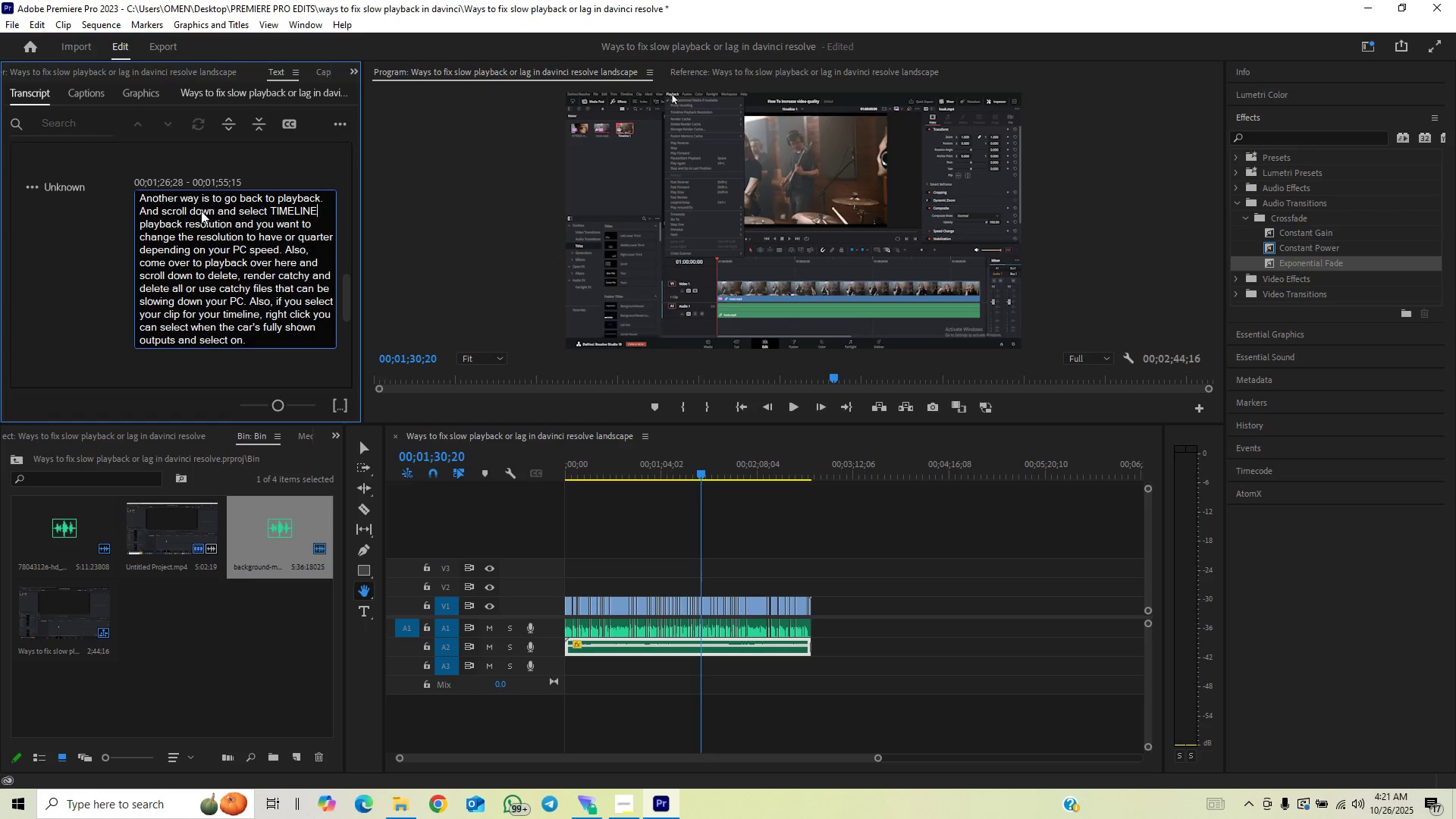 
key(ArrowDown)
 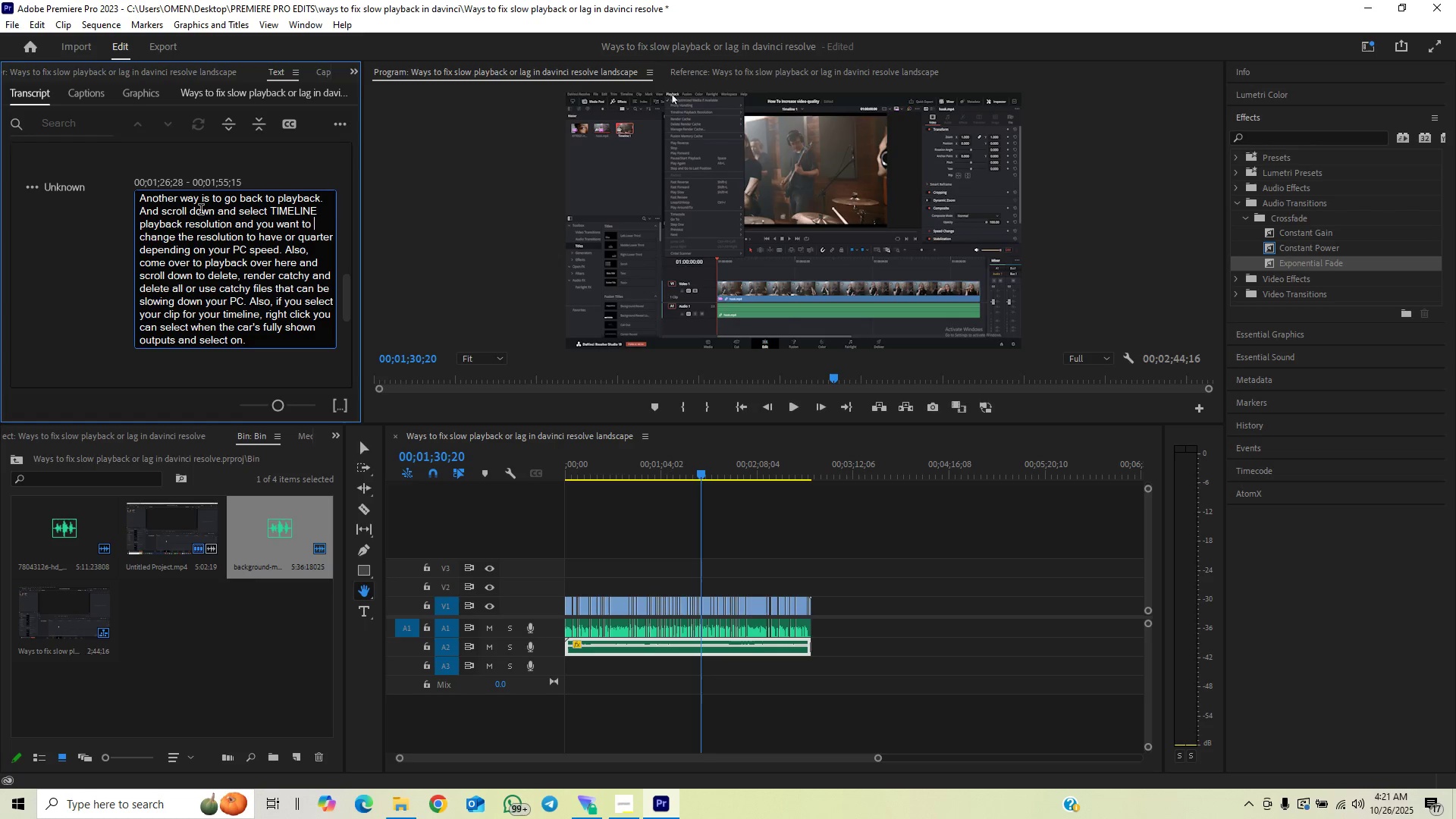 
hold_key(key=ArrowLeft, duration=1.18)
 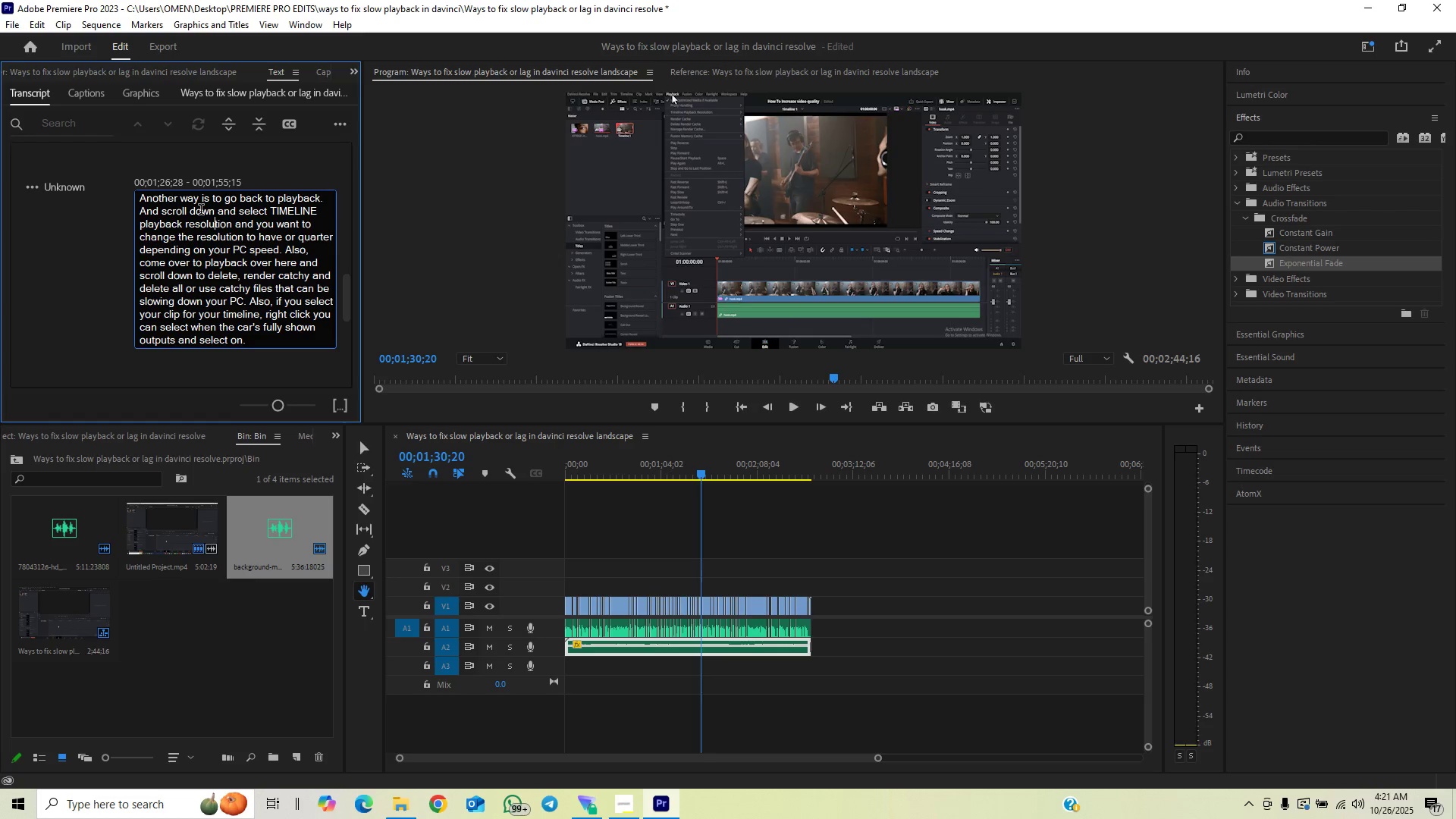 
key(ArrowLeft)
 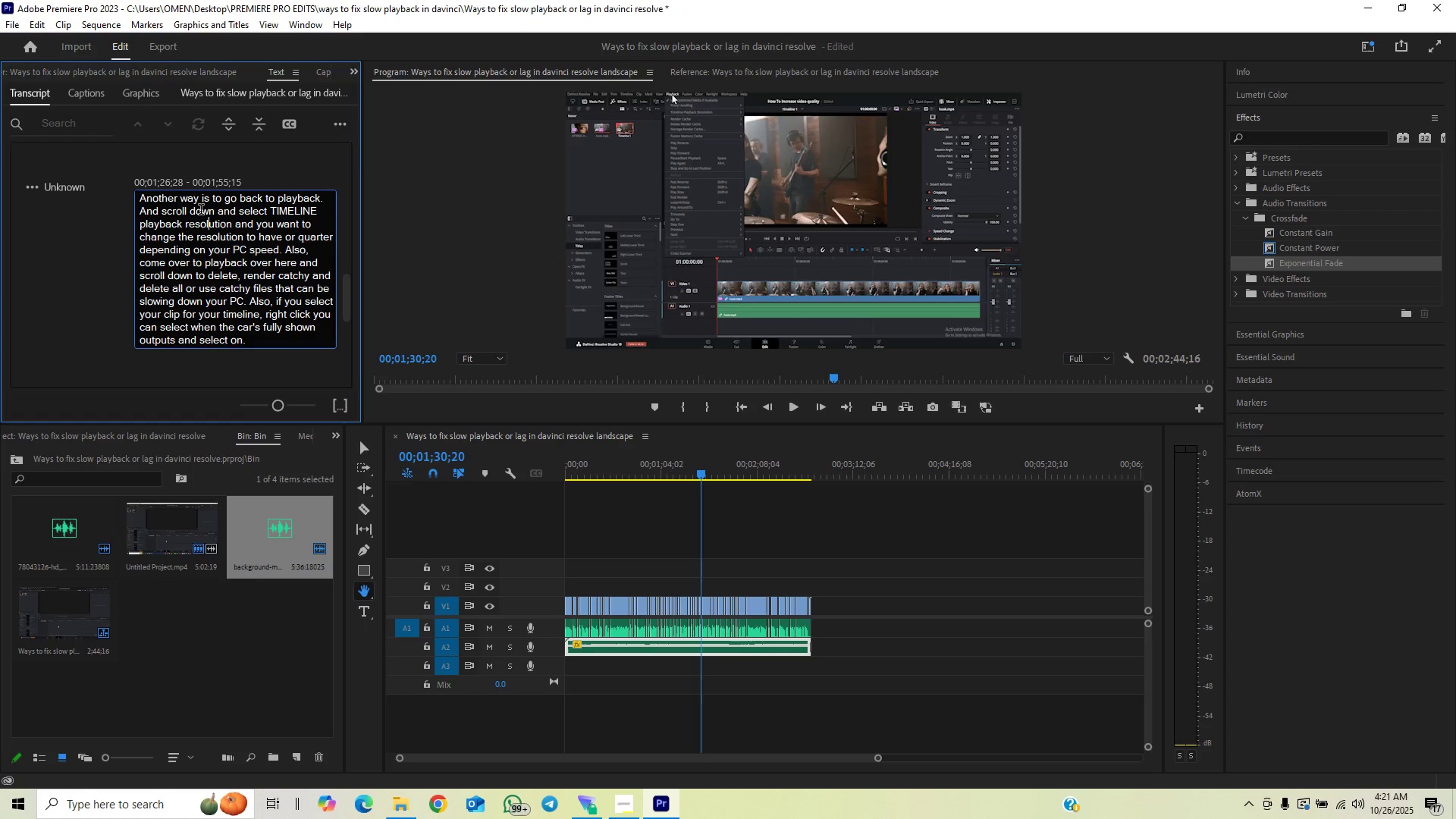 
key(ArrowLeft)
 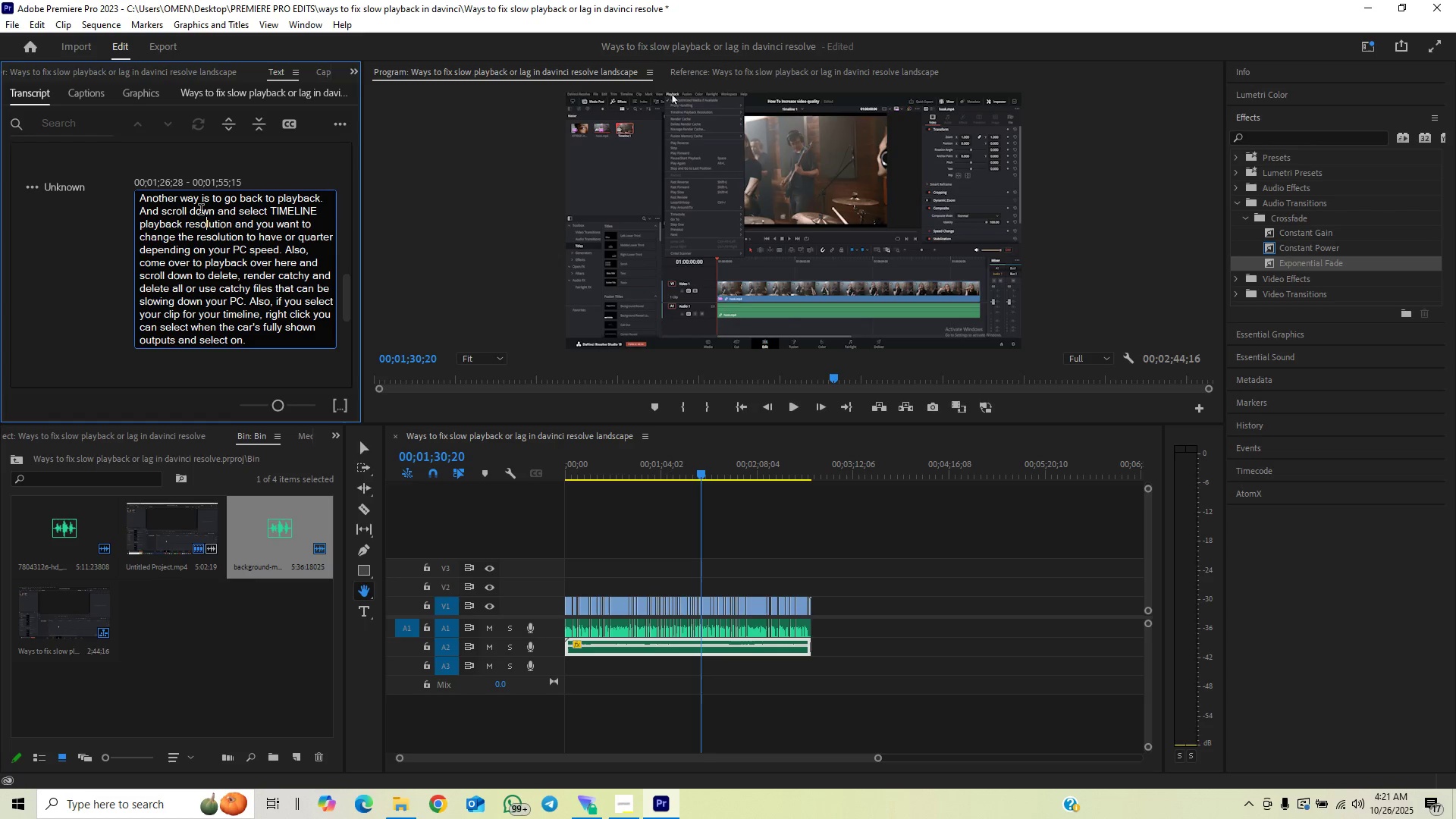 
key(ArrowLeft)
 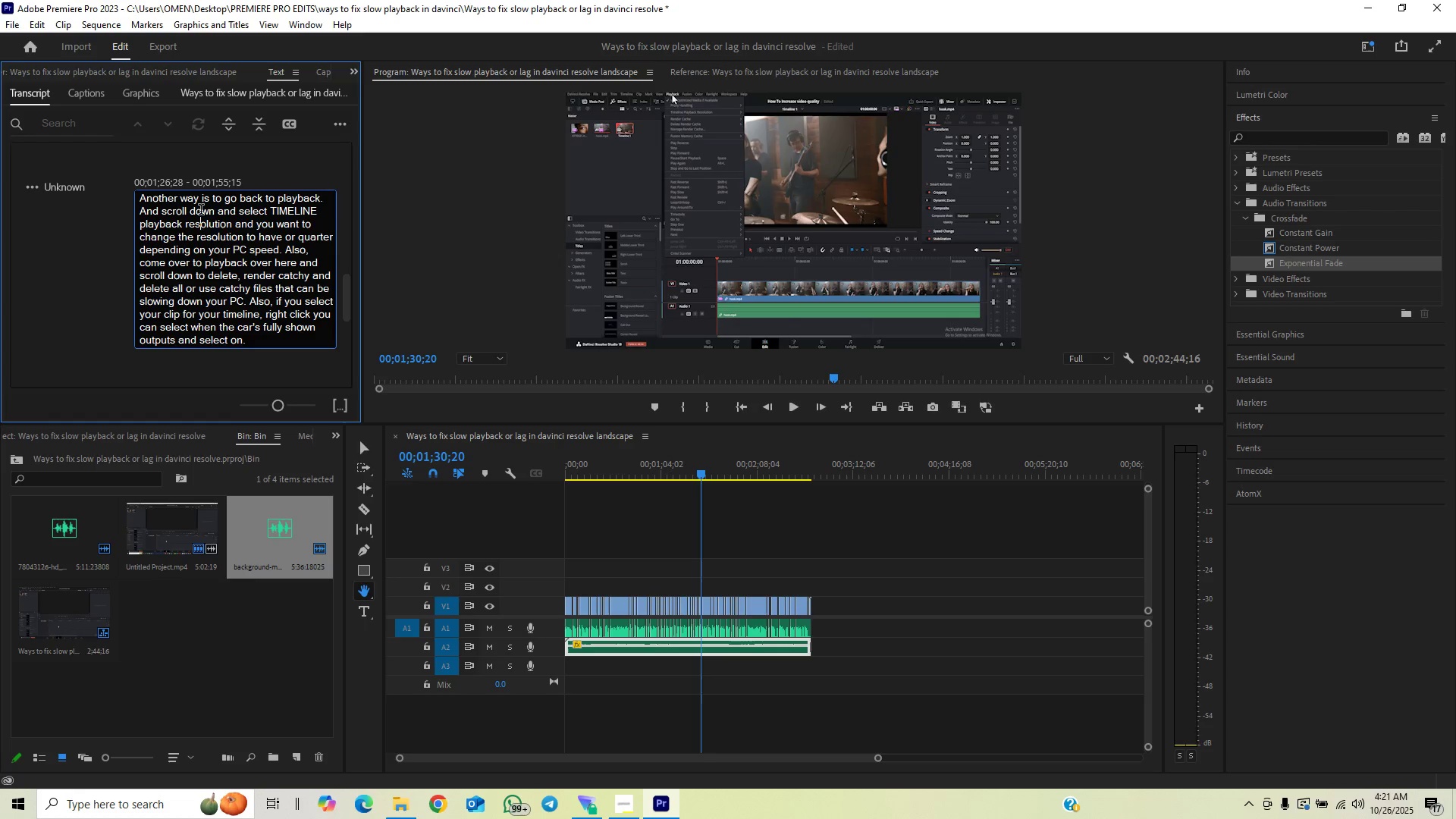 
key(ArrowLeft)
 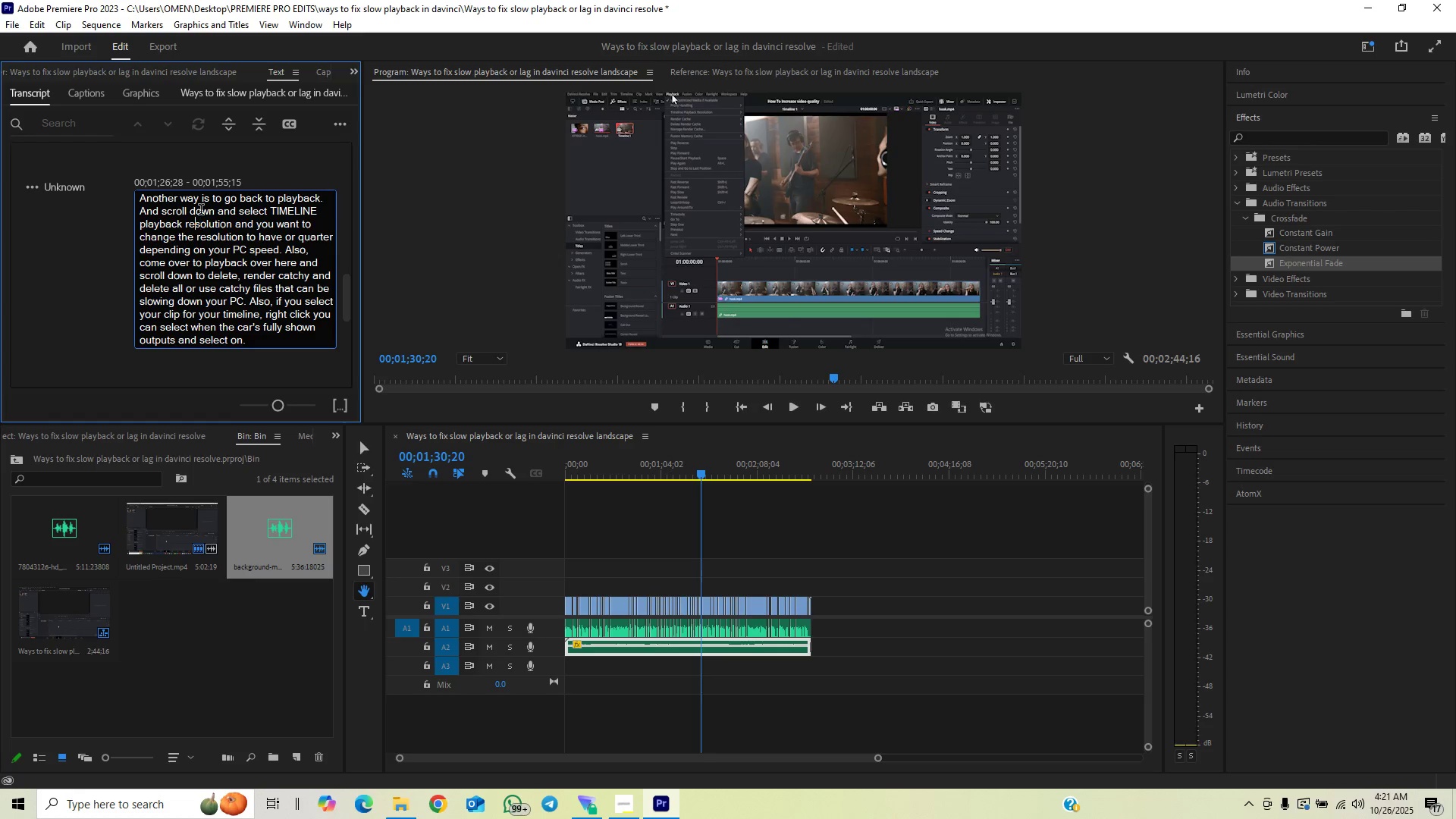 
key(ArrowLeft)
 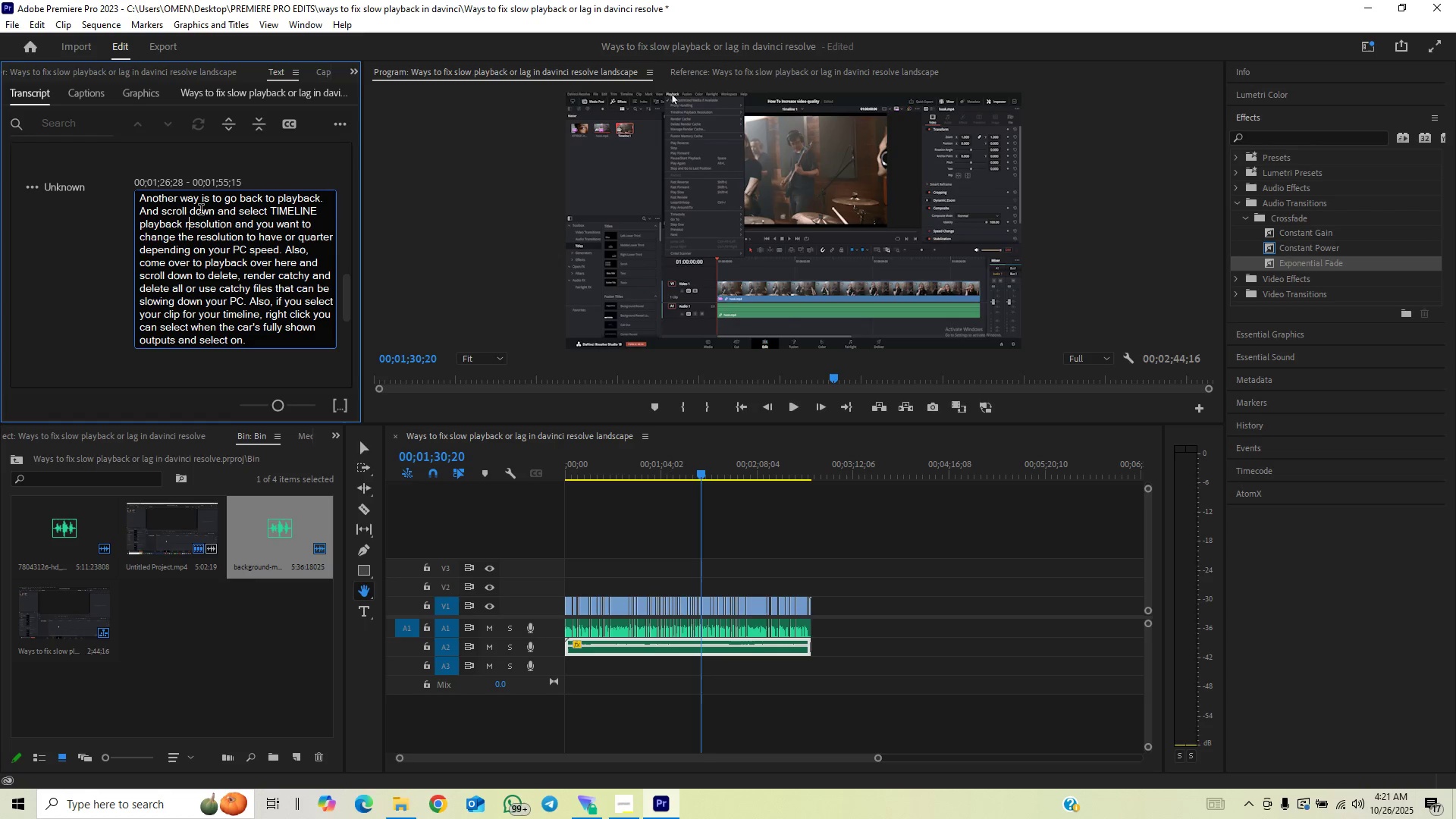 
key(ArrowLeft)
 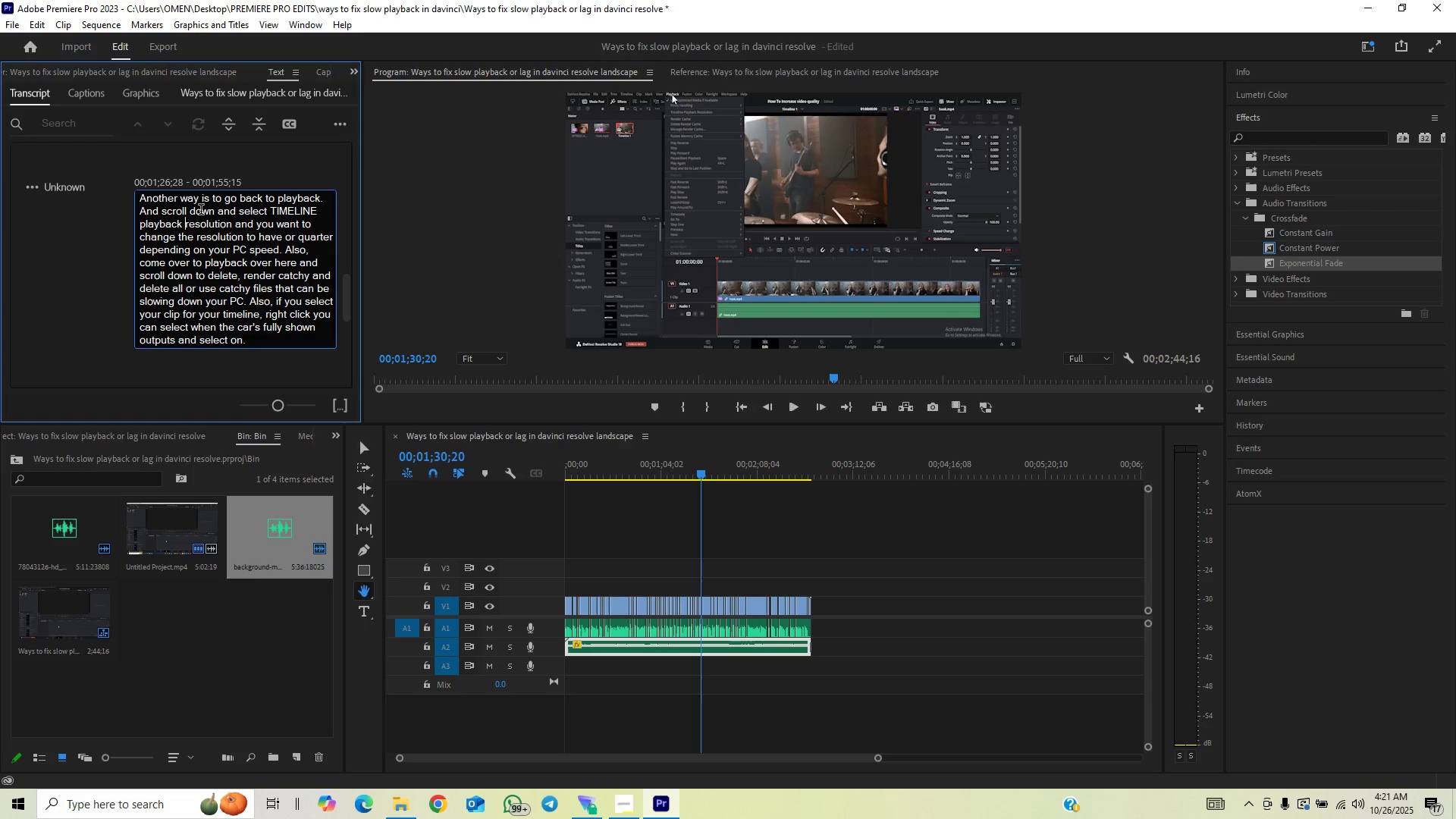 
key(ArrowLeft)
 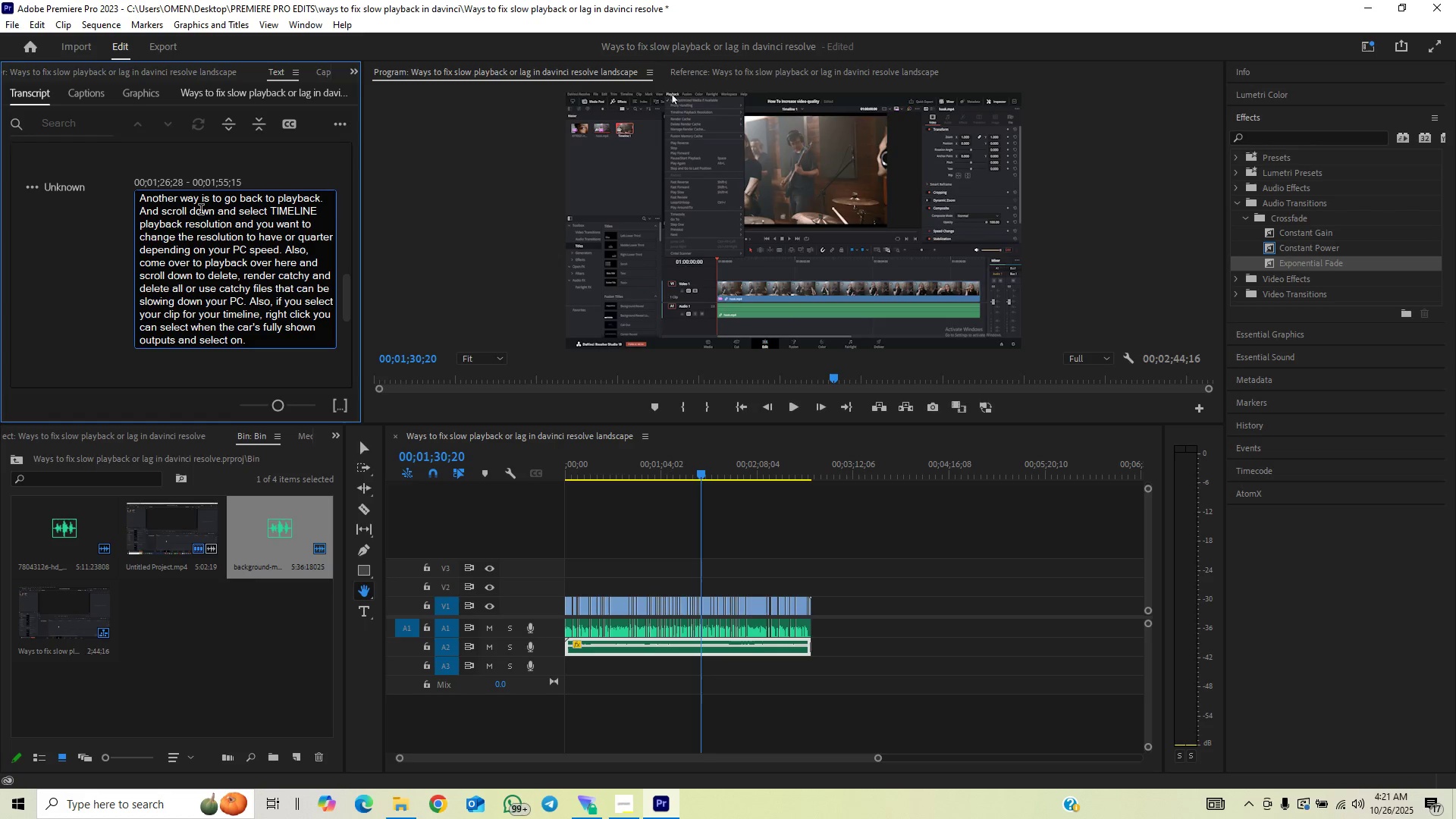 
key(Backspace)
key(Backspace)
key(Backspace)
key(Backspace)
key(Backspace)
key(Backspace)
key(Backspace)
key(Backspace)
type(PLAYBACK)
 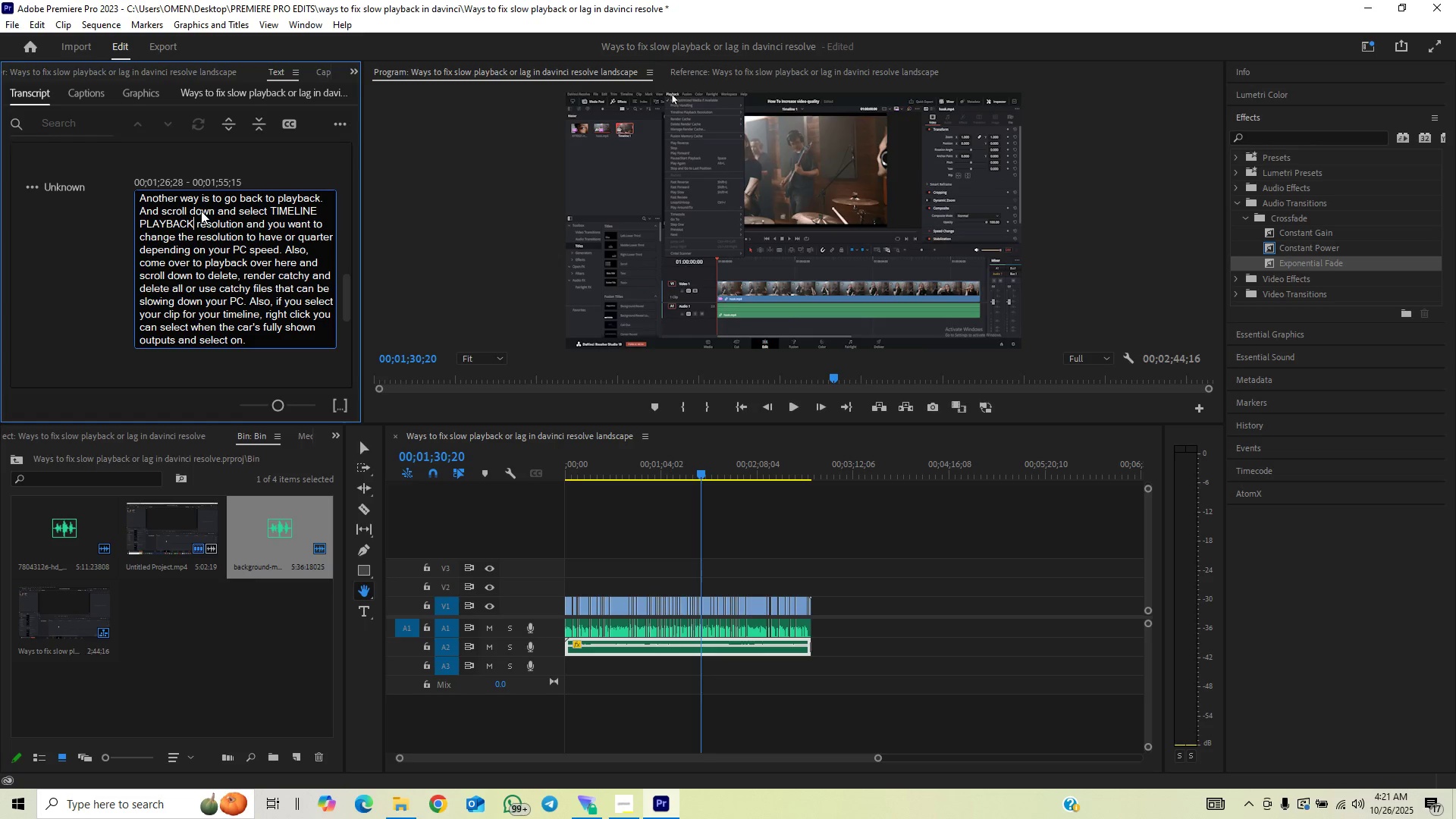 
key(ArrowRight)
 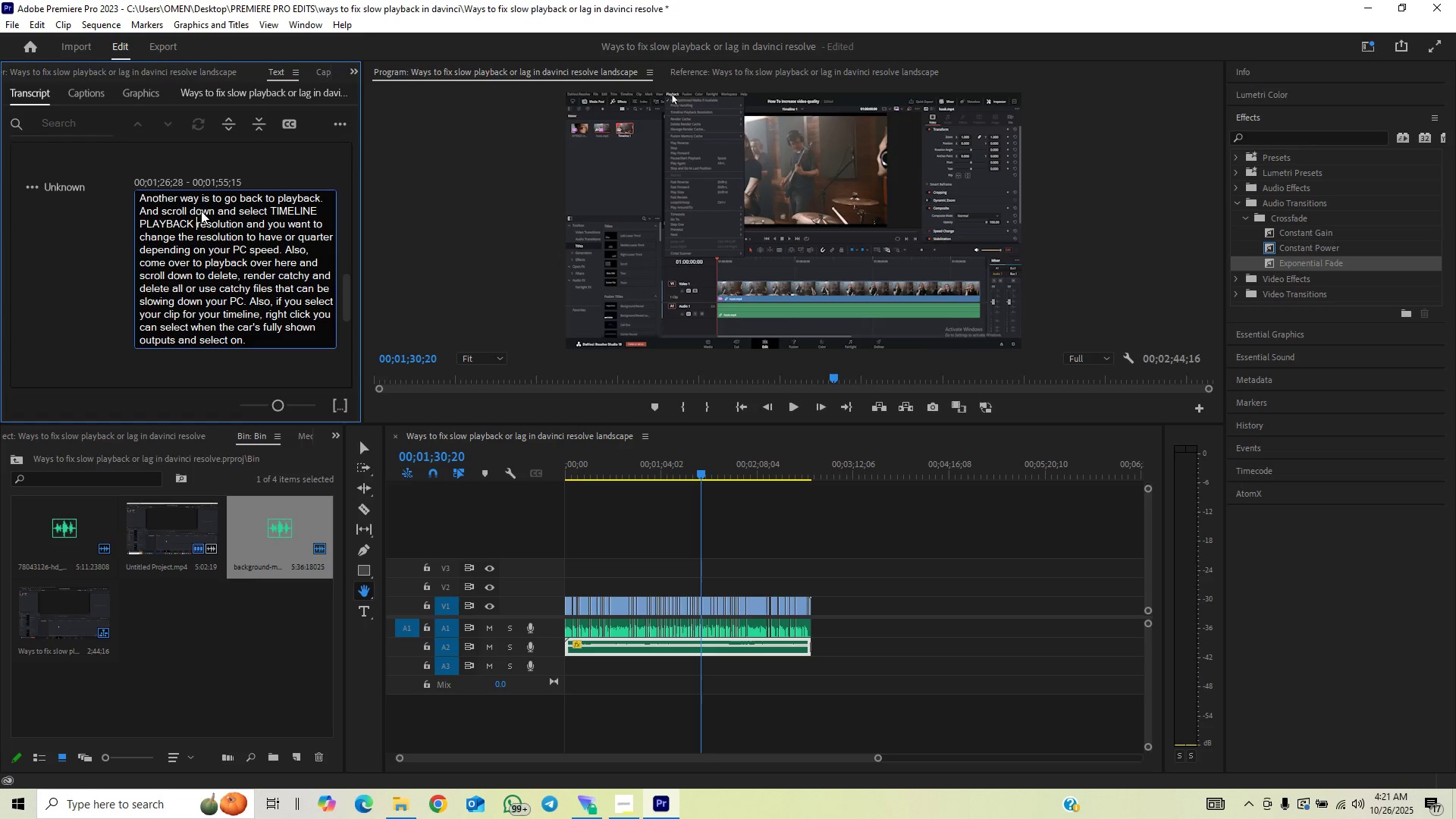 
key(ArrowRight)
 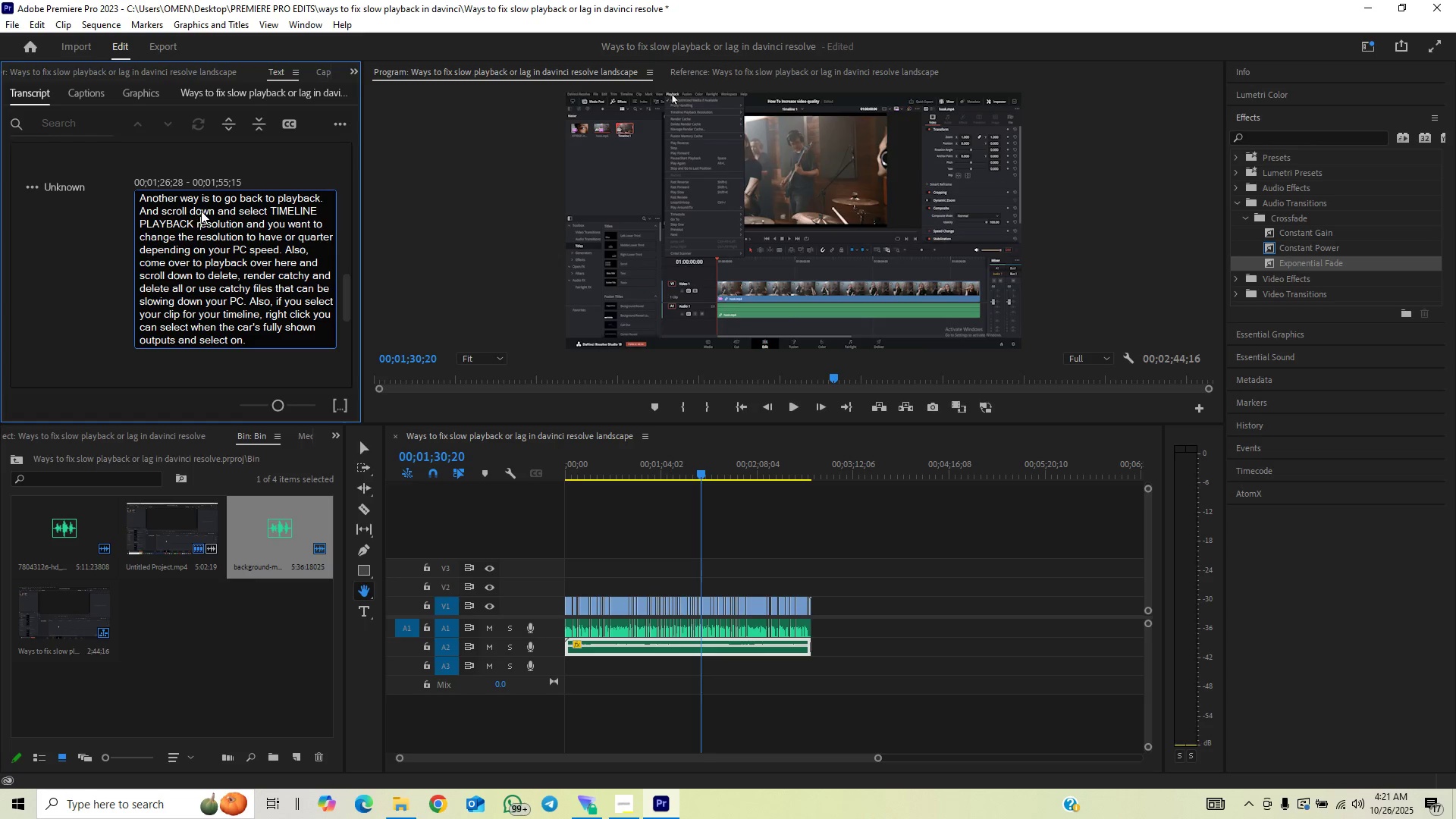 
key(ArrowRight)
 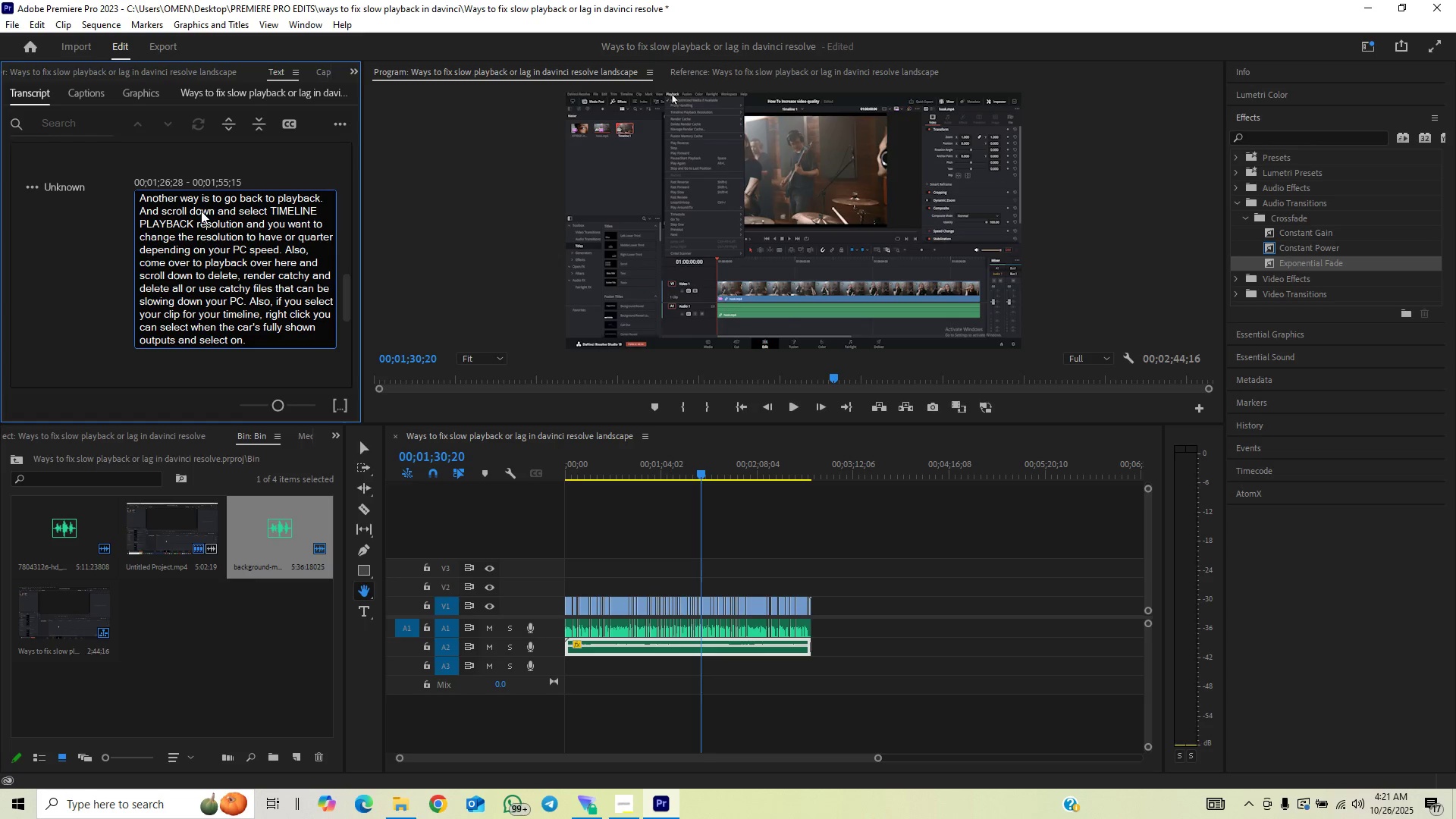 
key(ArrowRight)
 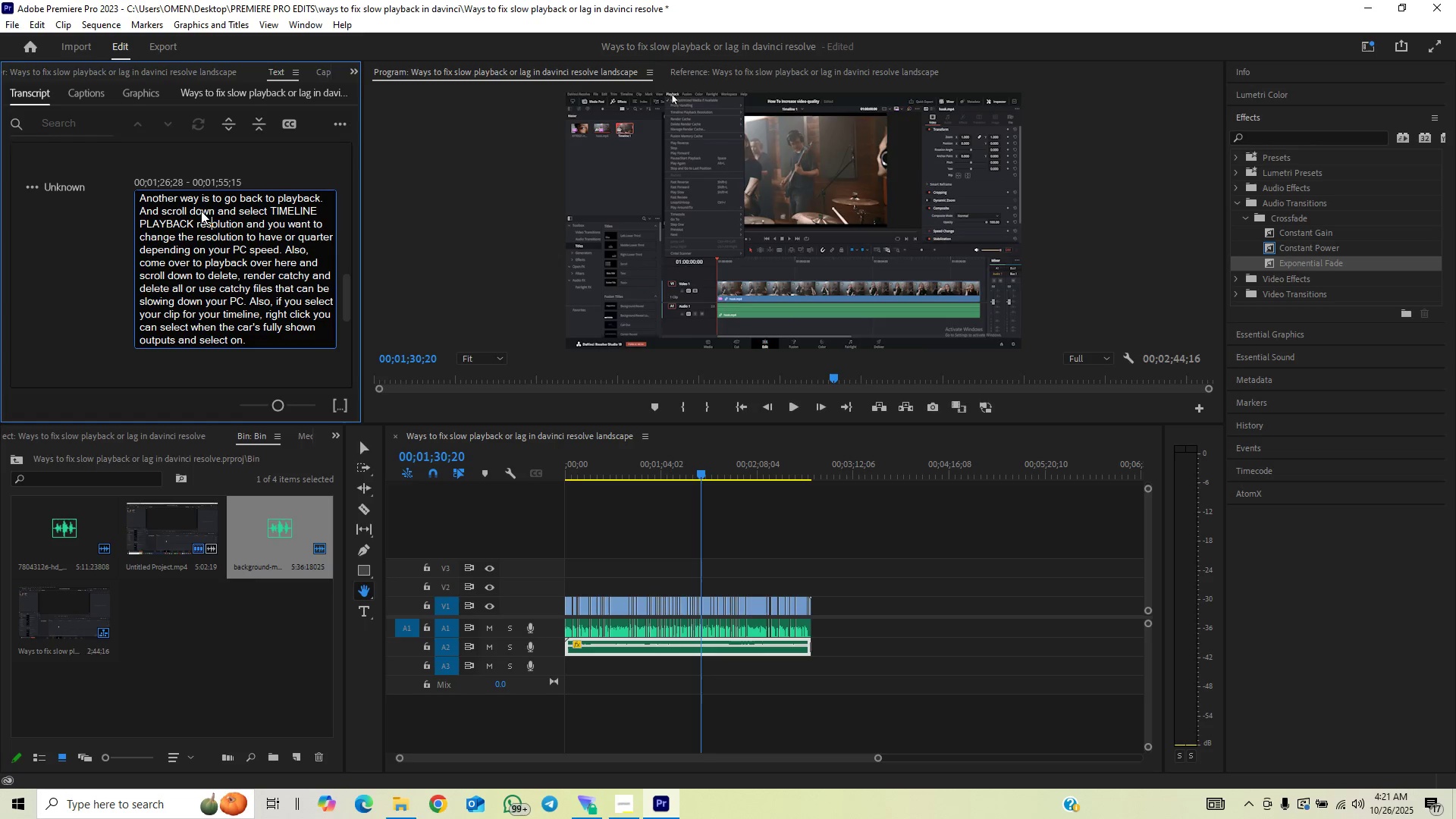 
key(ArrowRight)
 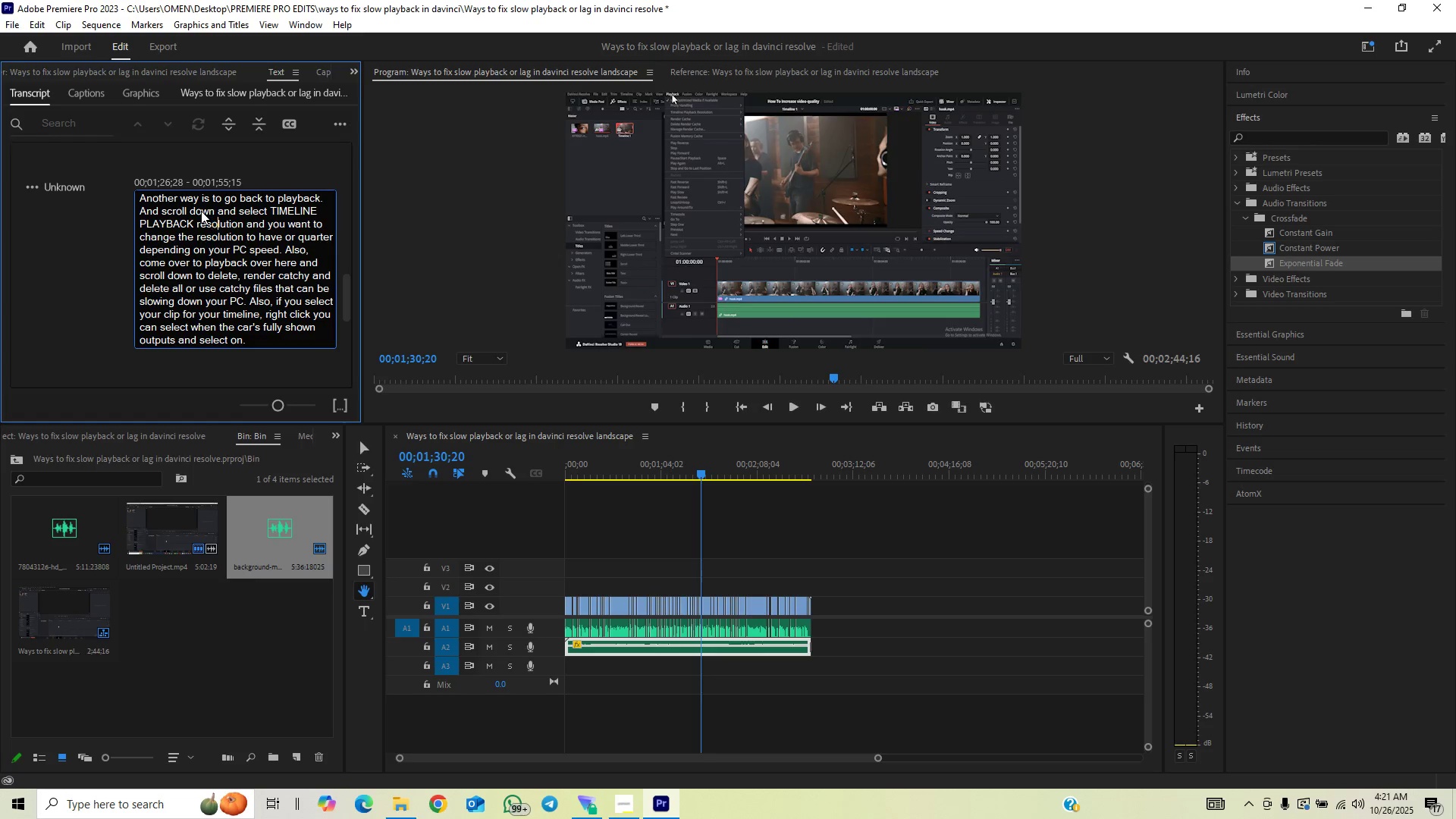 
key(ArrowRight)
 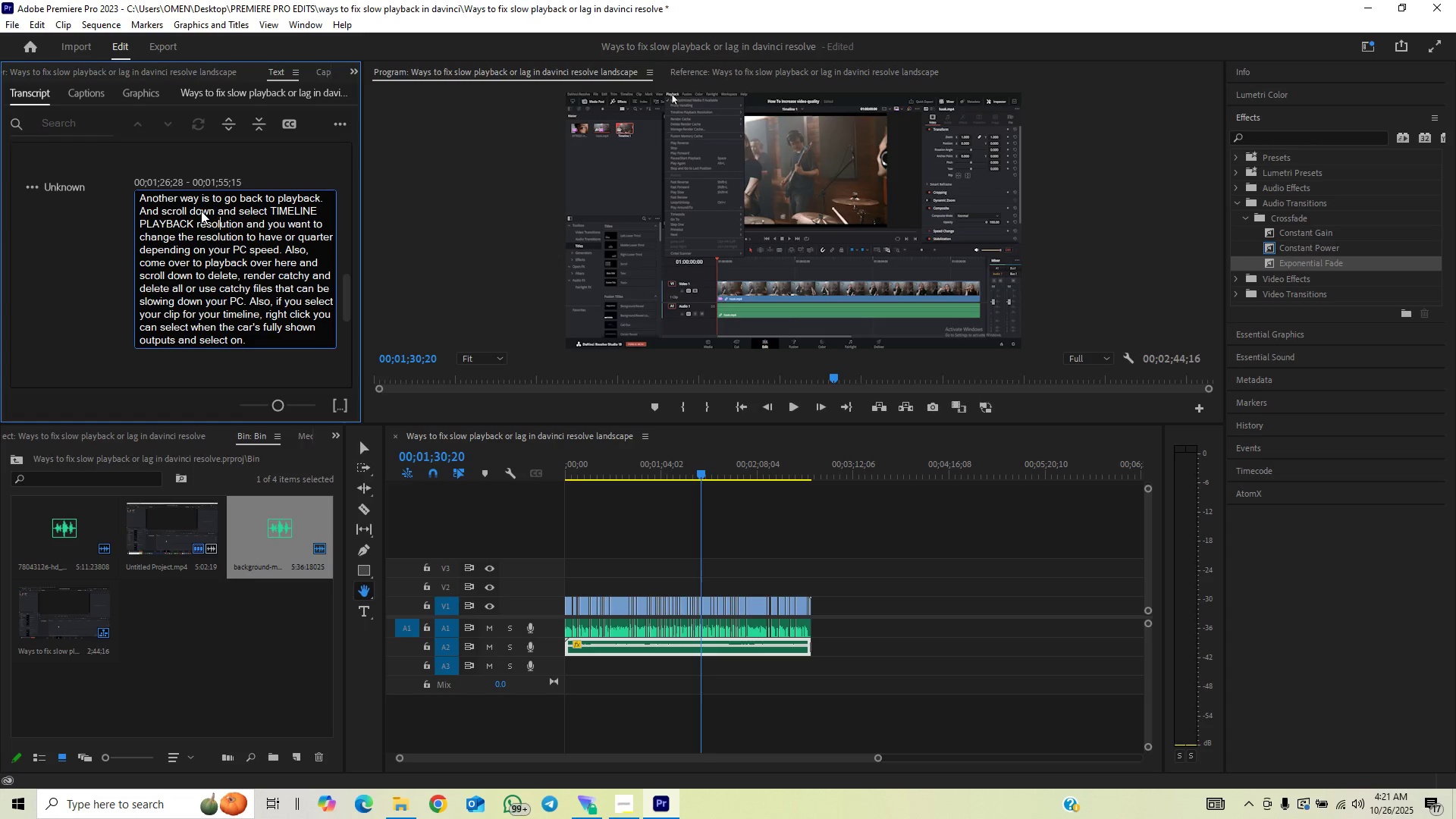 
key(ArrowRight)
 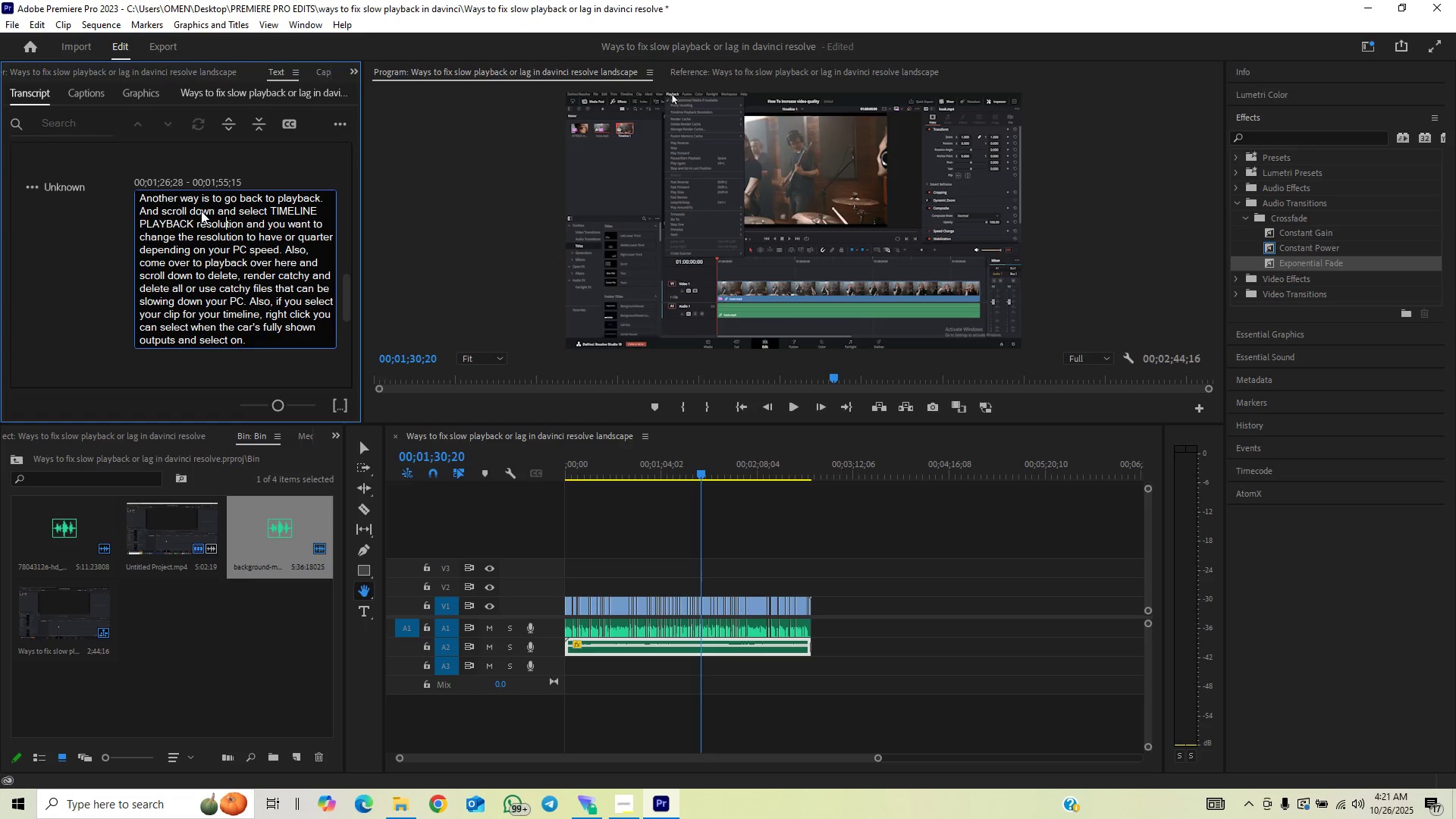 
key(ArrowRight)
 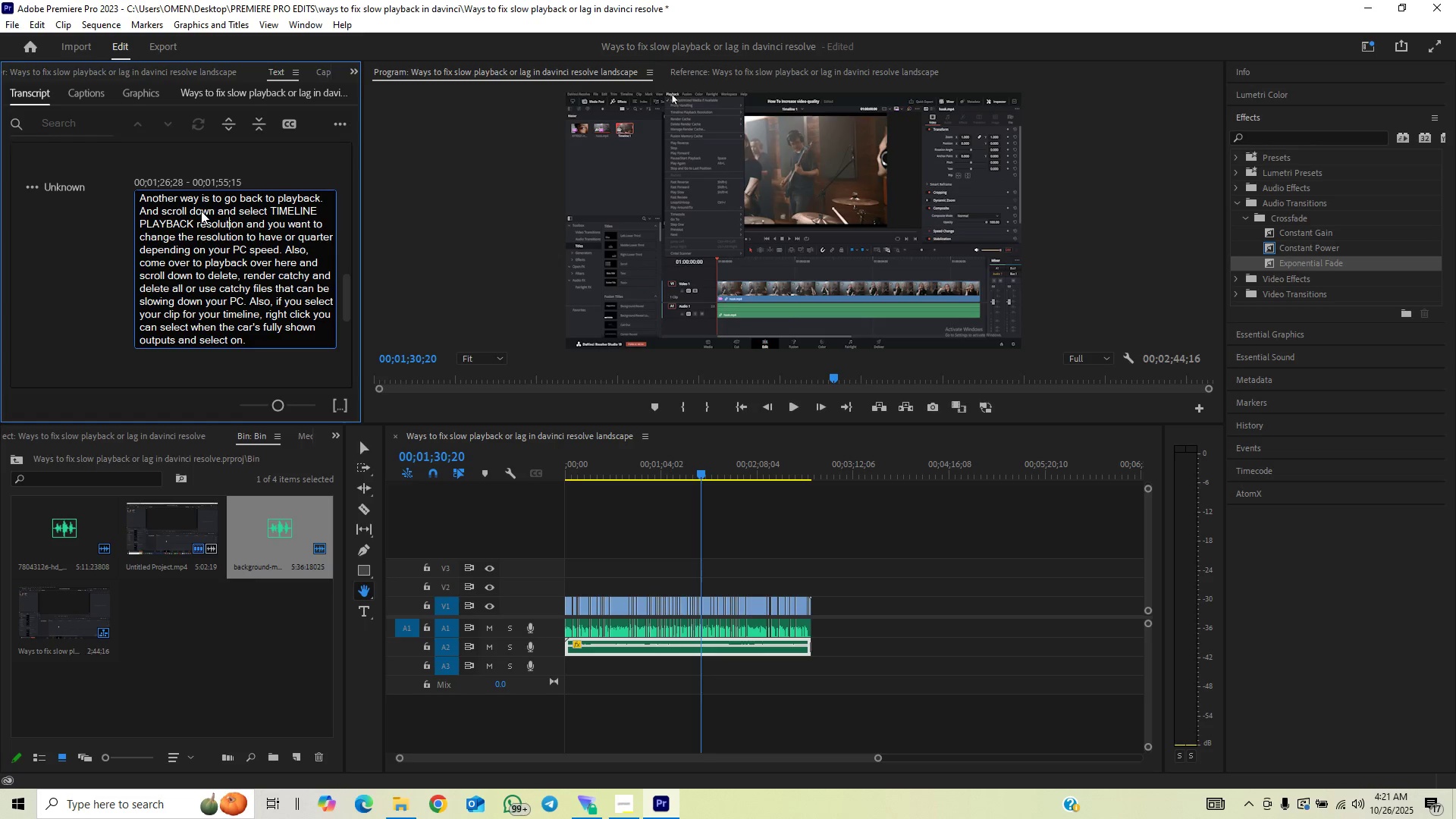 
key(ArrowRight)
 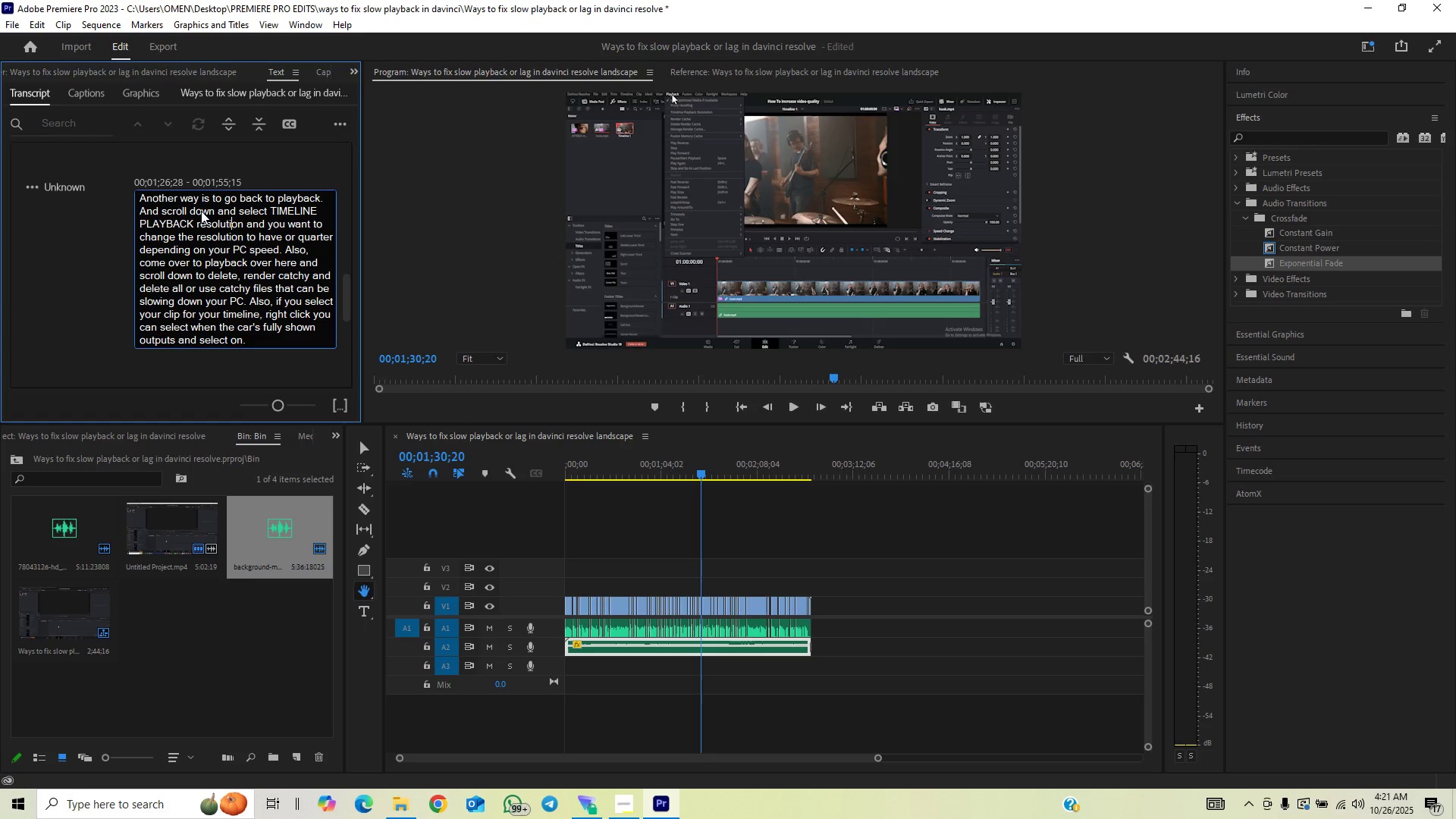 
key(ArrowRight)
 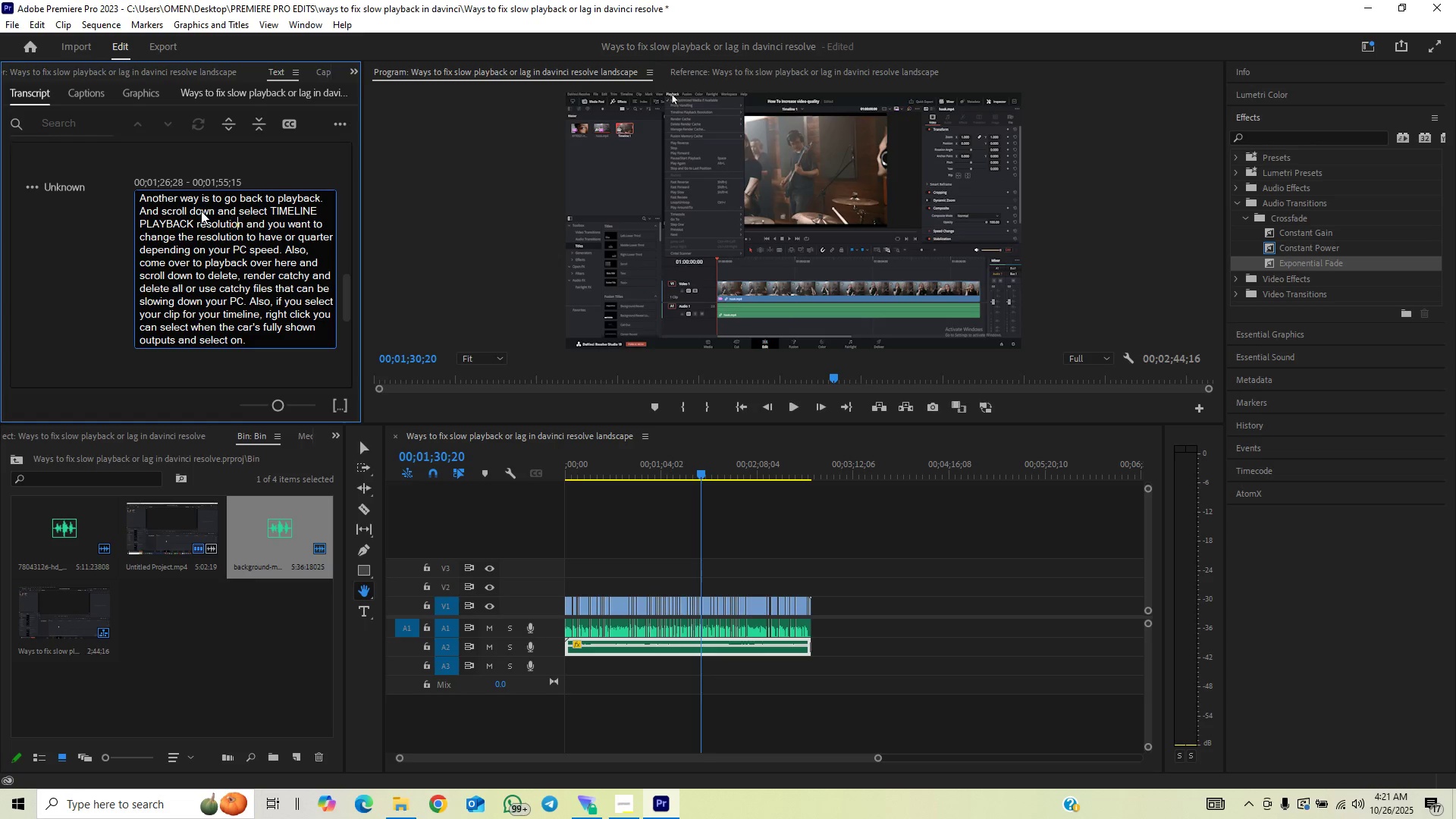 
key(ArrowRight)
 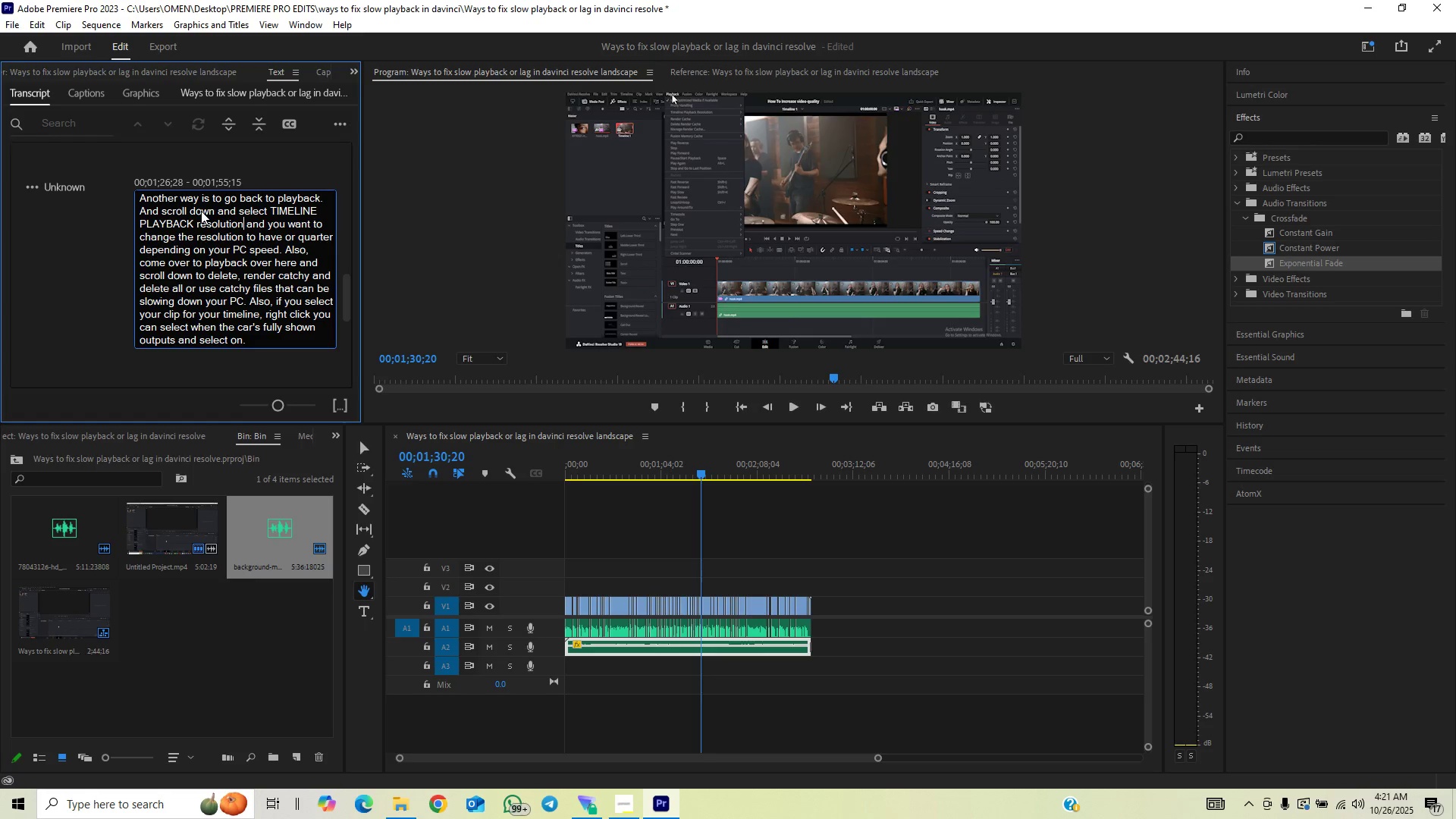 
key(Backspace)
key(Backspace)
key(Backspace)
key(Backspace)
key(Backspace)
key(Backspace)
key(Backspace)
key(Backspace)
key(Backspace)
key(Backspace)
type(RESOU)
key(Backspace)
type(LU)
 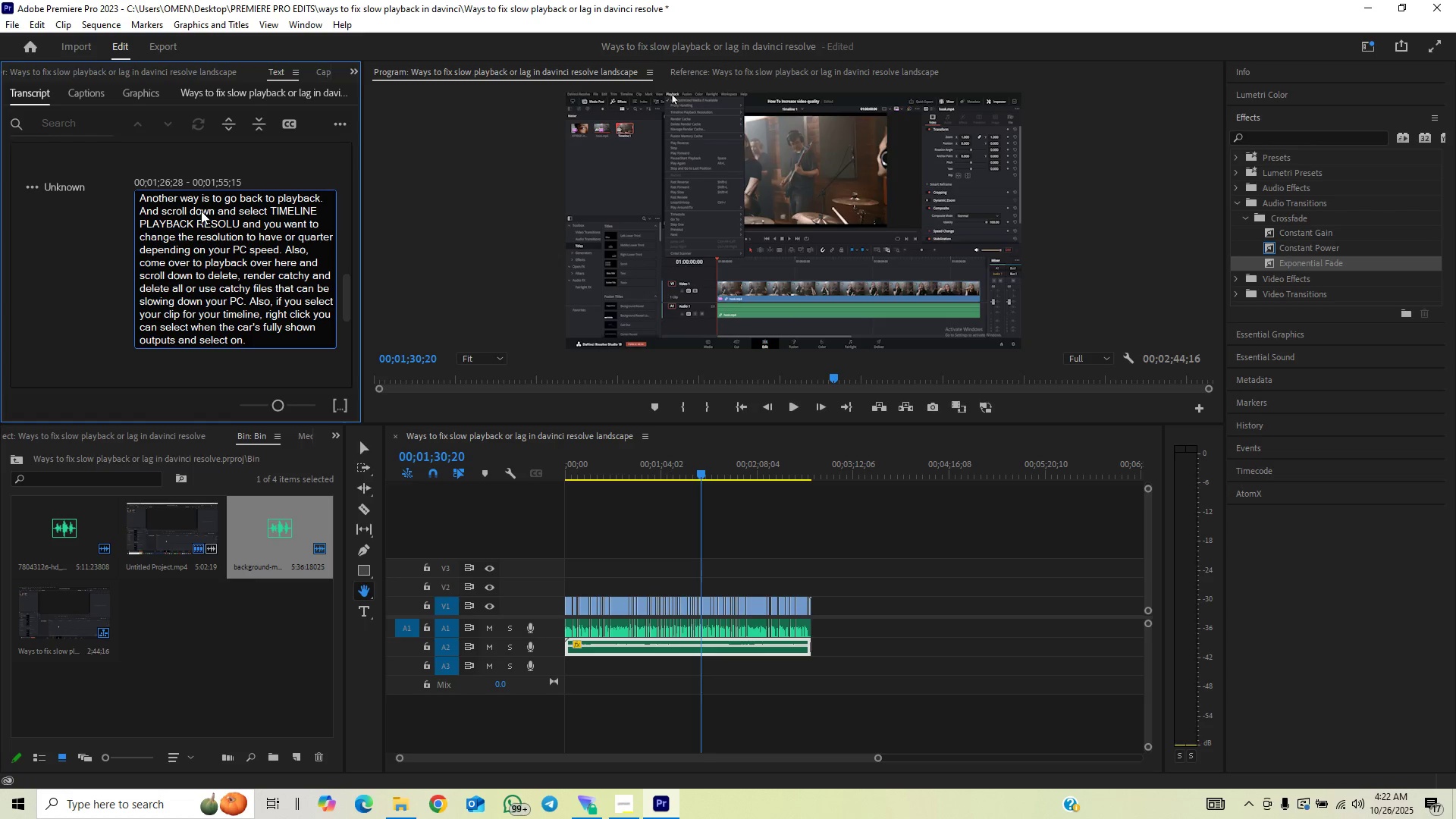 
type(TION)
 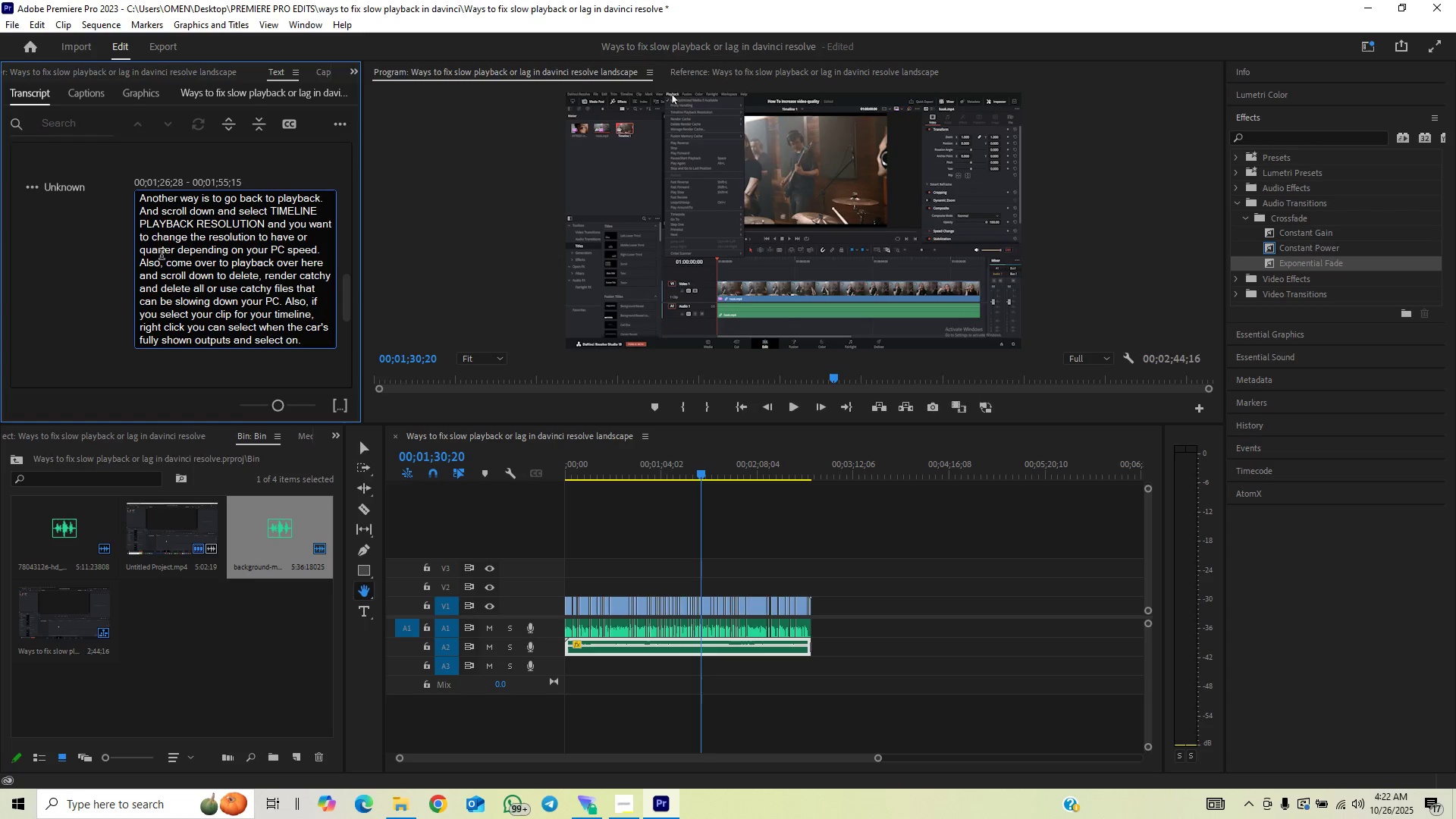 
left_click([86, 306])
 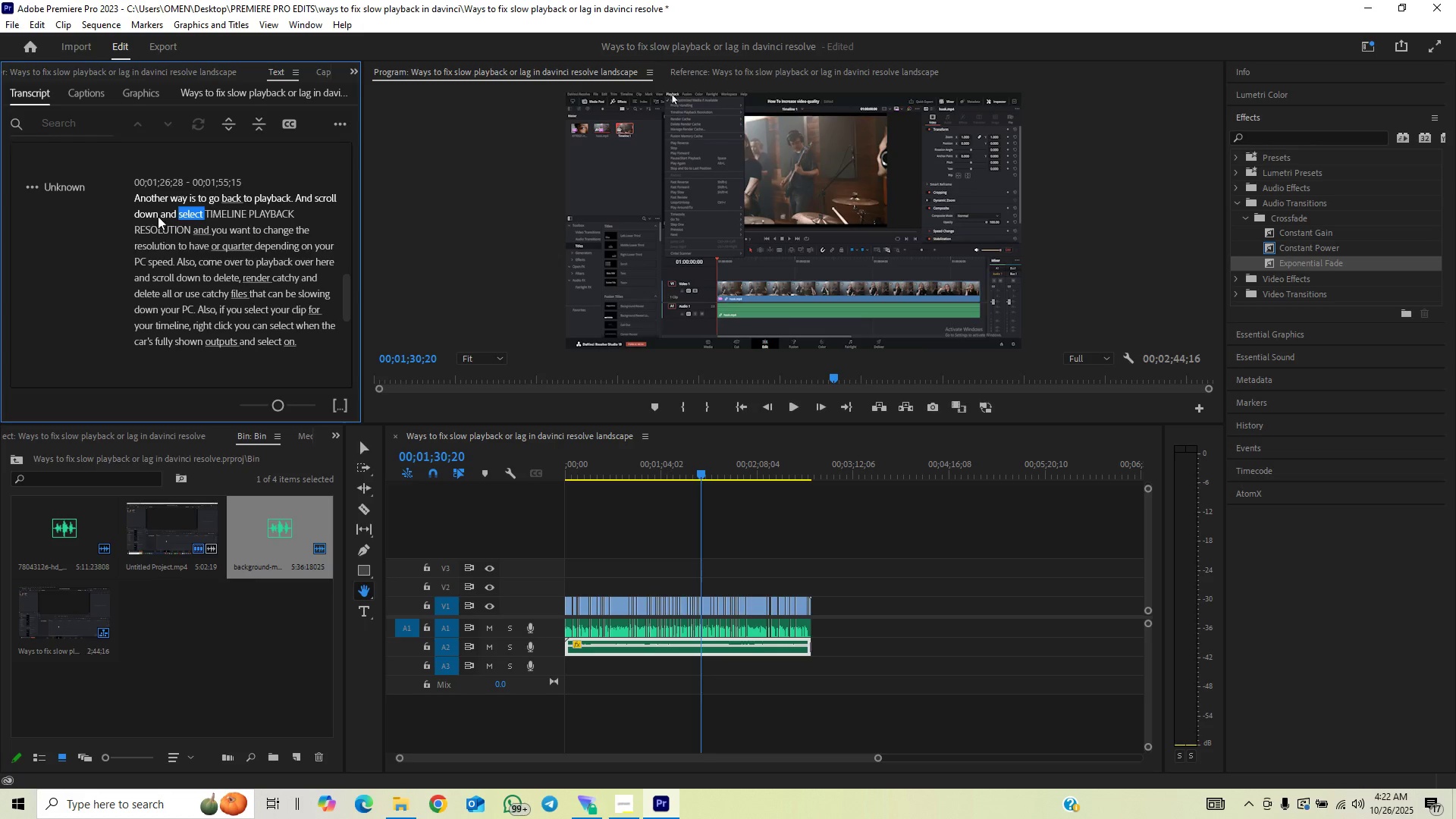 
key(Space)
 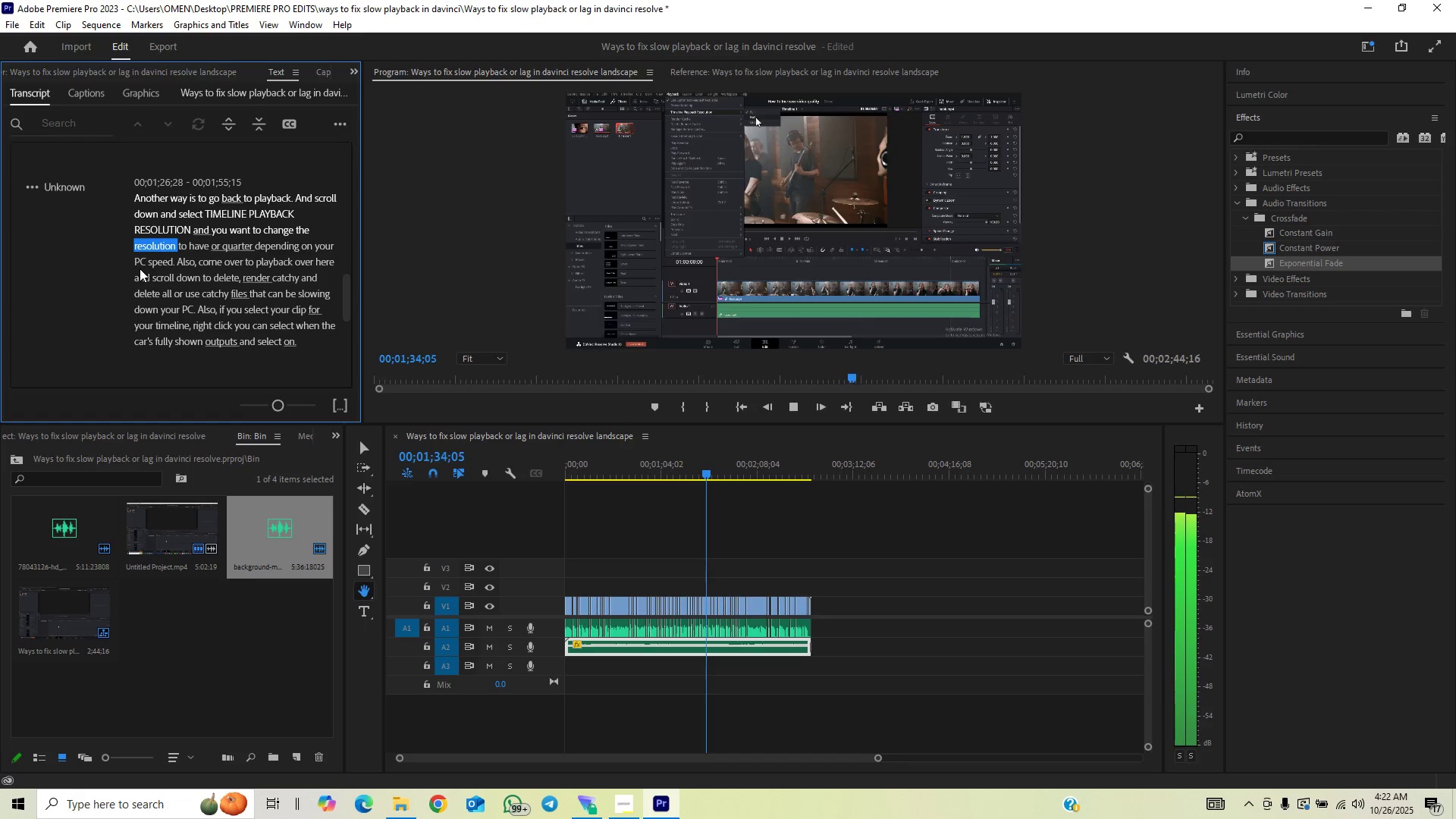 
wait(5.09)
 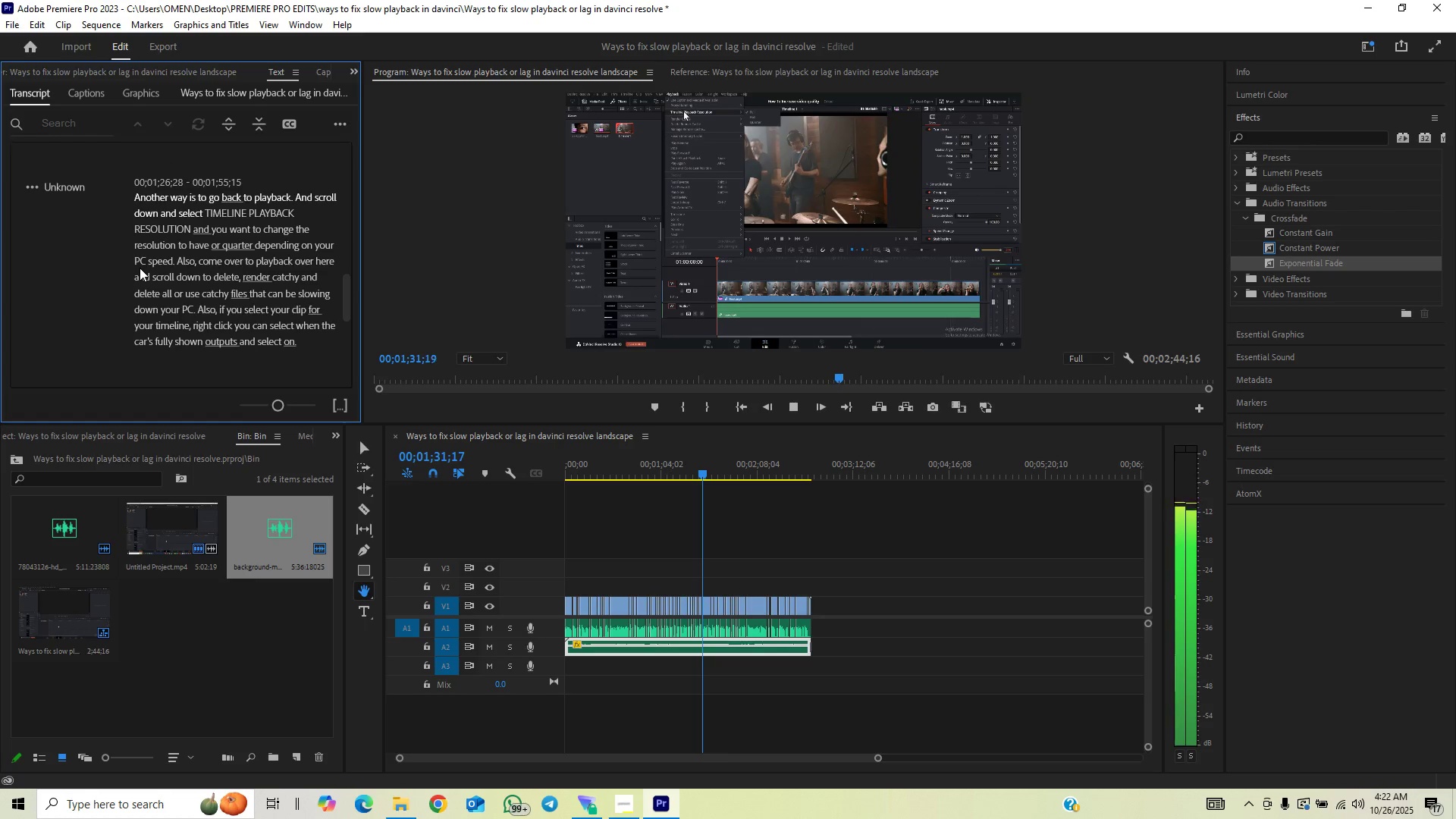 
key(Space)
 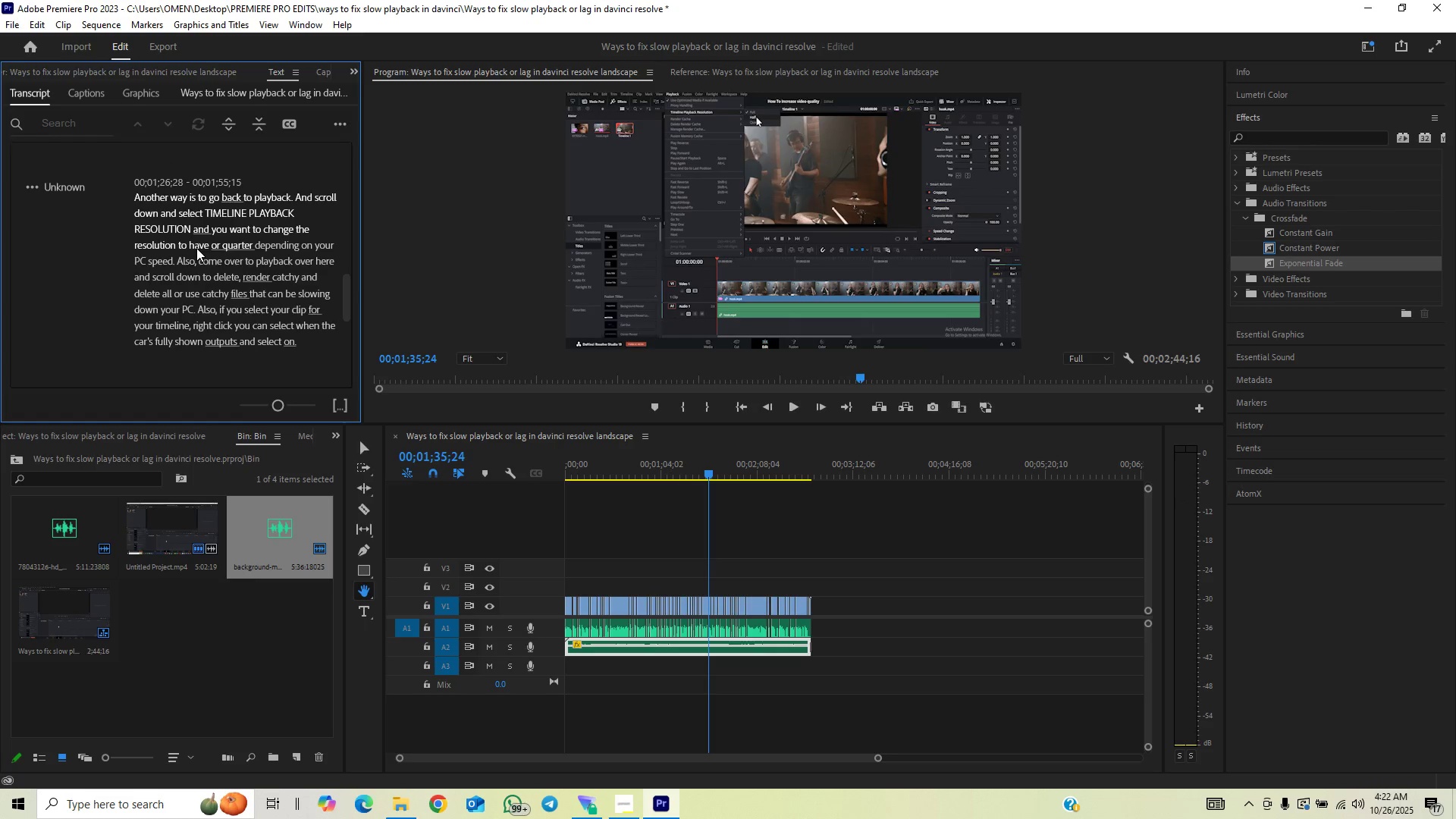 
double_click([196, 248])
 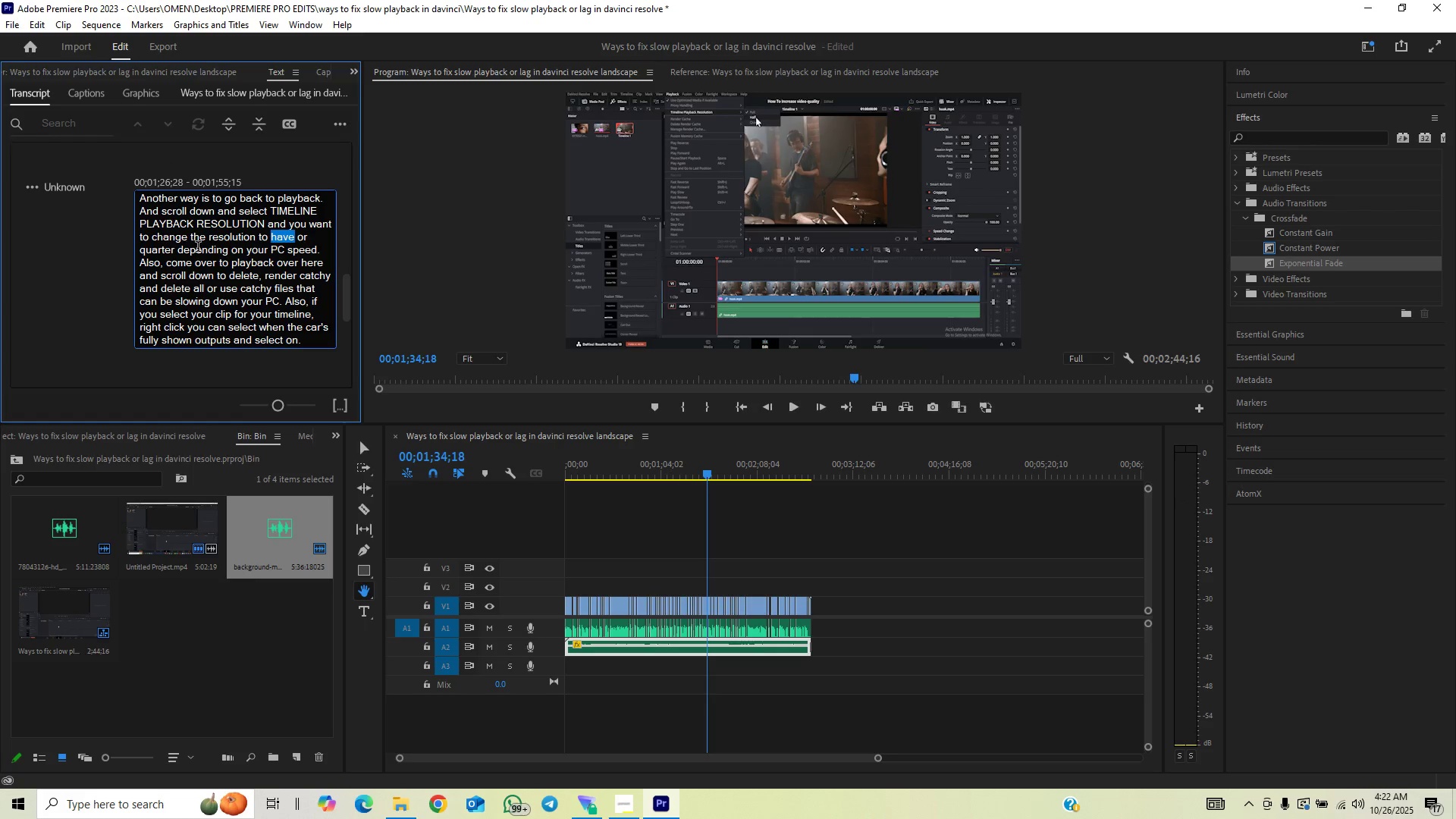 
type(HAL)
key(Backspace)
key(Backspace)
key(Backspace)
type(half)
 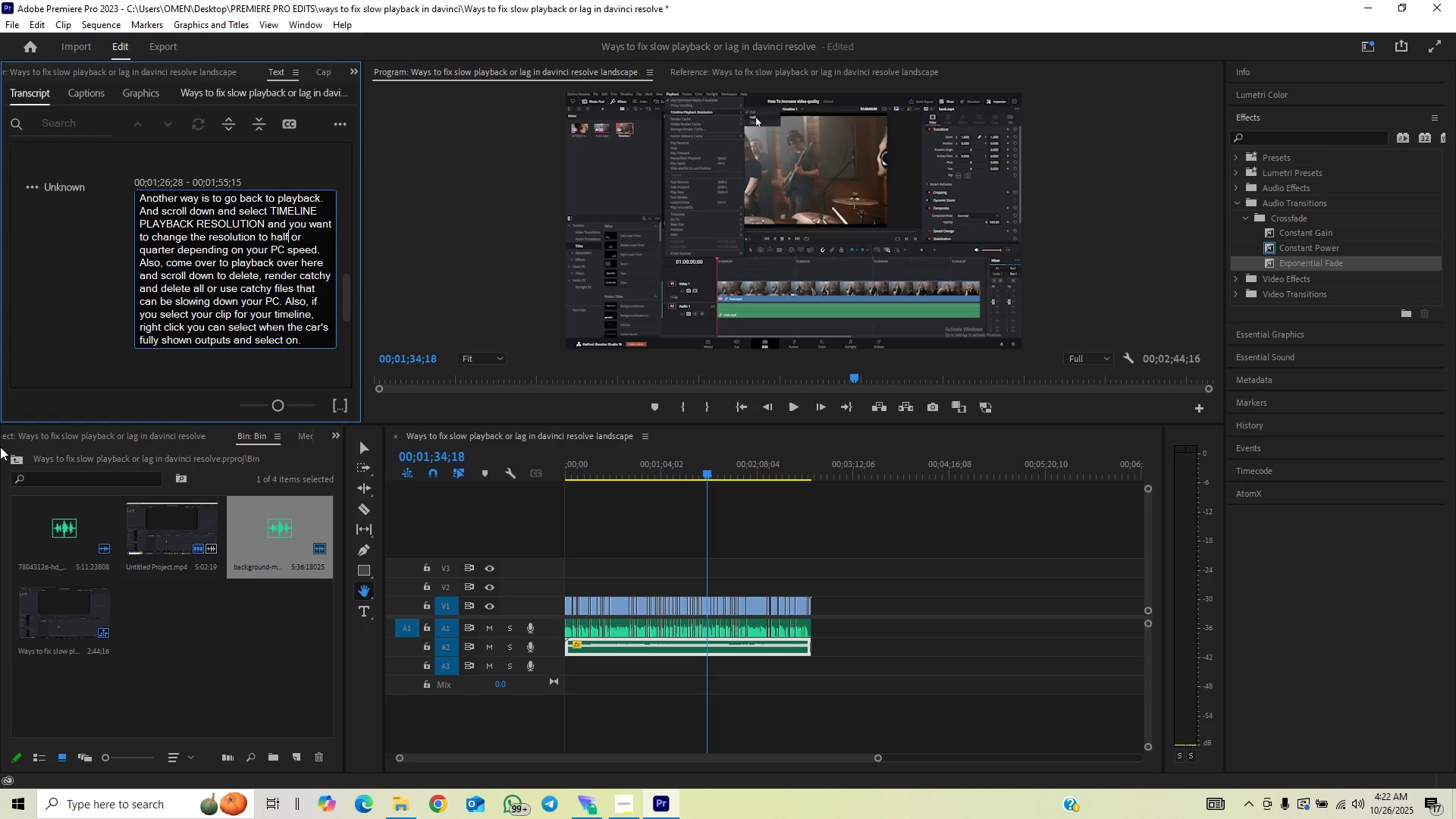 
left_click([65, 340])
 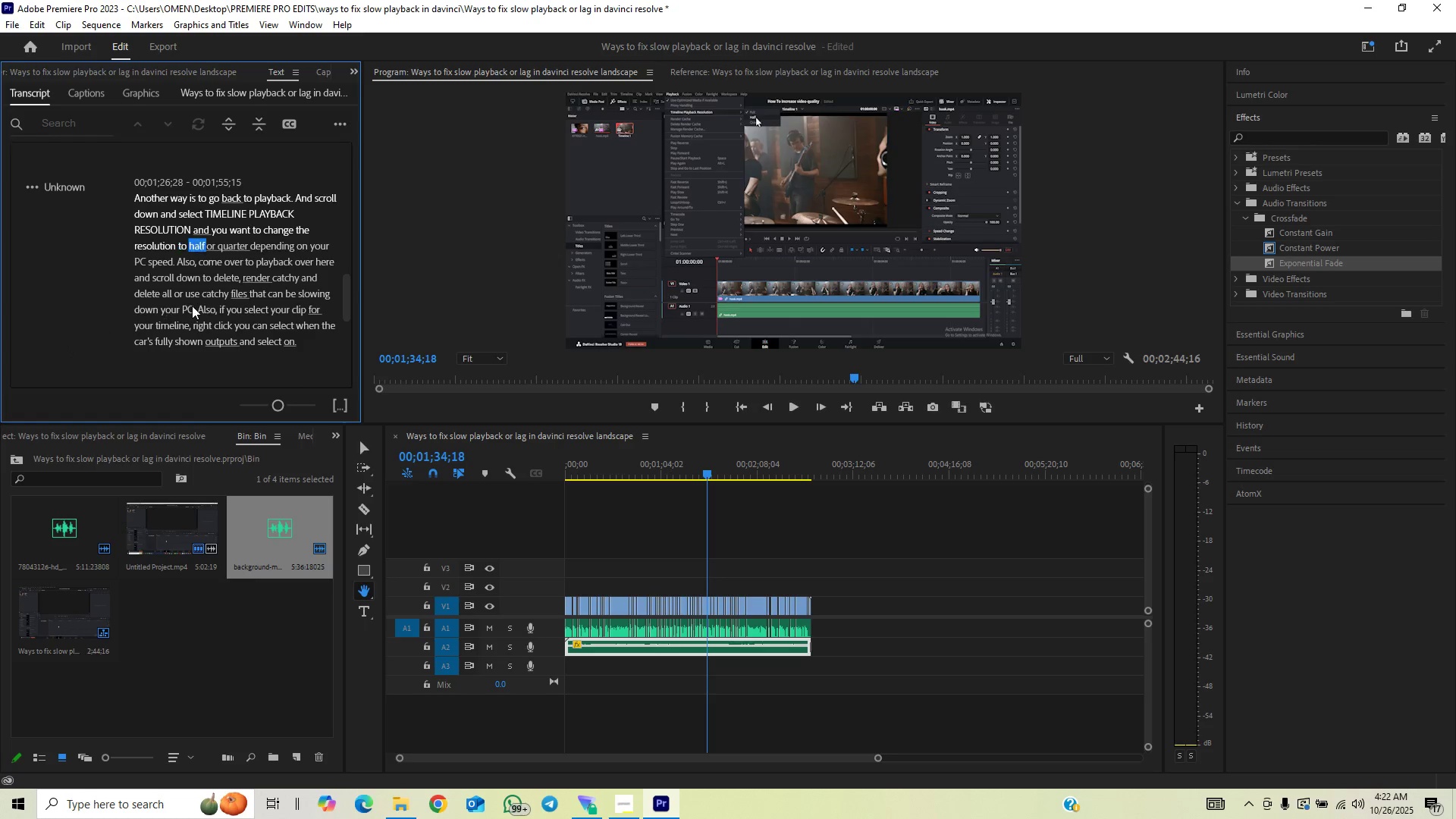 
key(Space)
 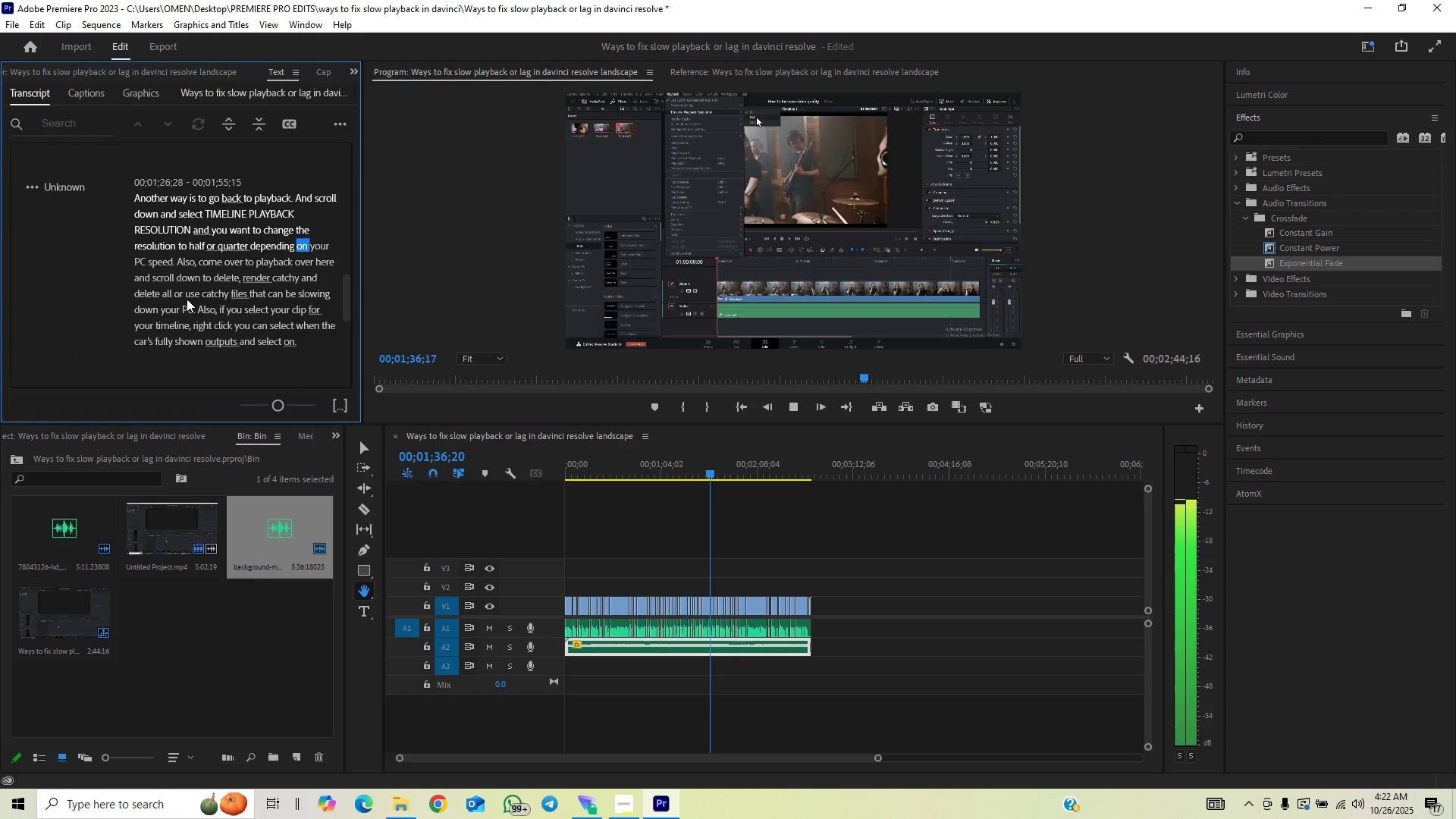 
key(Control+S)
 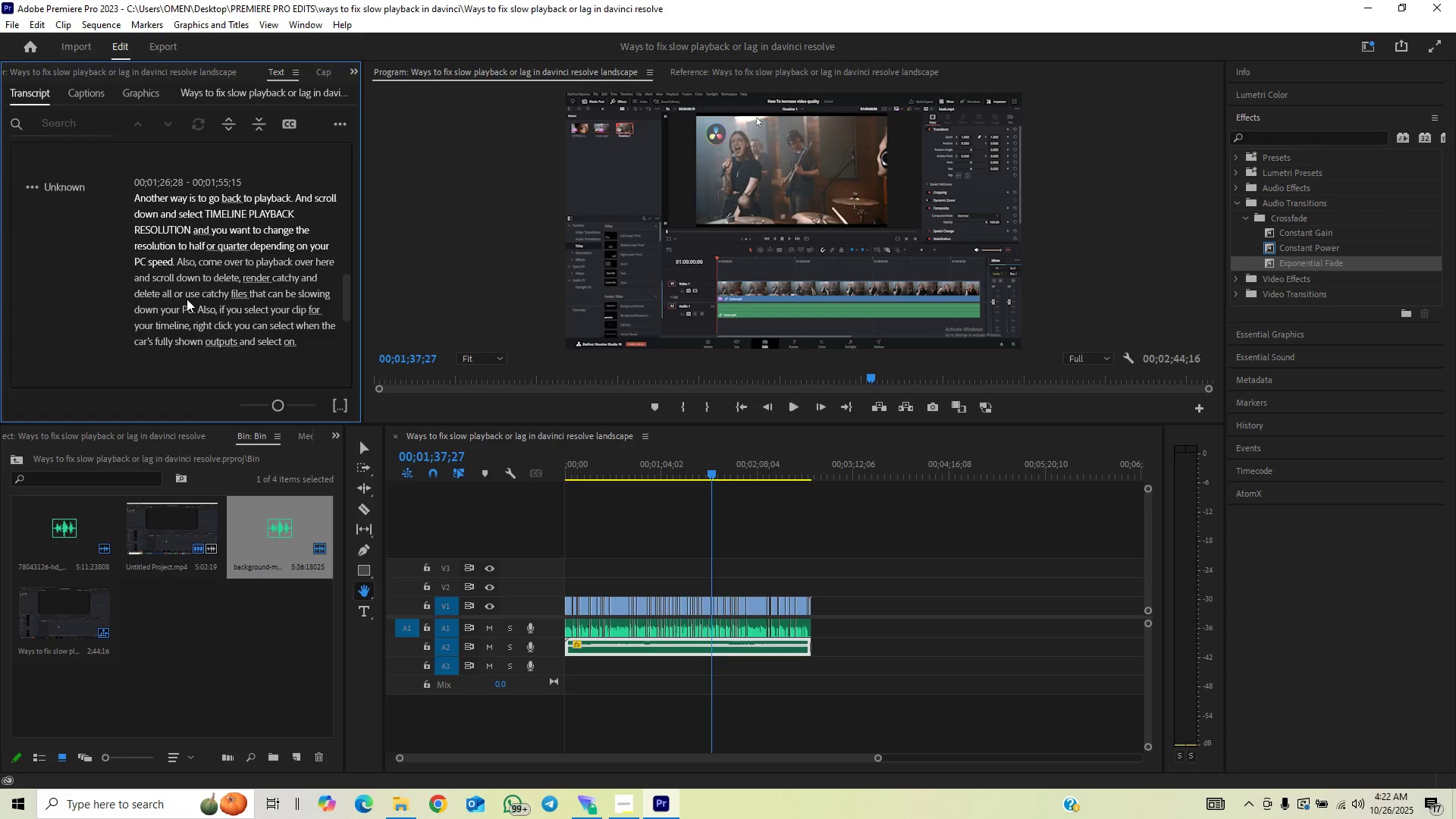 
key(Space)
 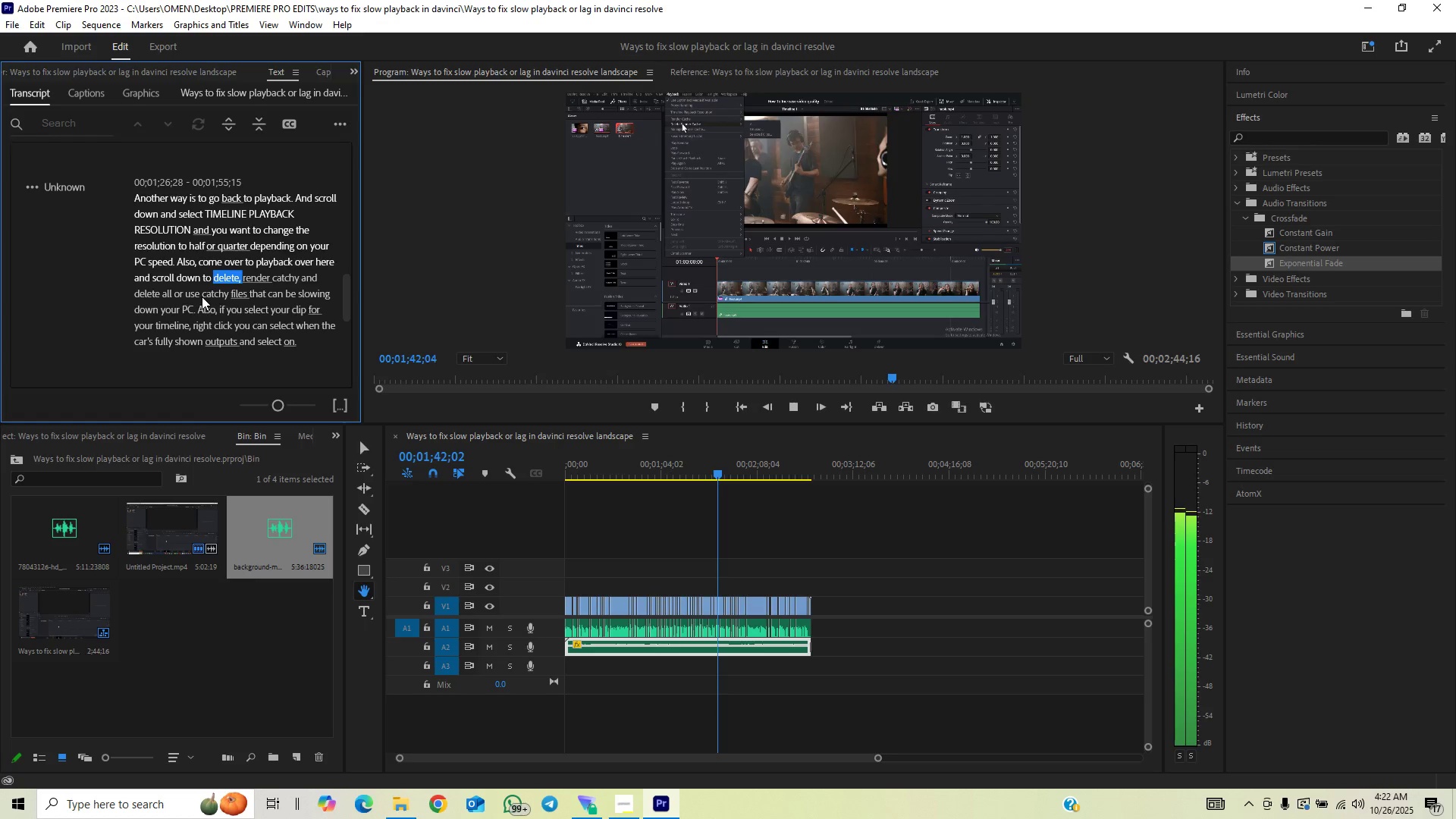 
wait(6.08)
 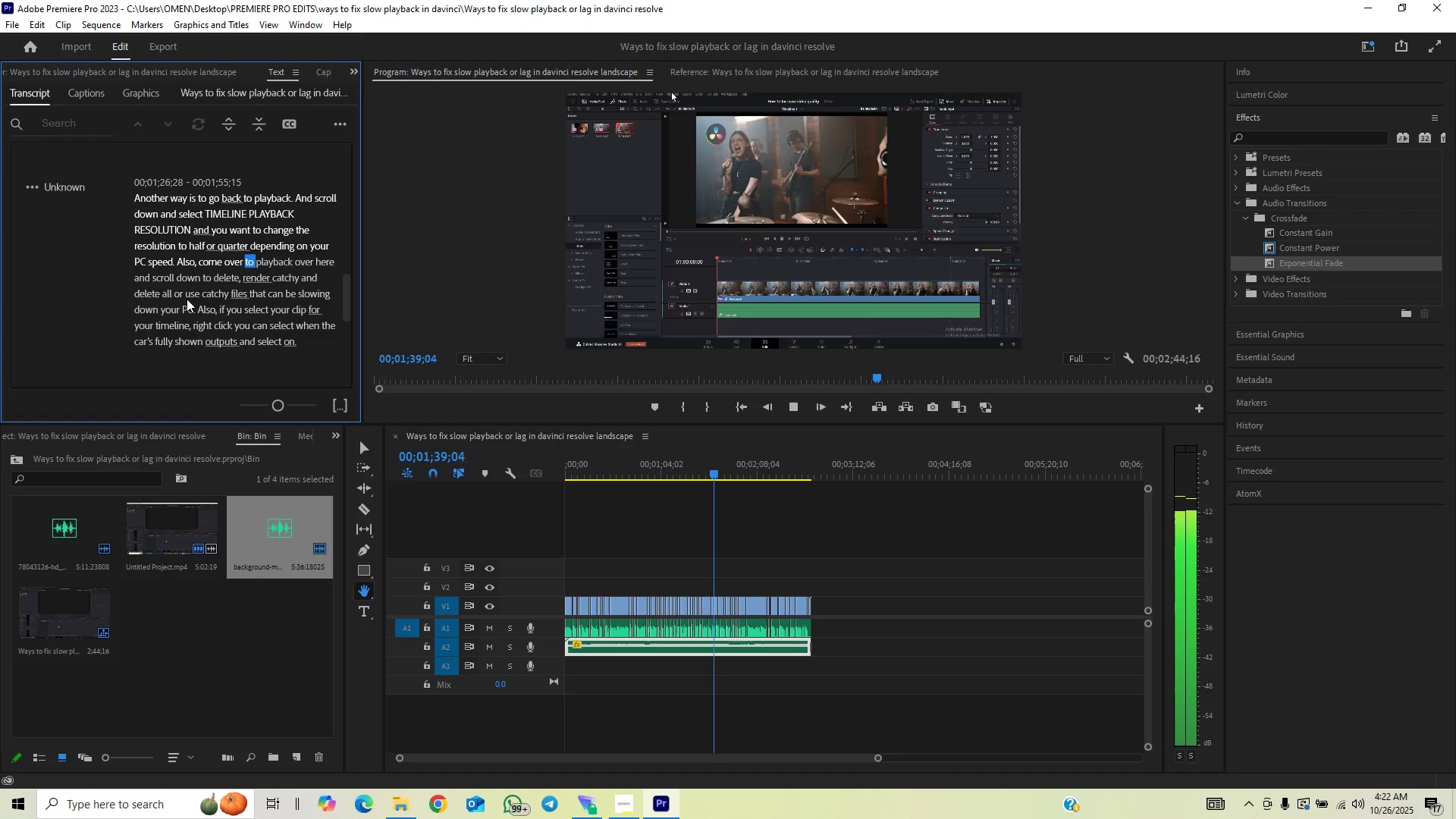 
key(Space)
 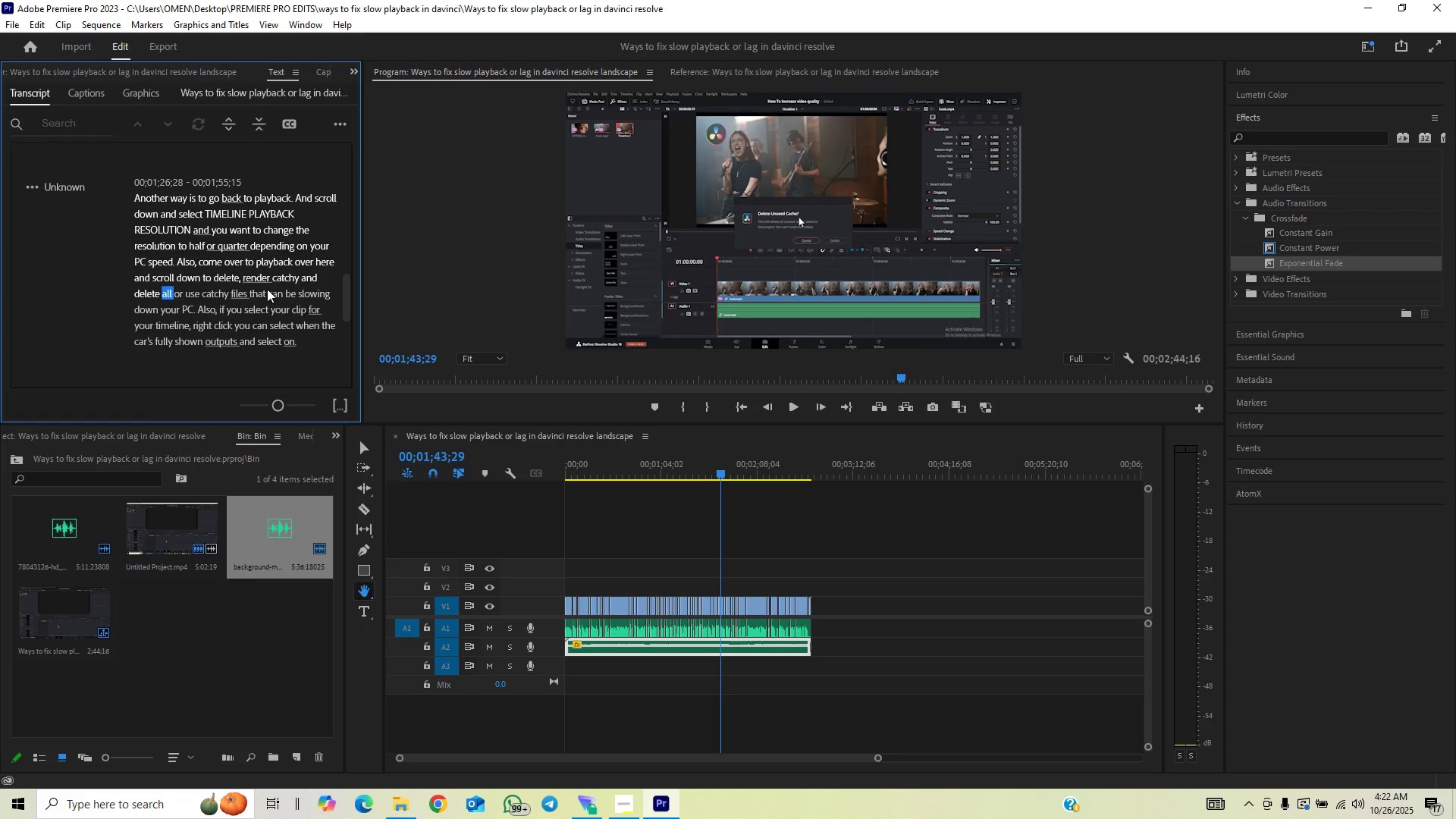 
left_click([201, 276])
 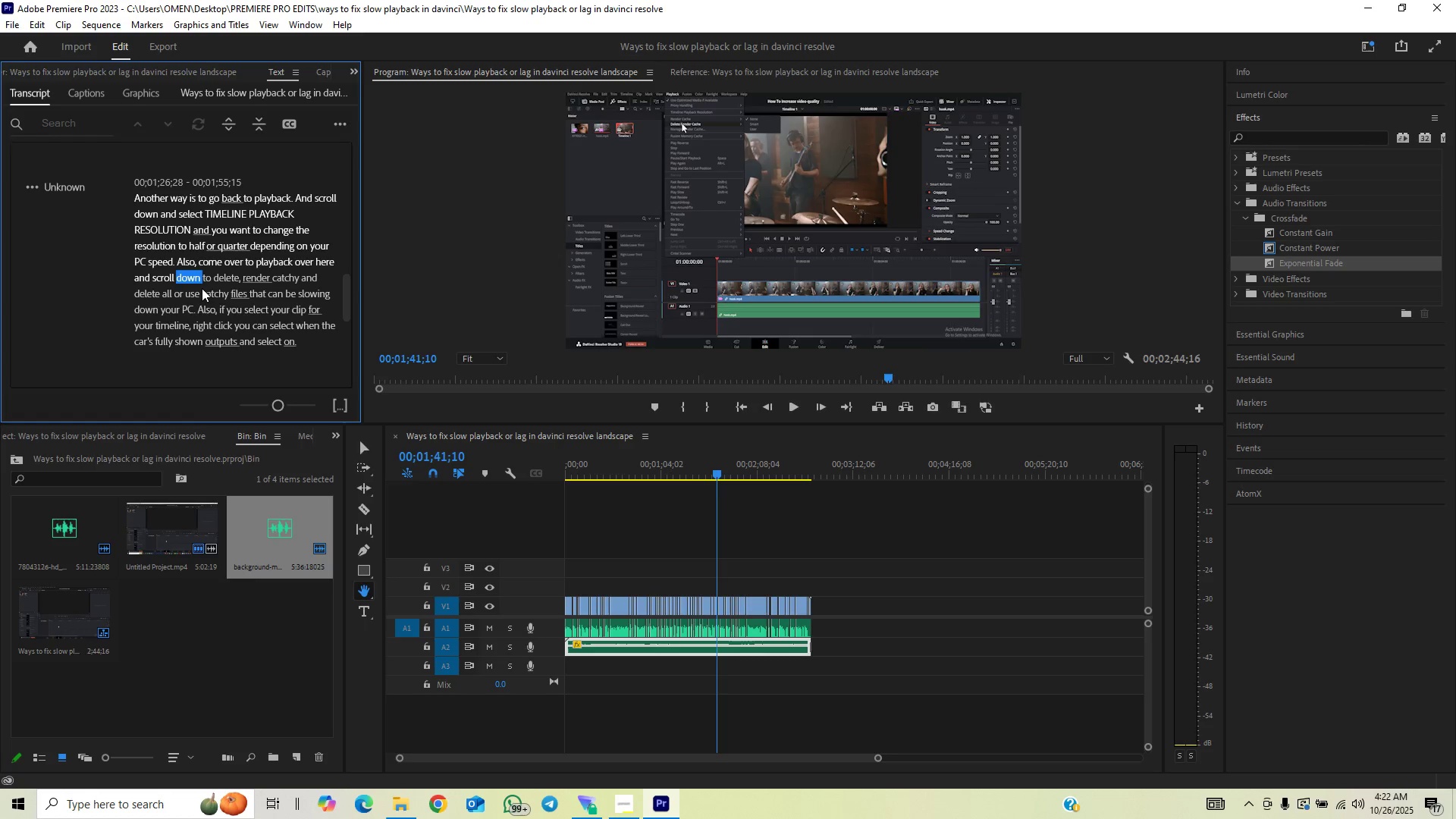 
wait(5.84)
 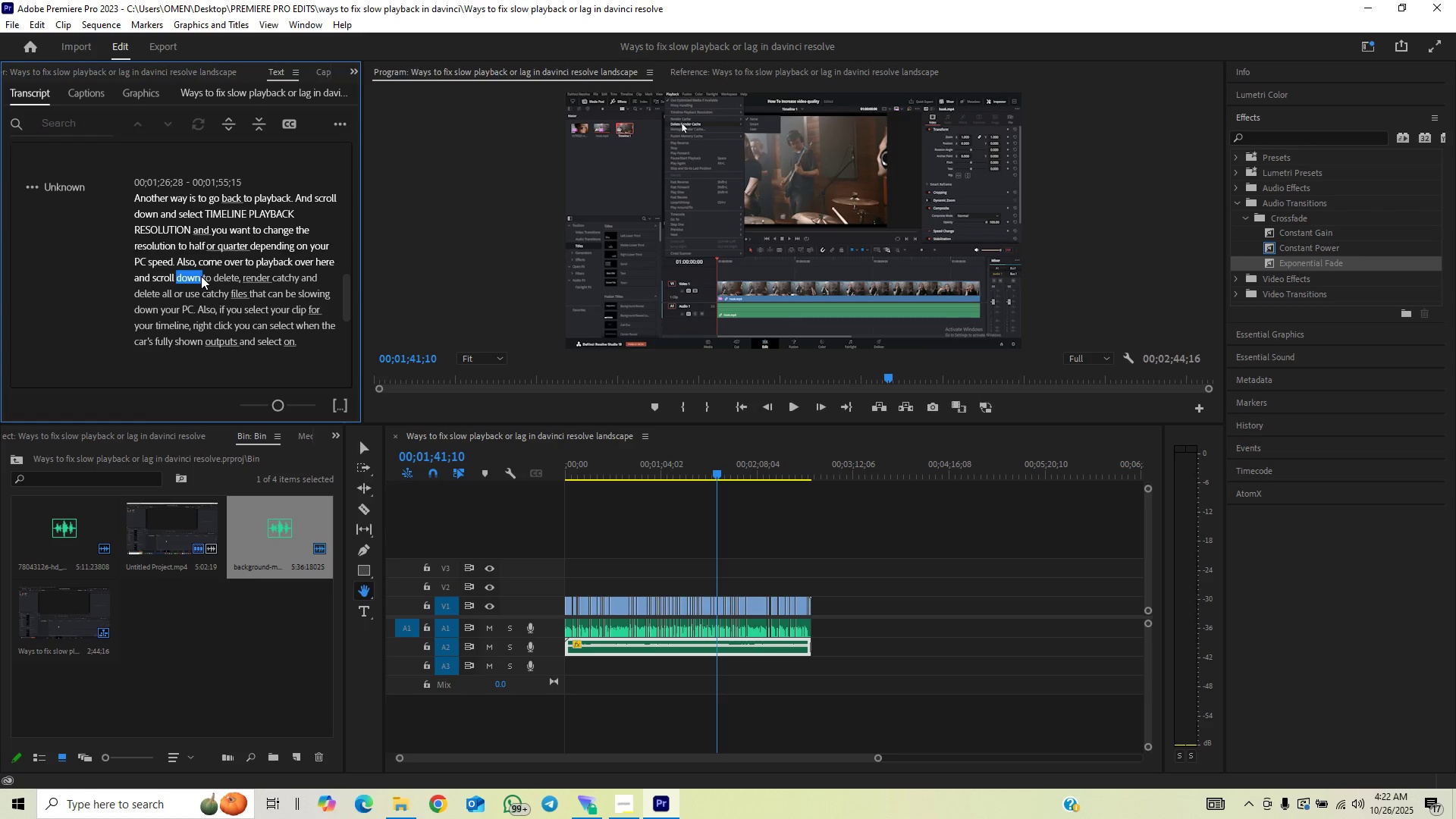 
double_click([192, 278])
 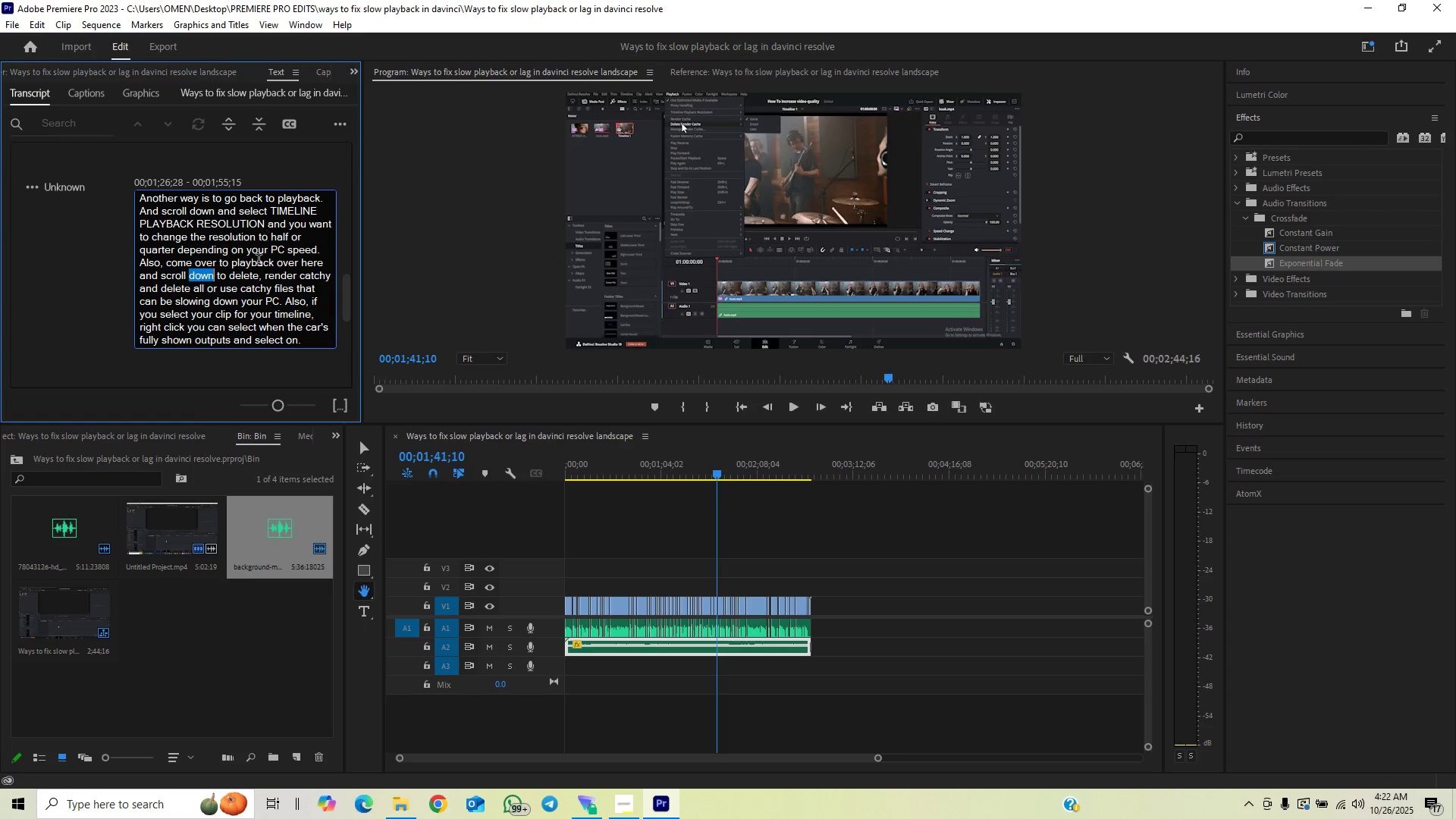 
double_click([250, 282])
 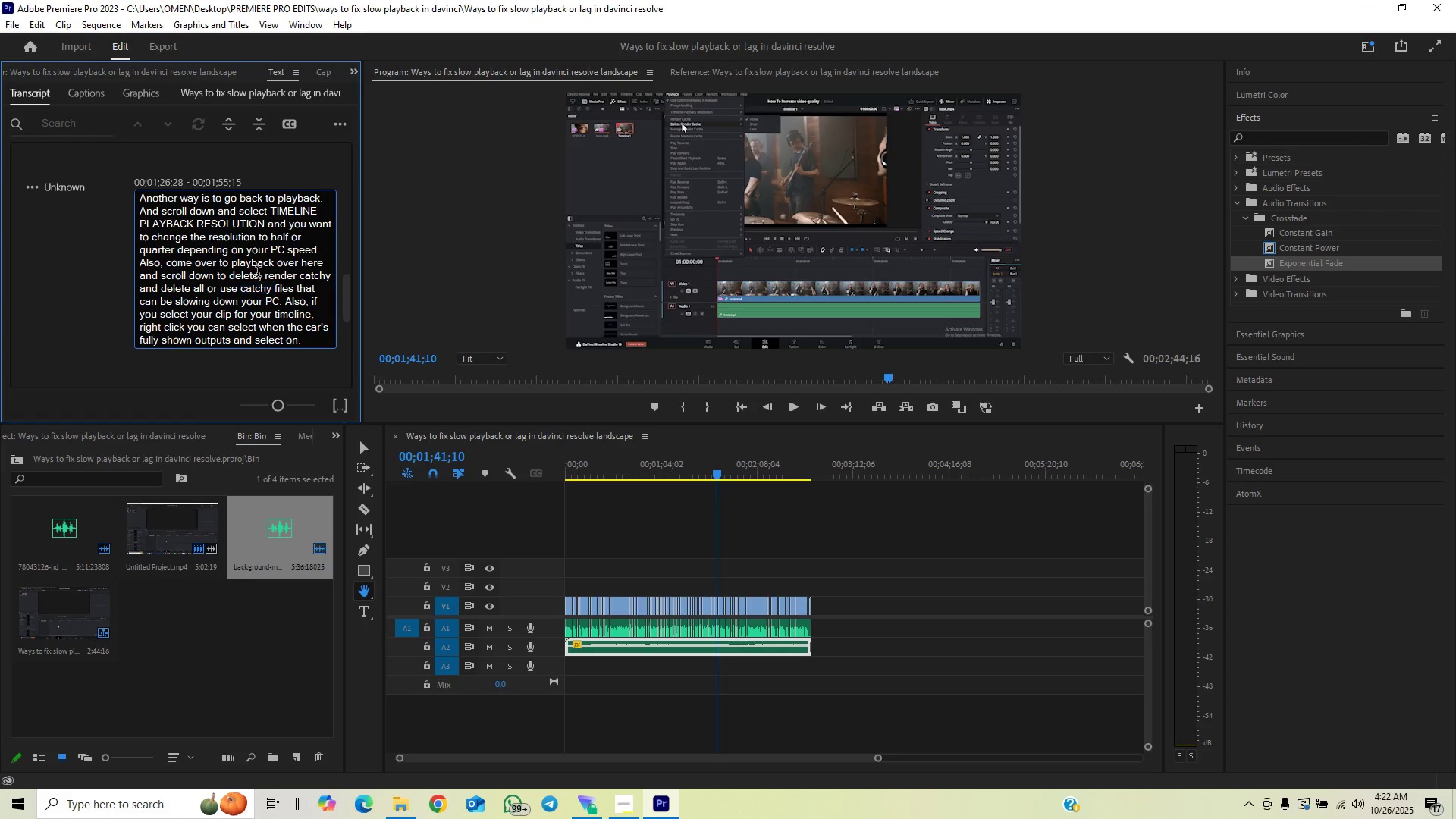 
double_click([258, 273])
 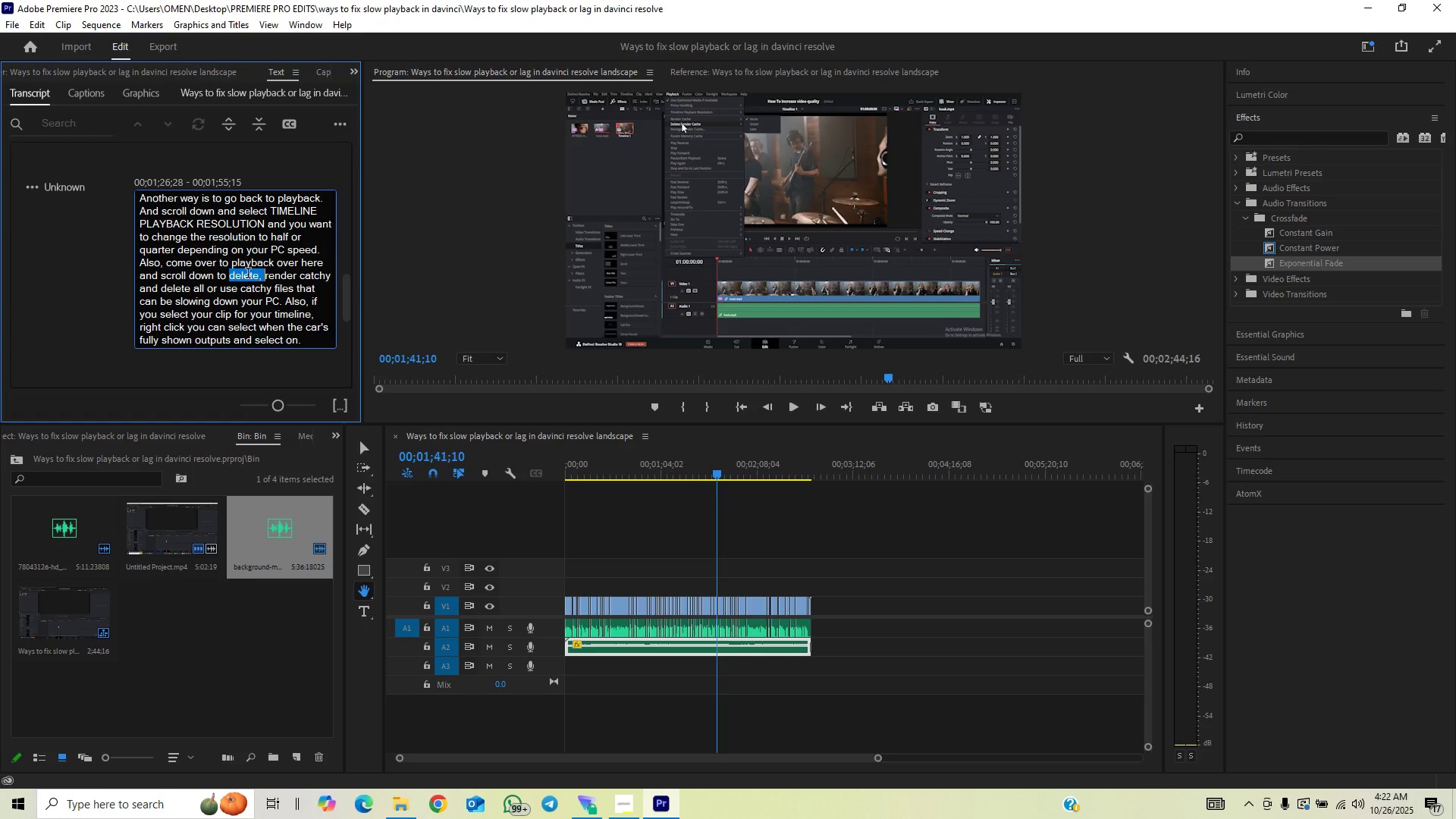 
double_click([247, 282])
 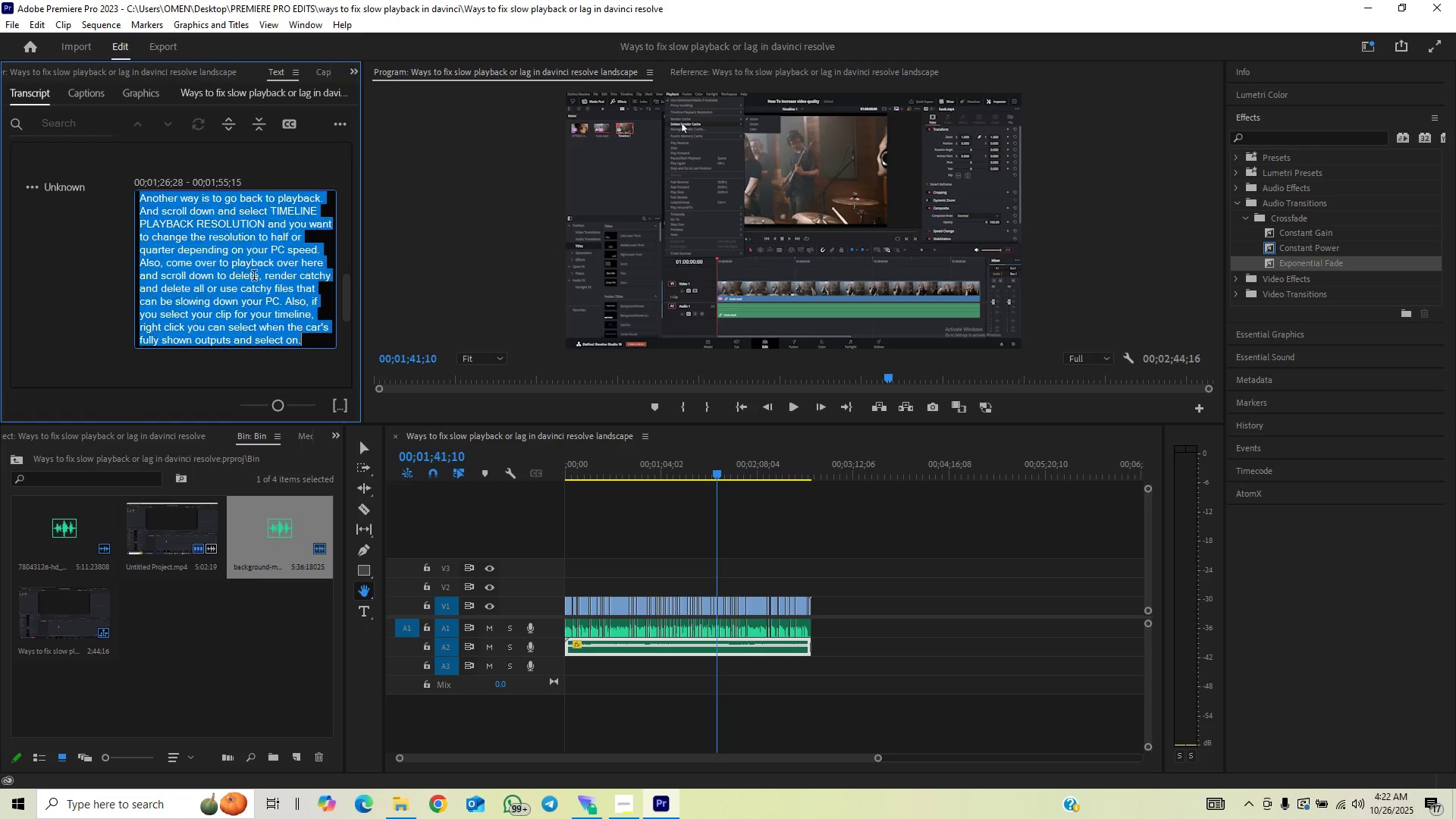 
double_click([254, 277])
 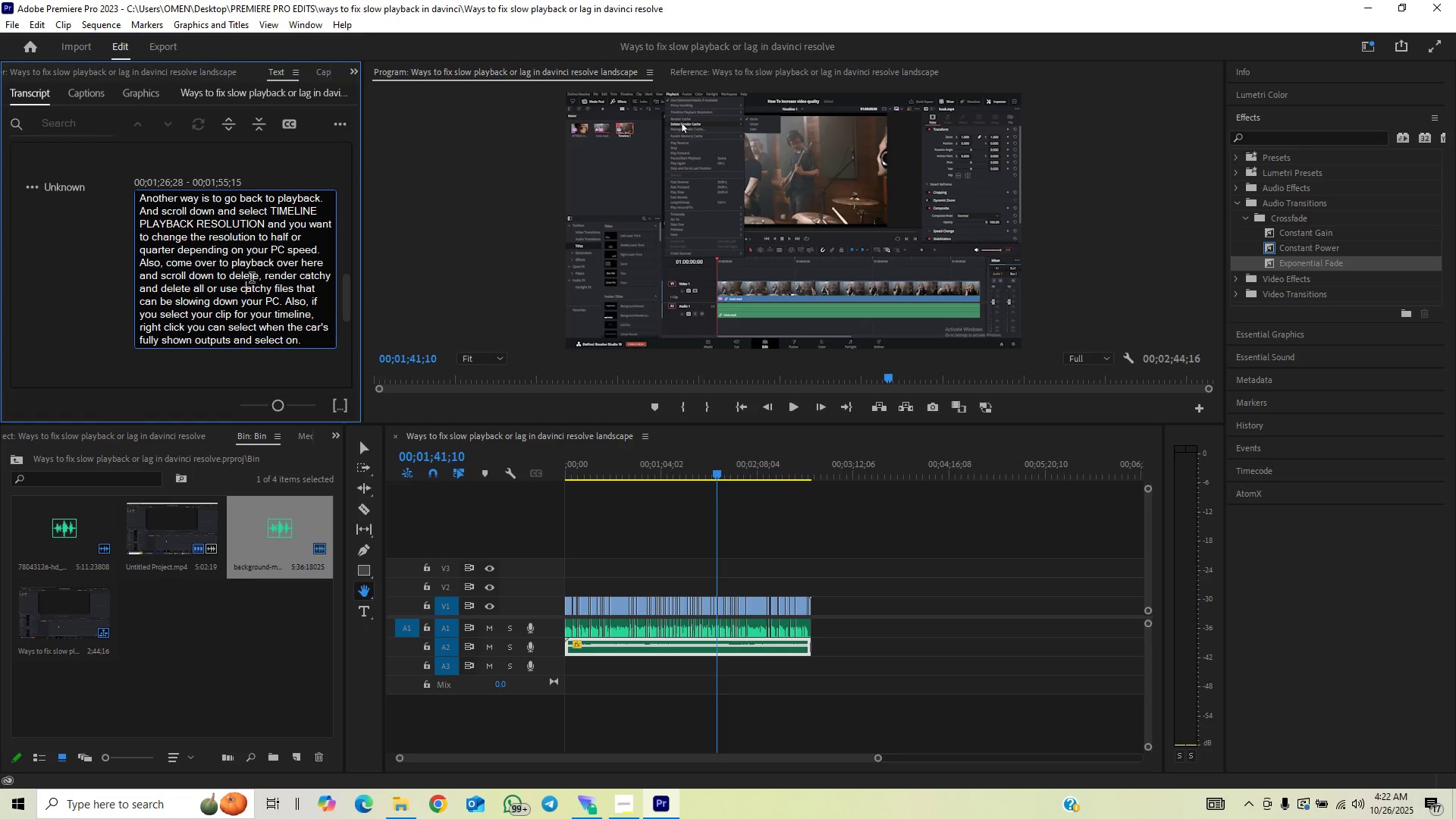 
double_click([252, 279])
 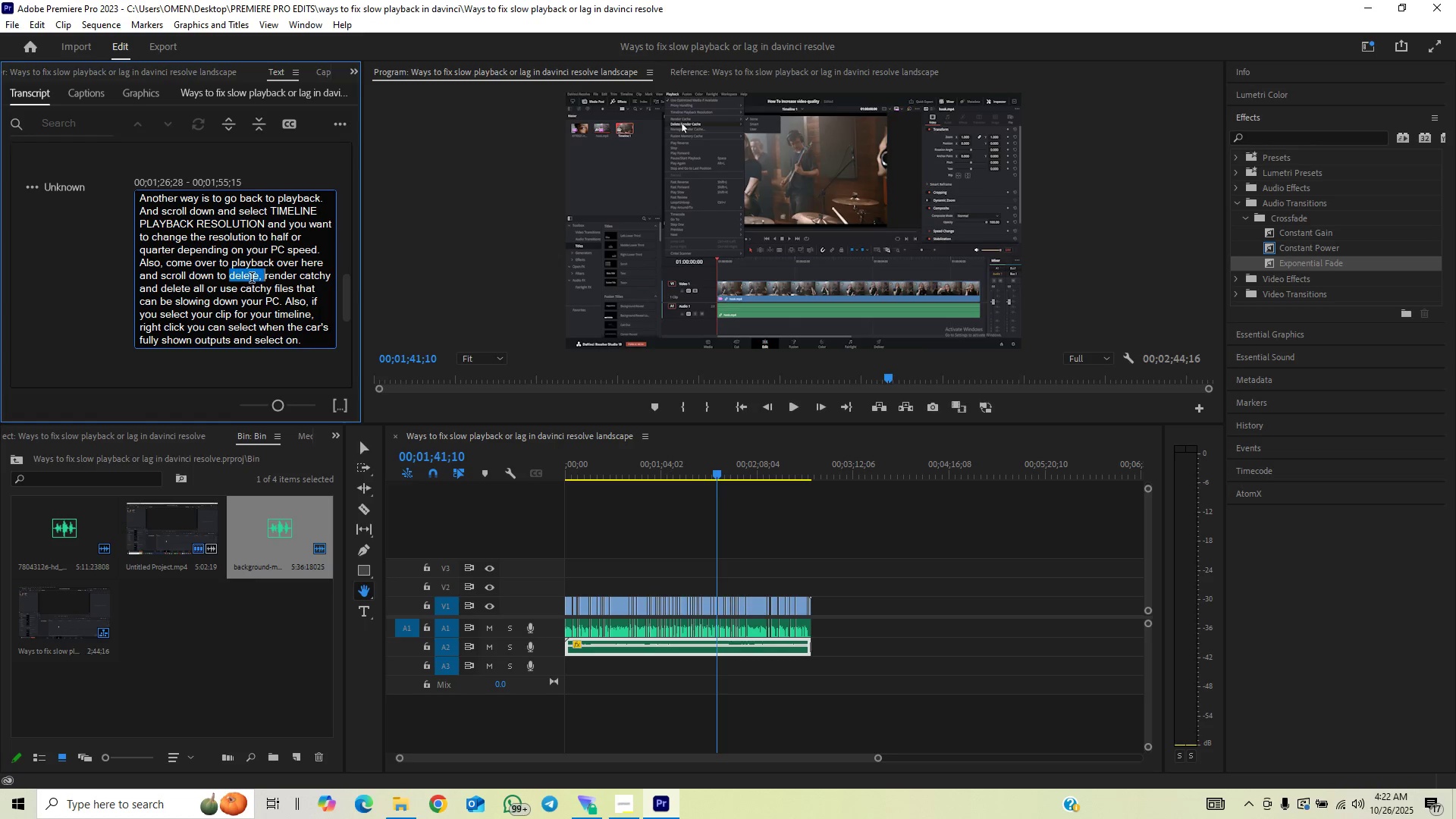 
triple_click([252, 279])
 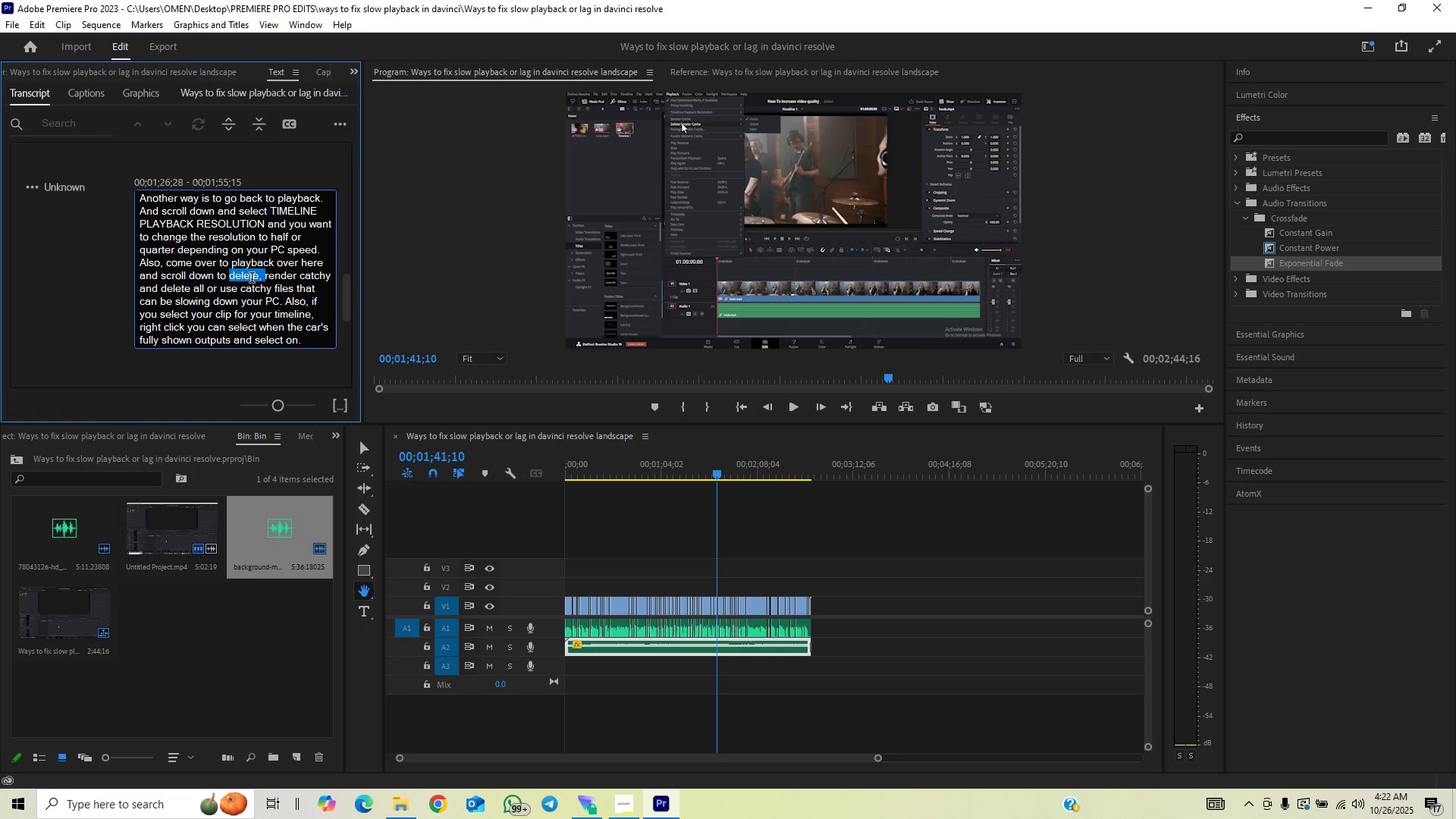 
type(d)
key(Backspace)
type(S)
key(Backspace)
type(DELTE)
 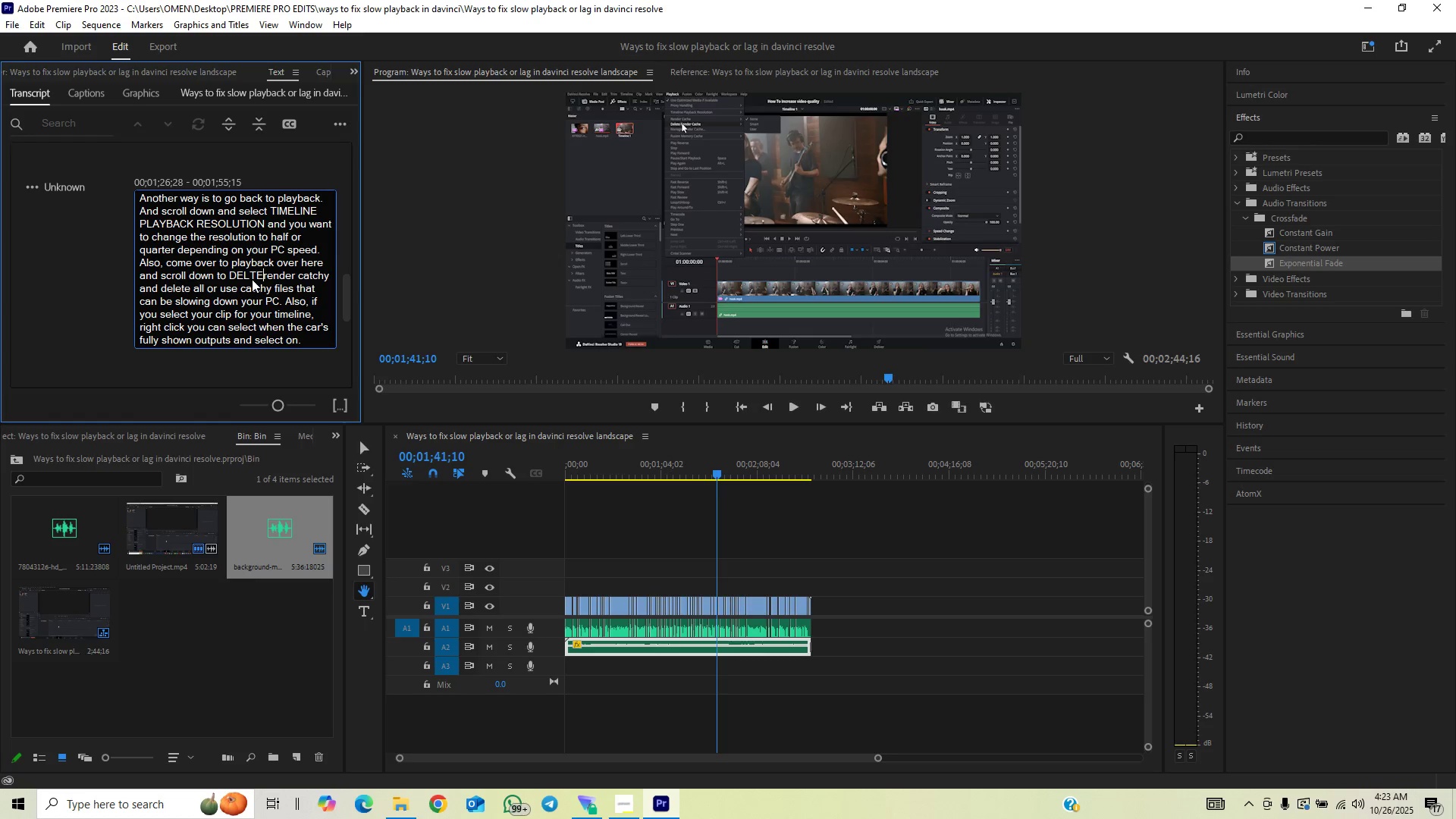 
key(ArrowLeft)
 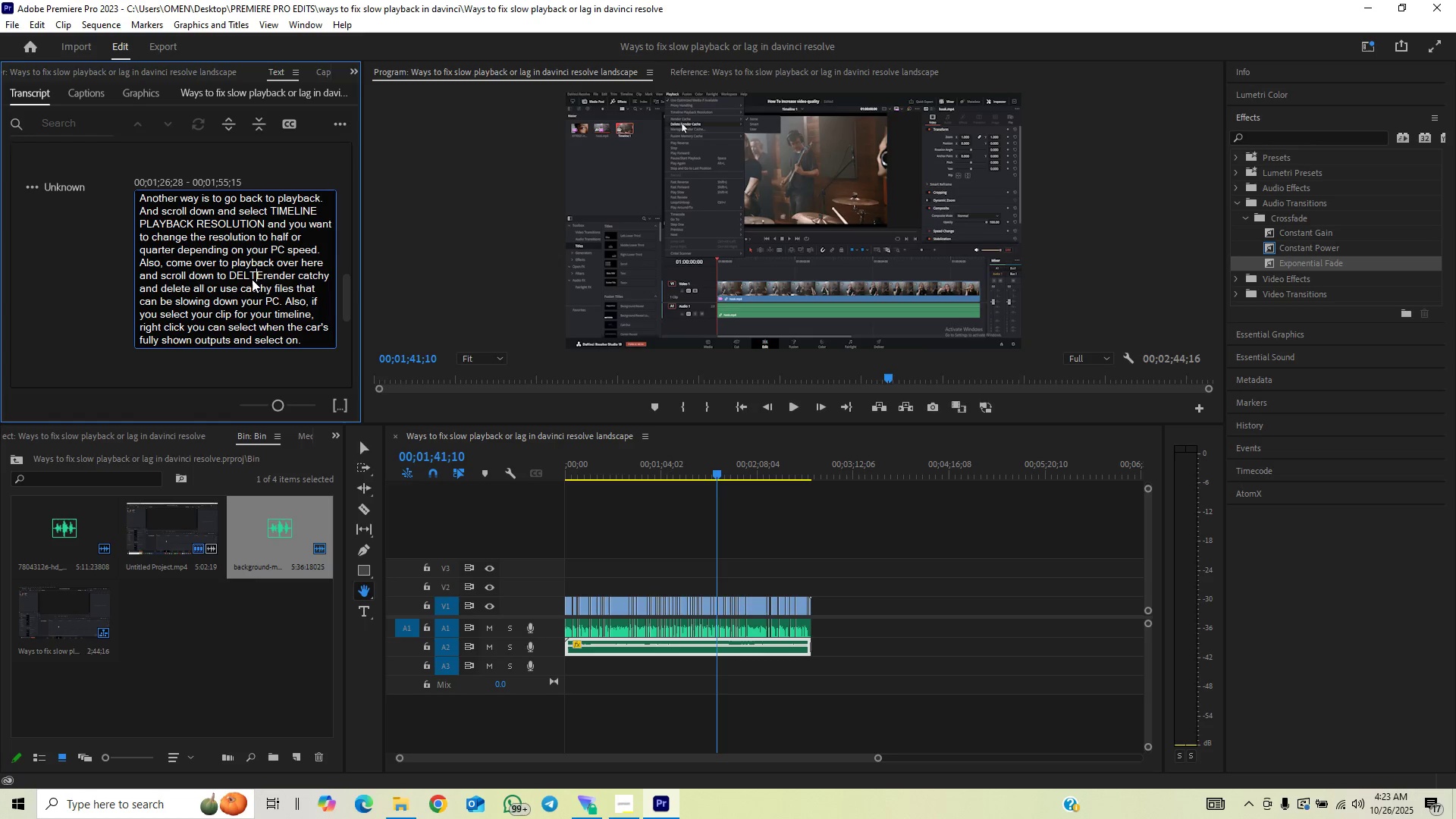 
key(ArrowLeft)
 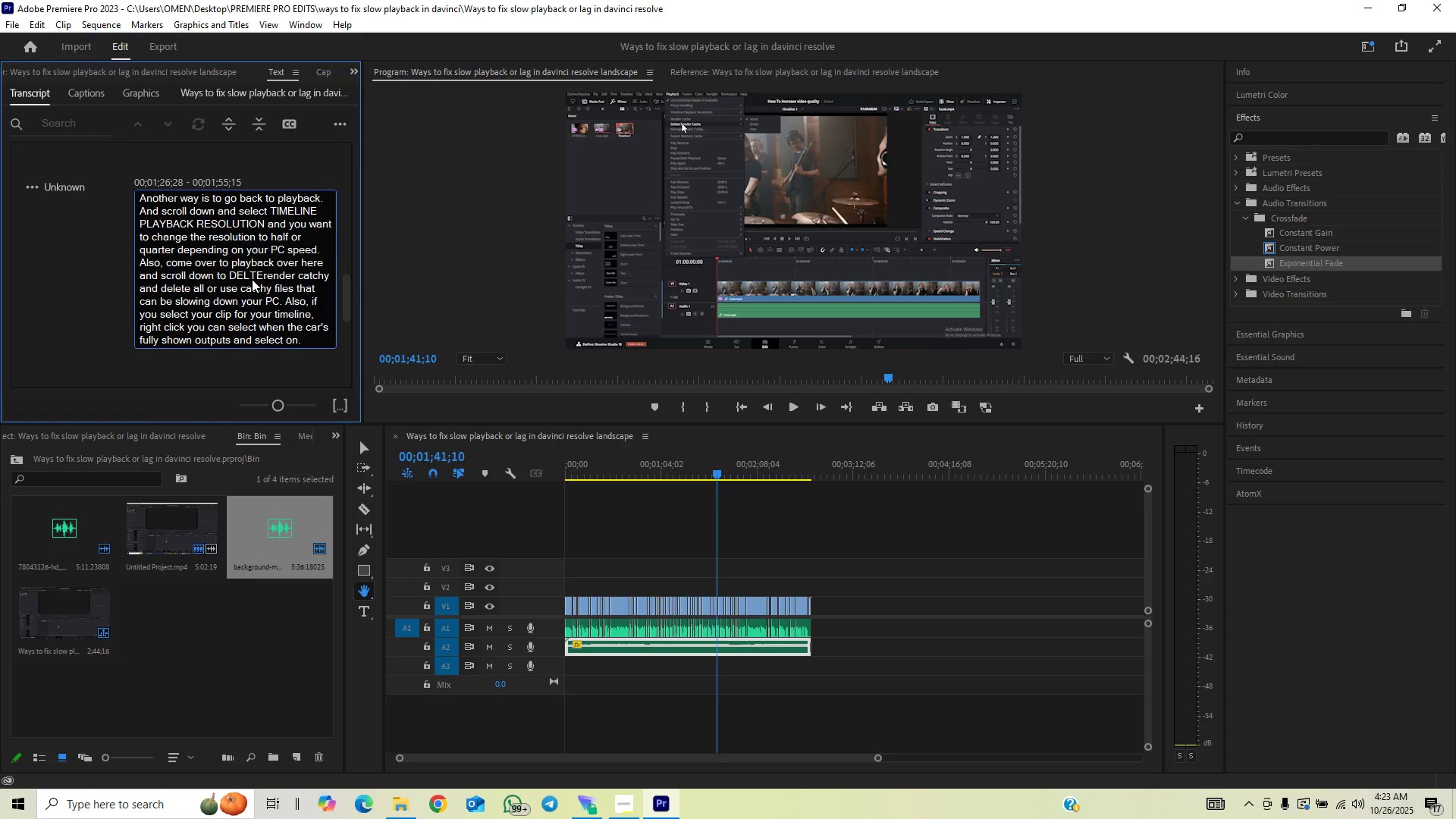 
key(E)
 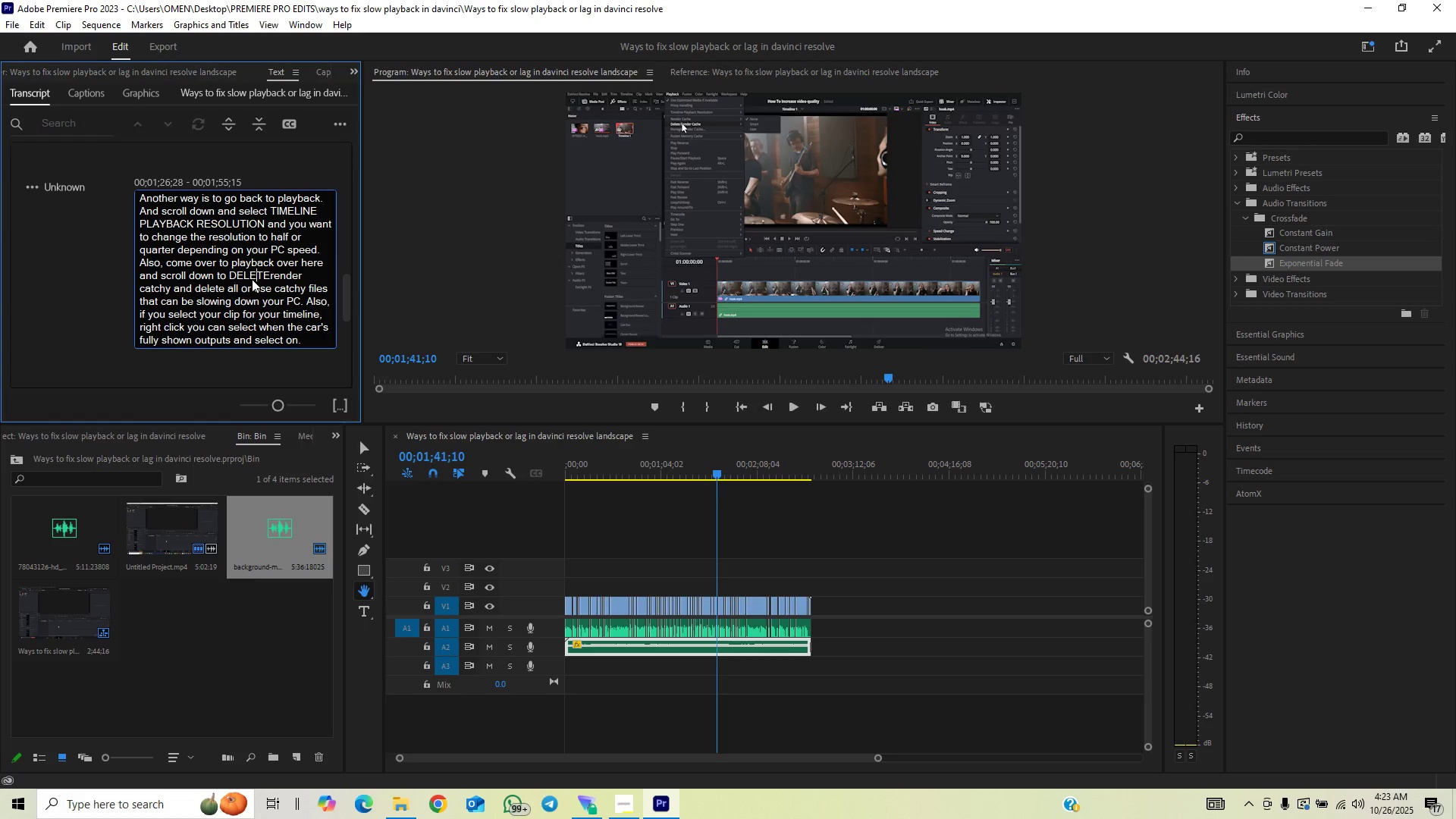 
key(ArrowRight)
 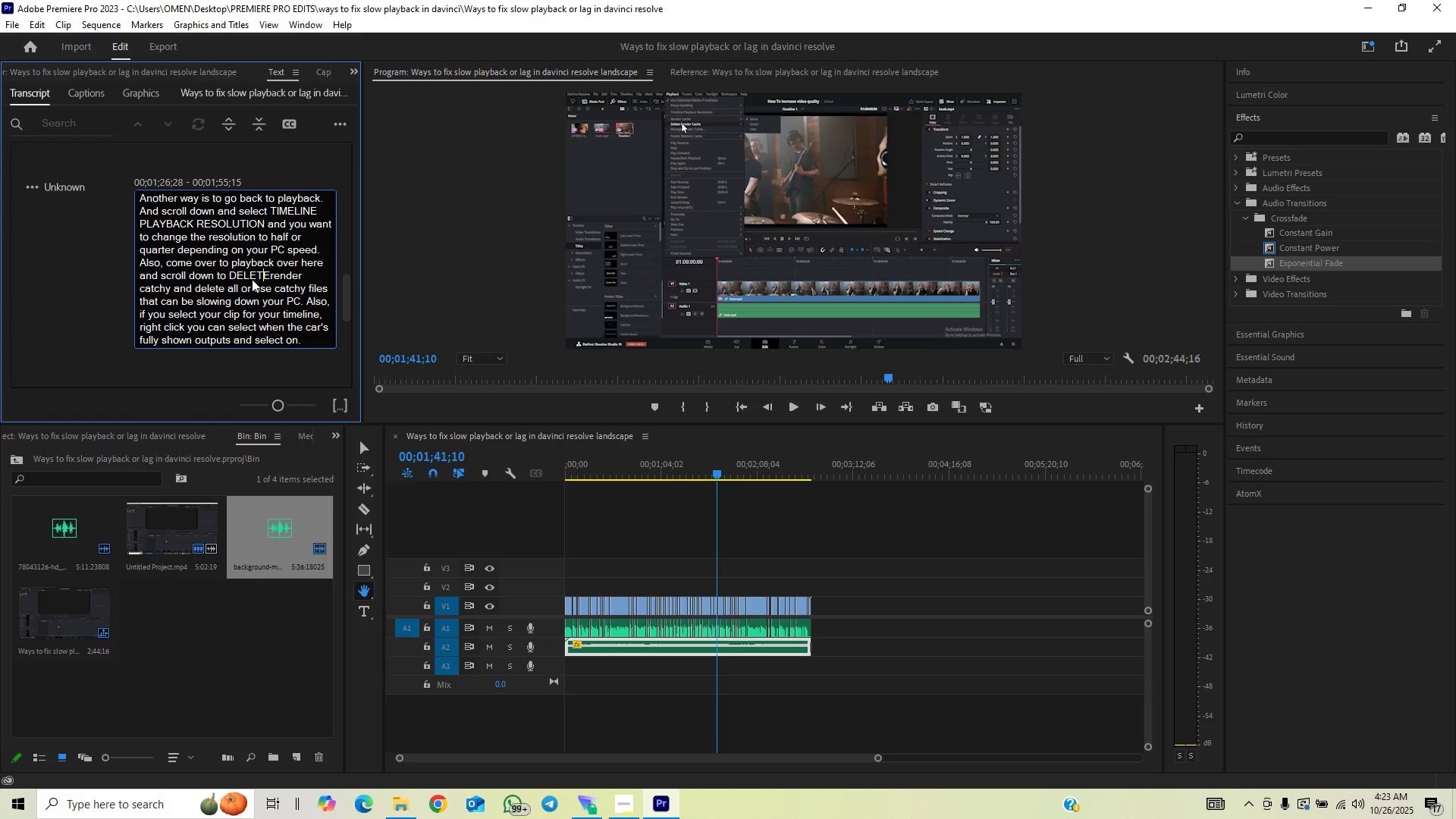 
key(ArrowRight)
 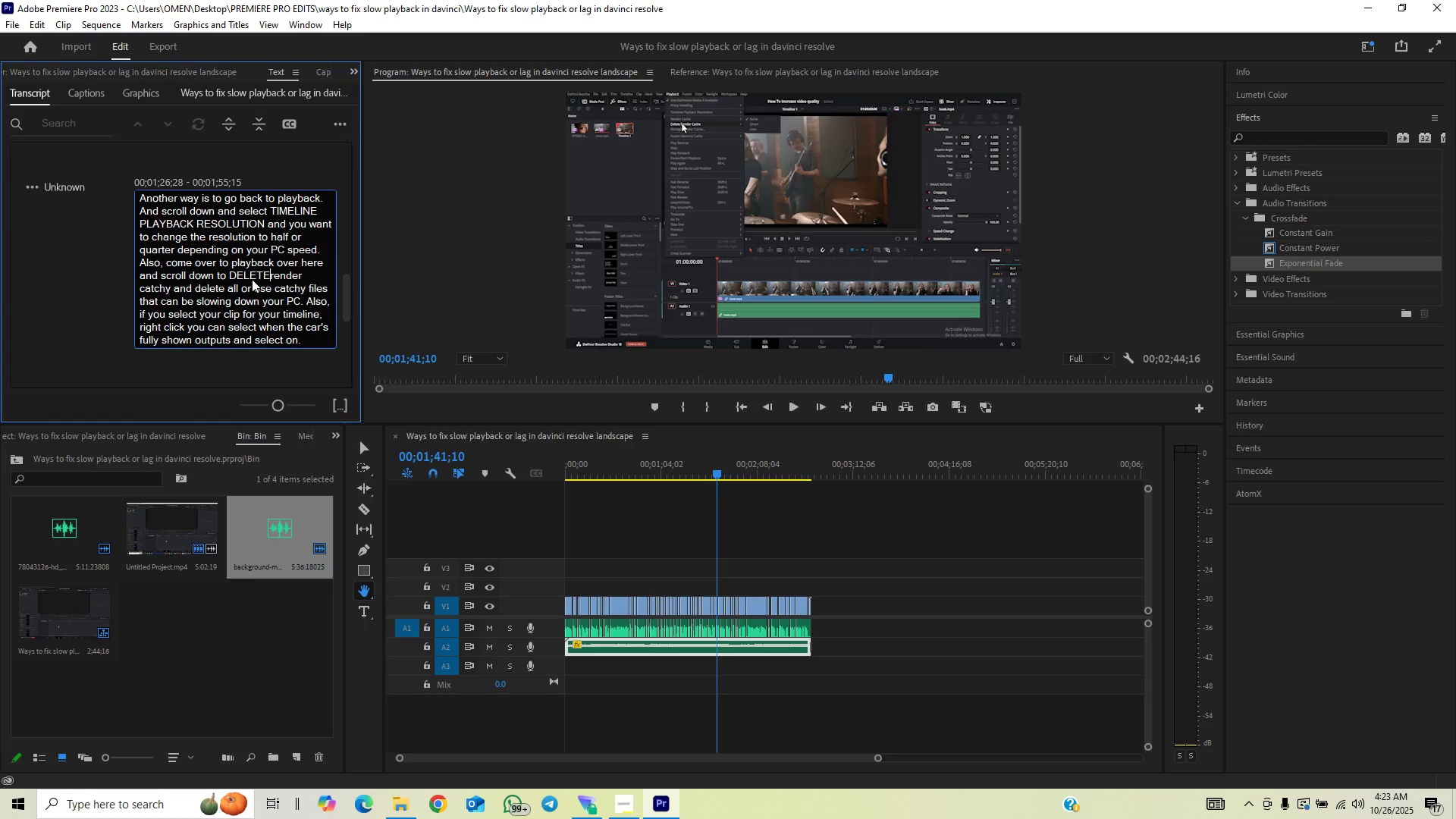 
key(Space)
 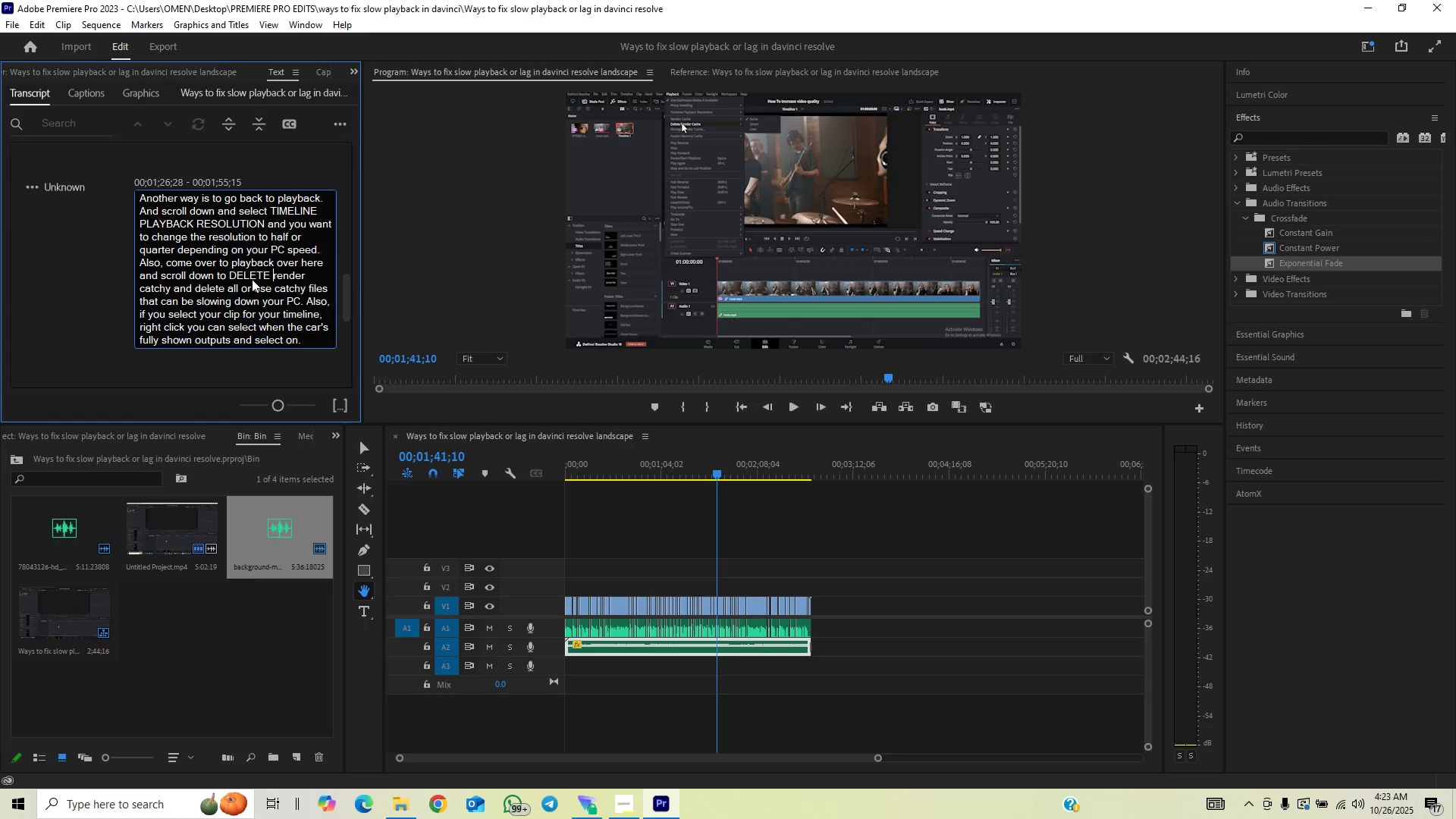 
key(ArrowRight)
 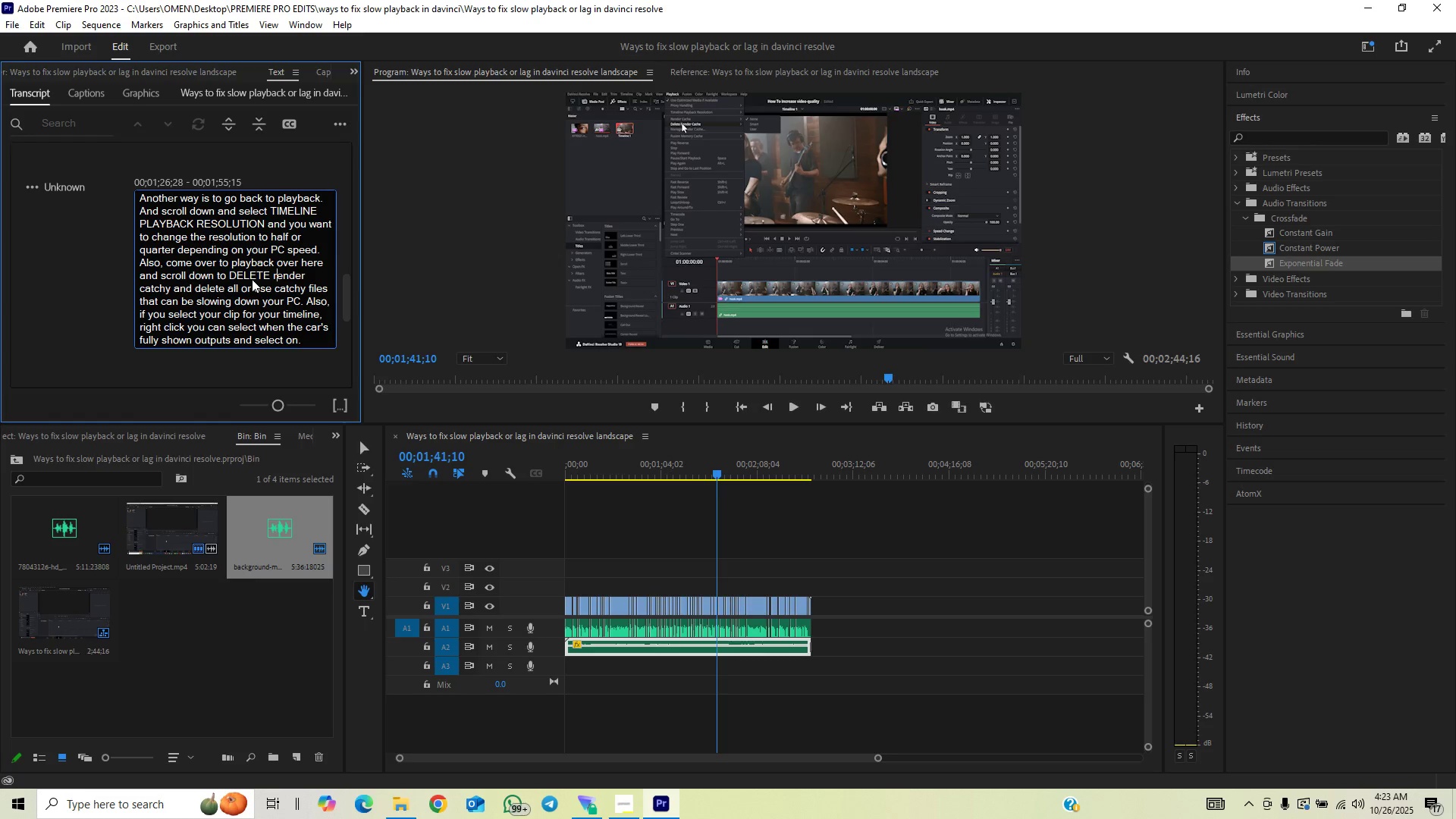 
key(ArrowRight)
 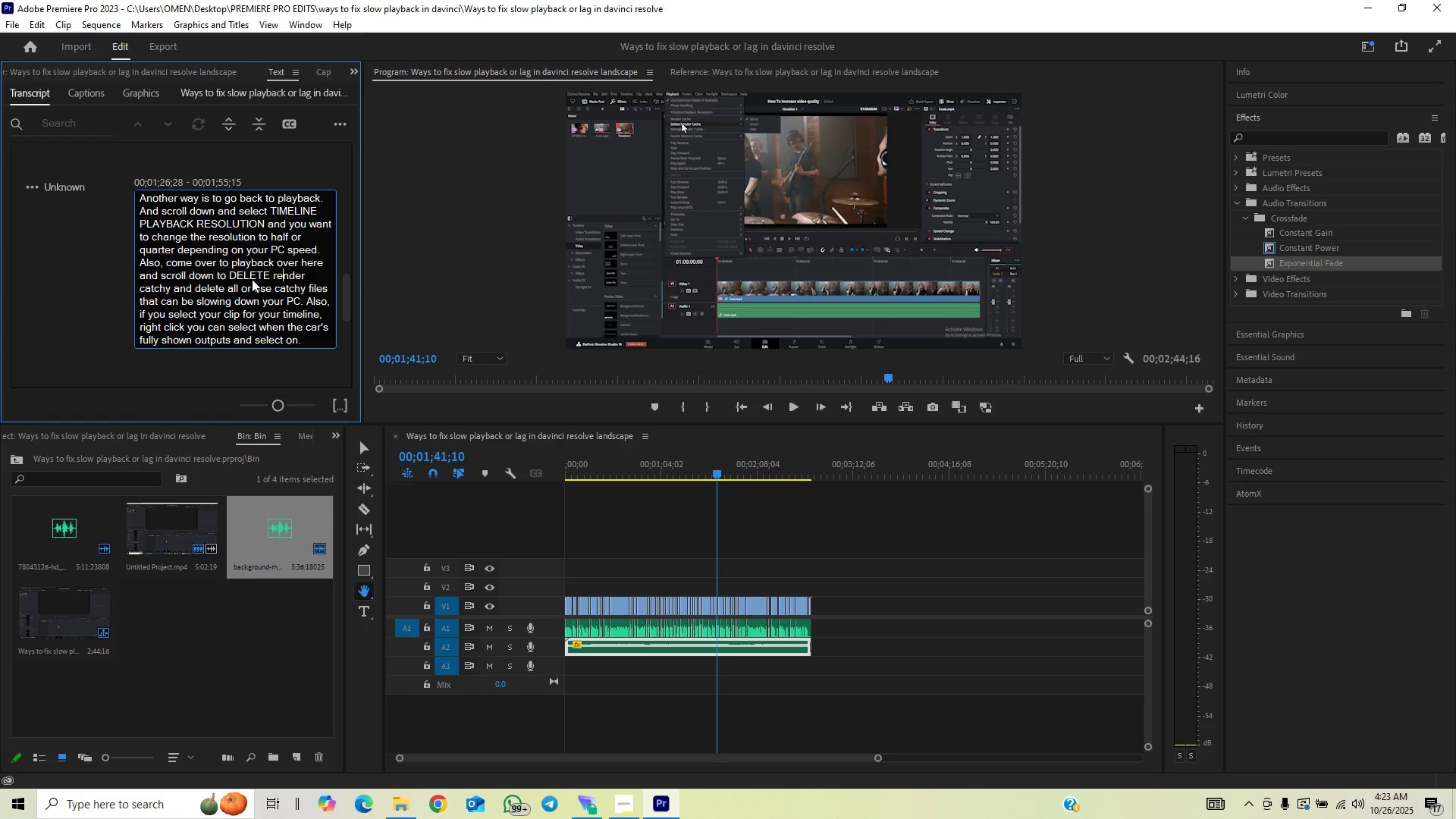 
key(ArrowRight)
 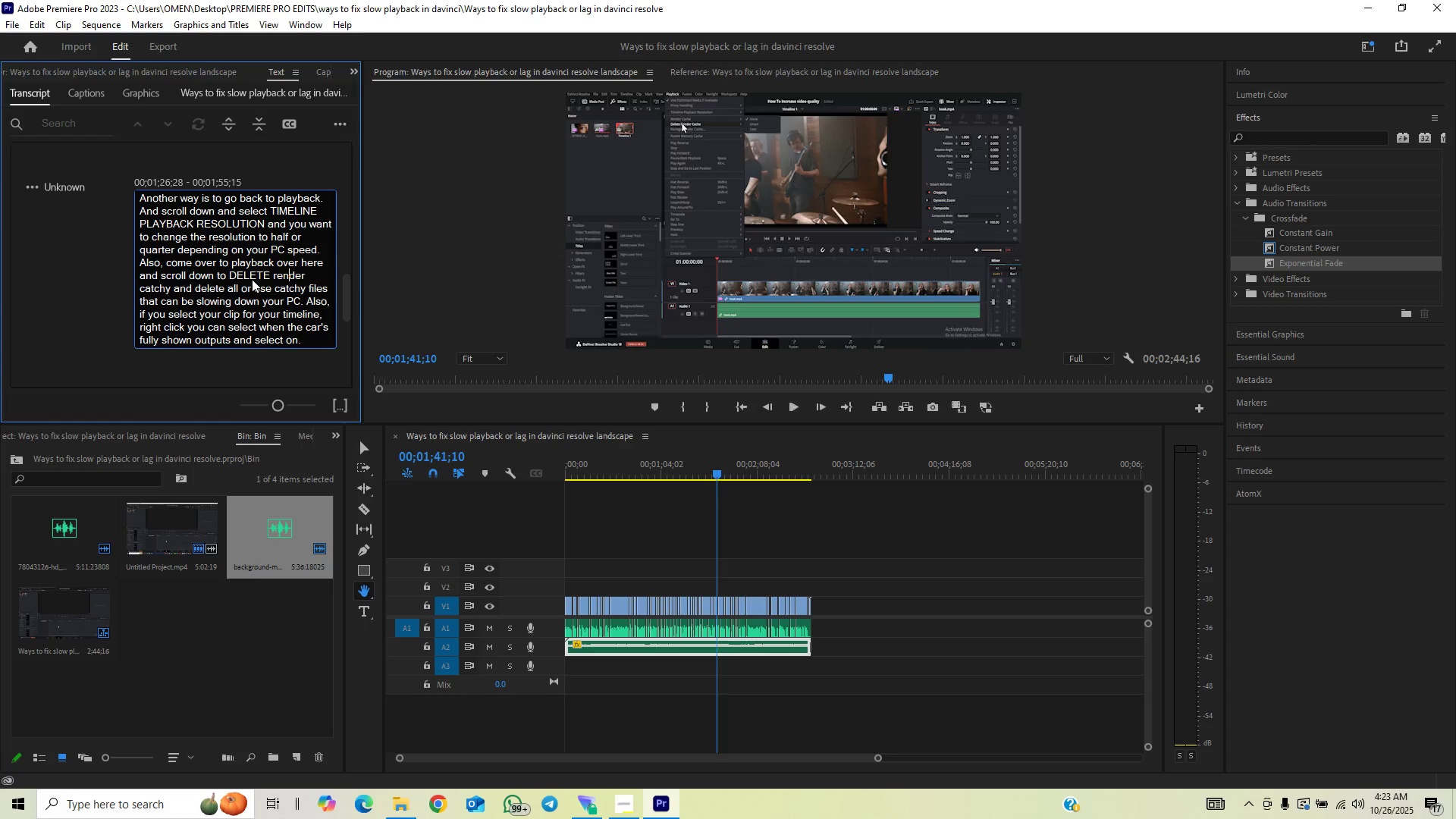 
key(ArrowRight)
 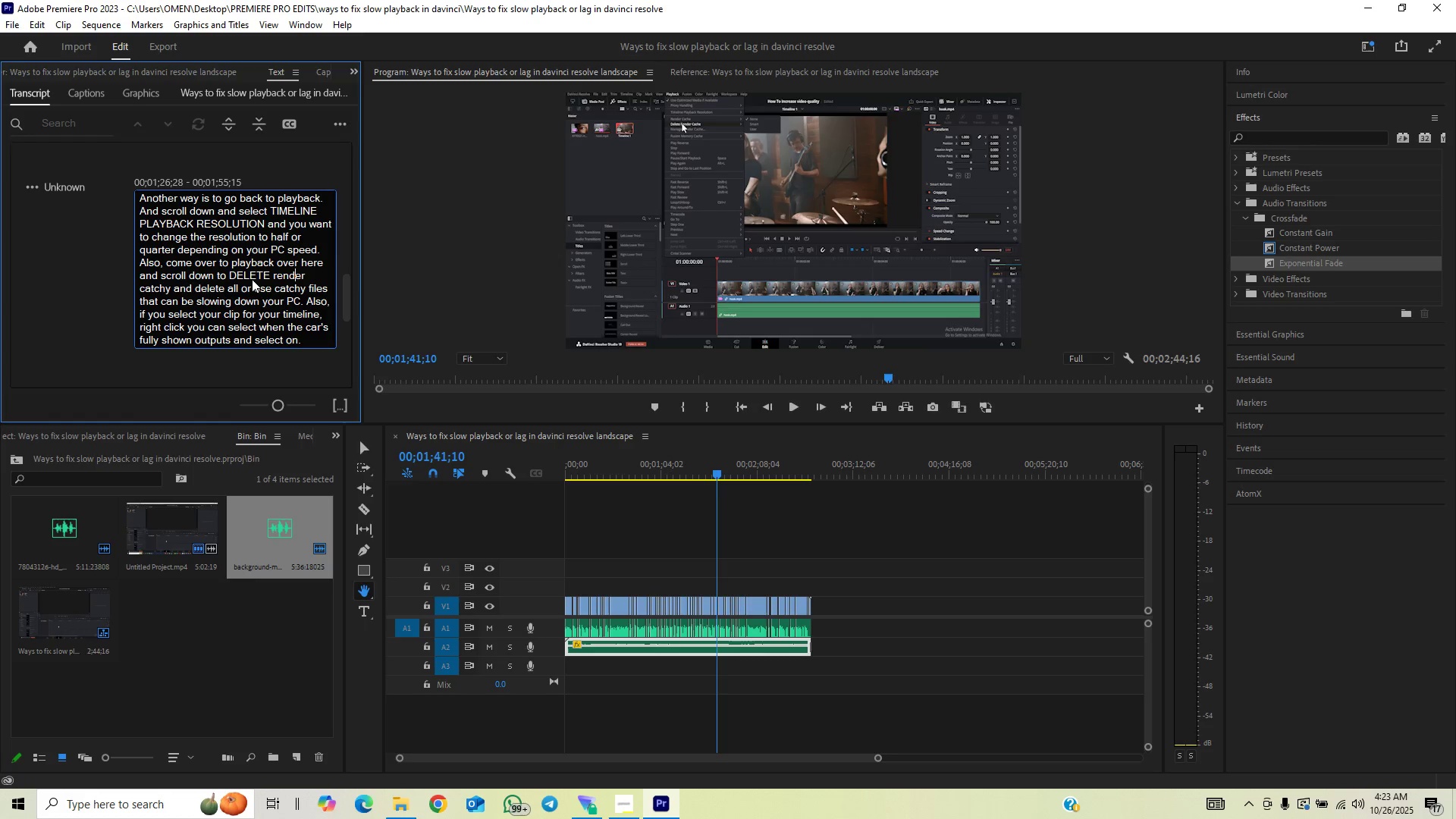 
key(ArrowRight)
 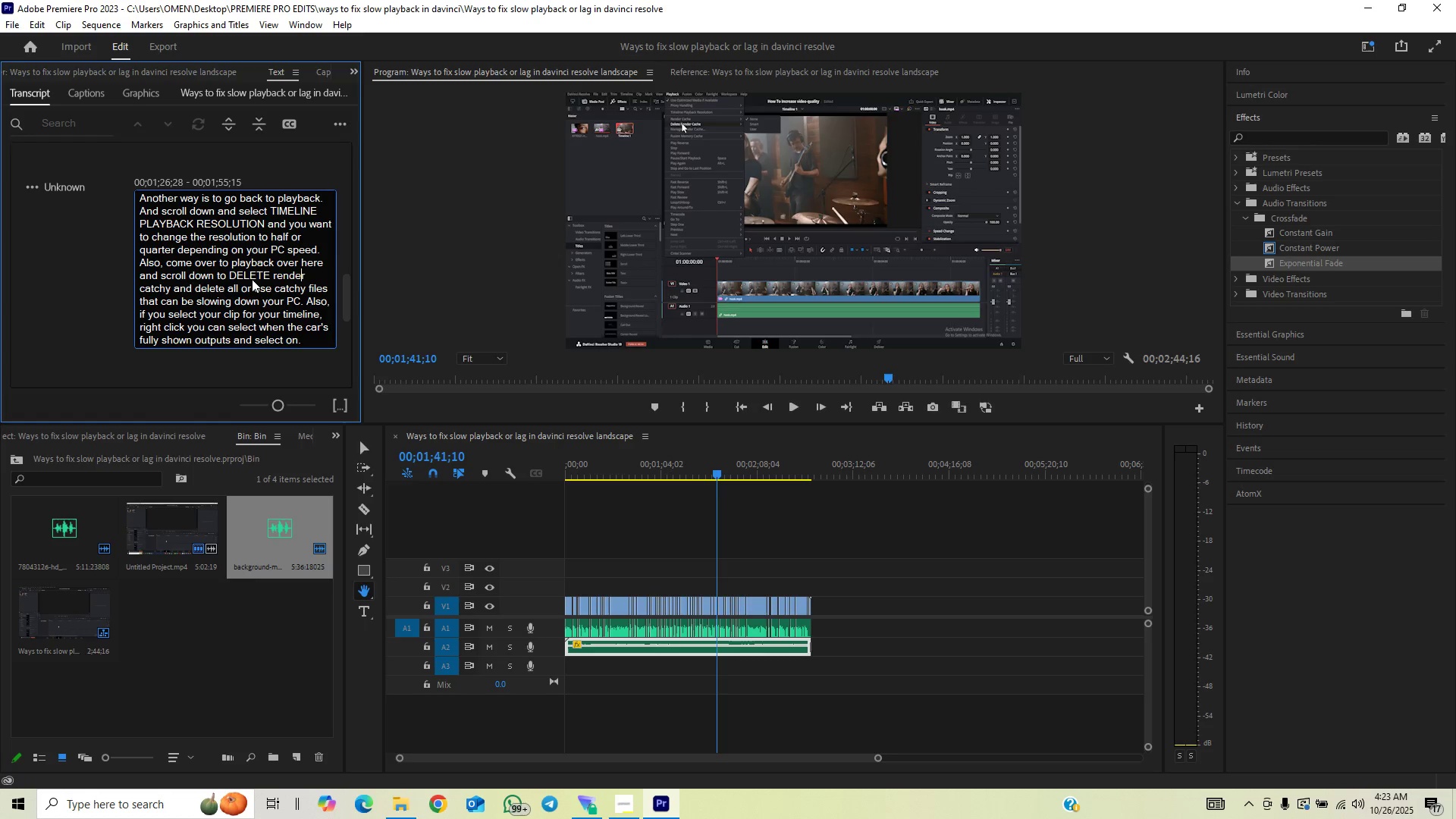 
key(ArrowRight)
 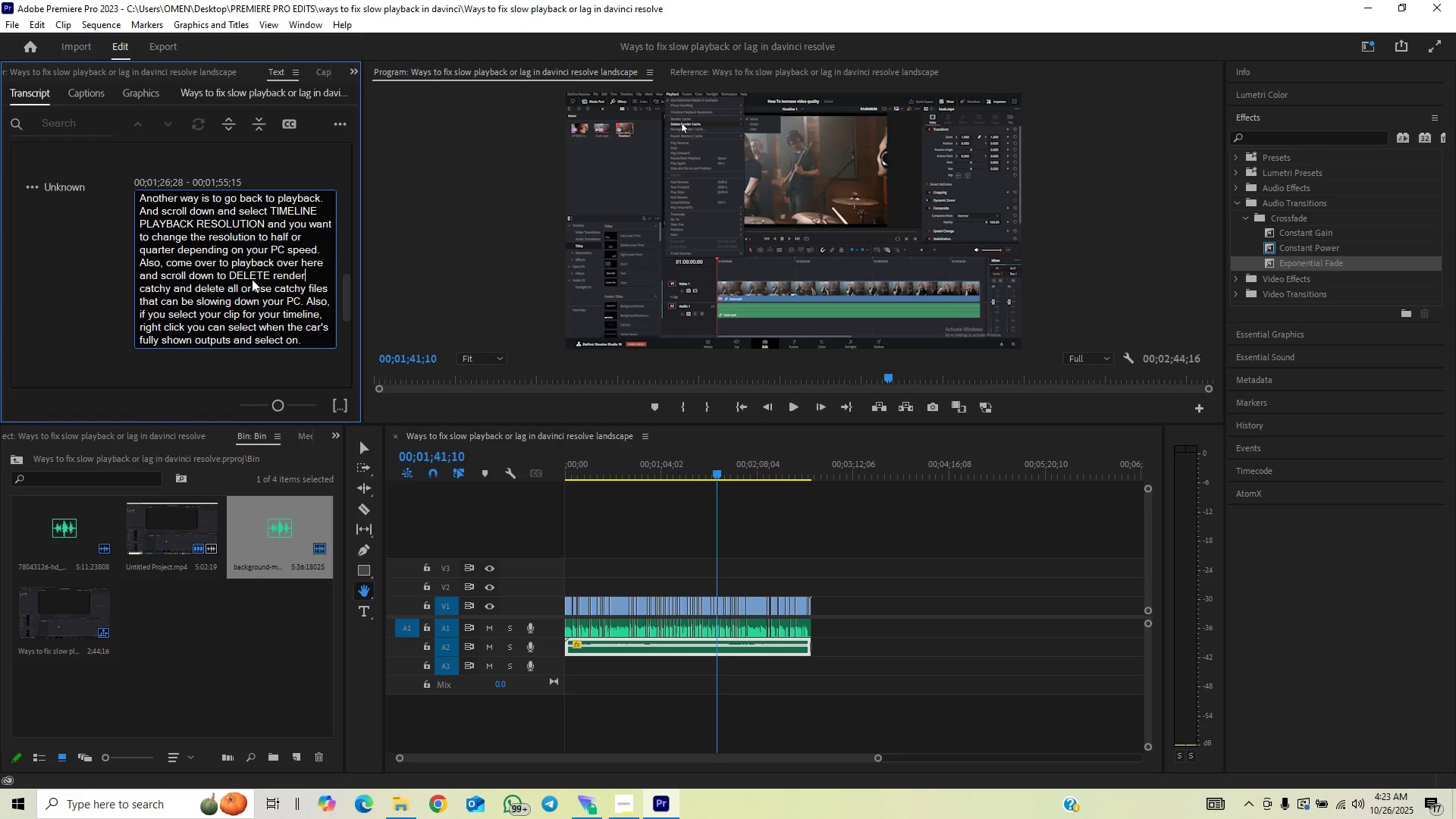 
key(Backspace)
key(Backspace)
key(Backspace)
key(Backspace)
key(Backspace)
key(Backspace)
type(RENDER)
 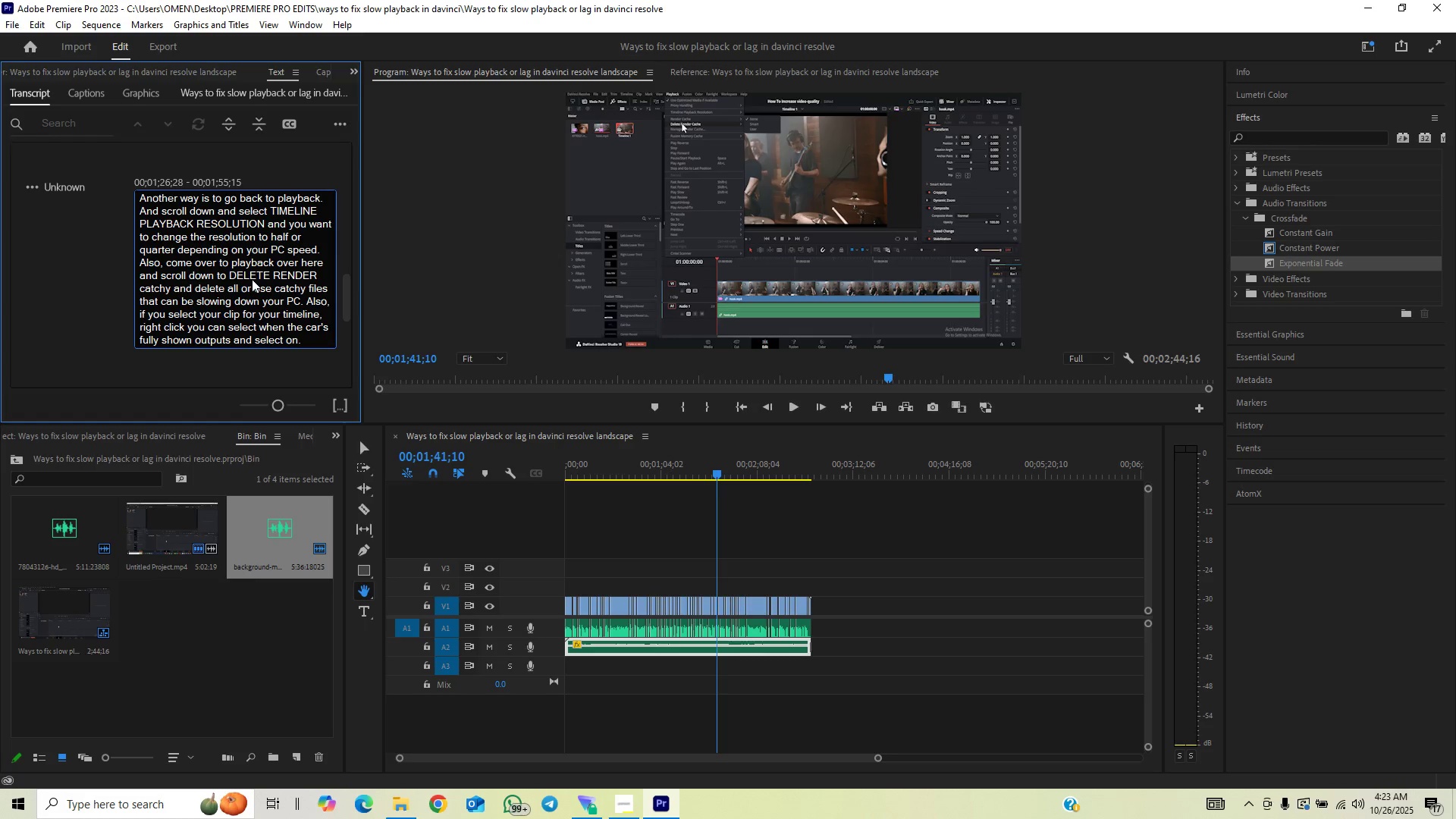 
key(ArrowDown)
 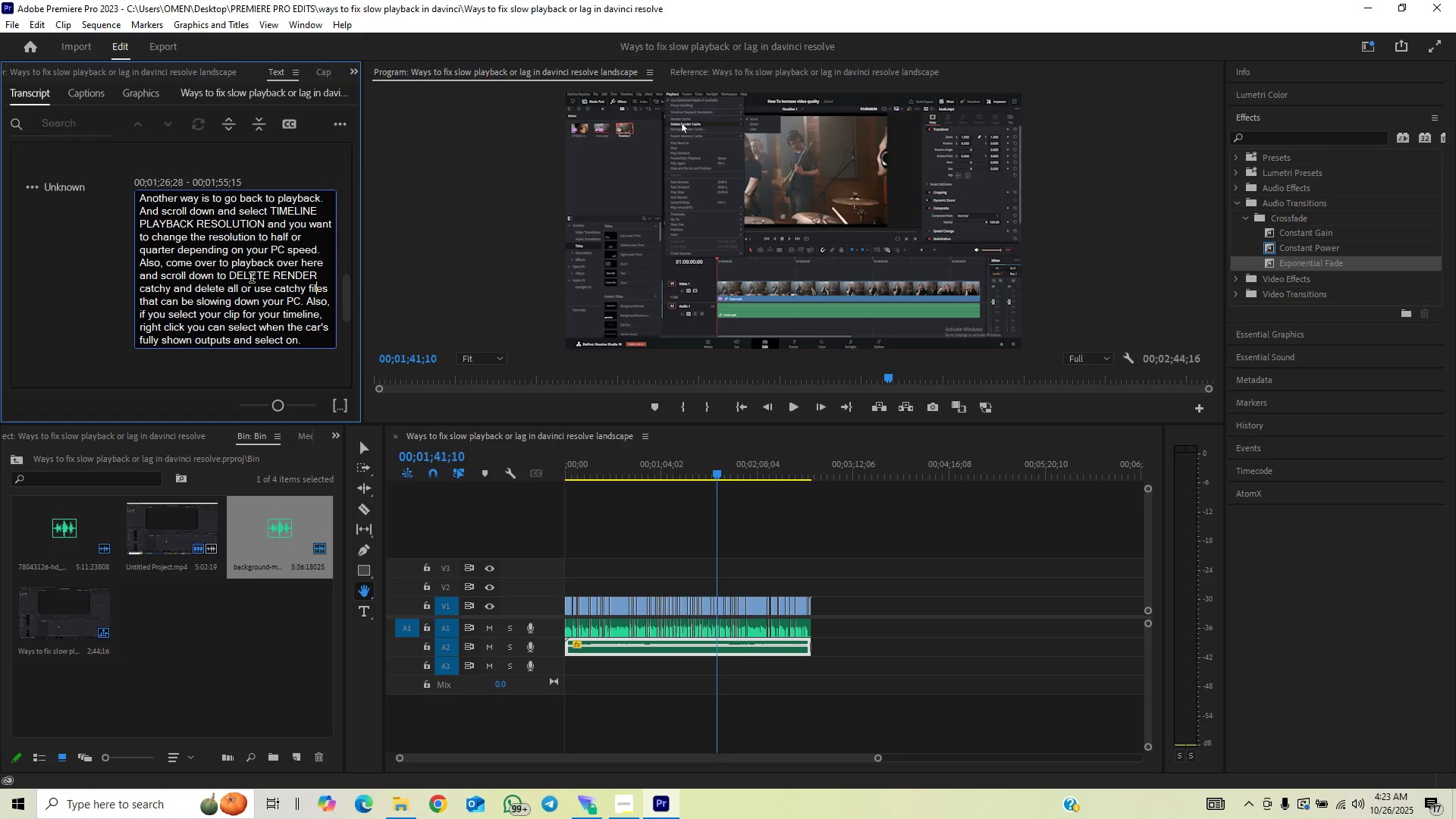 
hold_key(key=ArrowLeft, duration=1.5)
 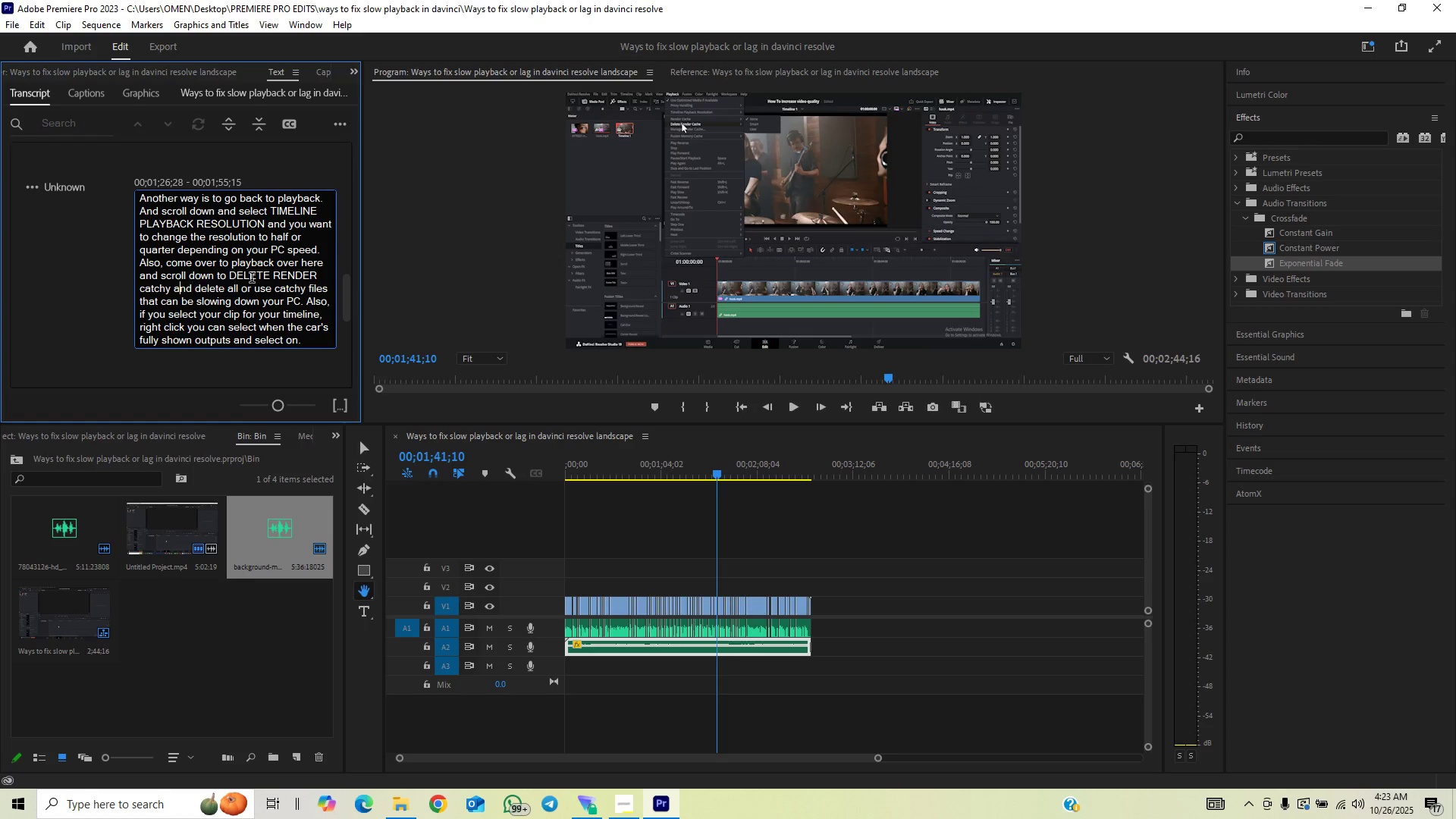 
key(ArrowLeft)
 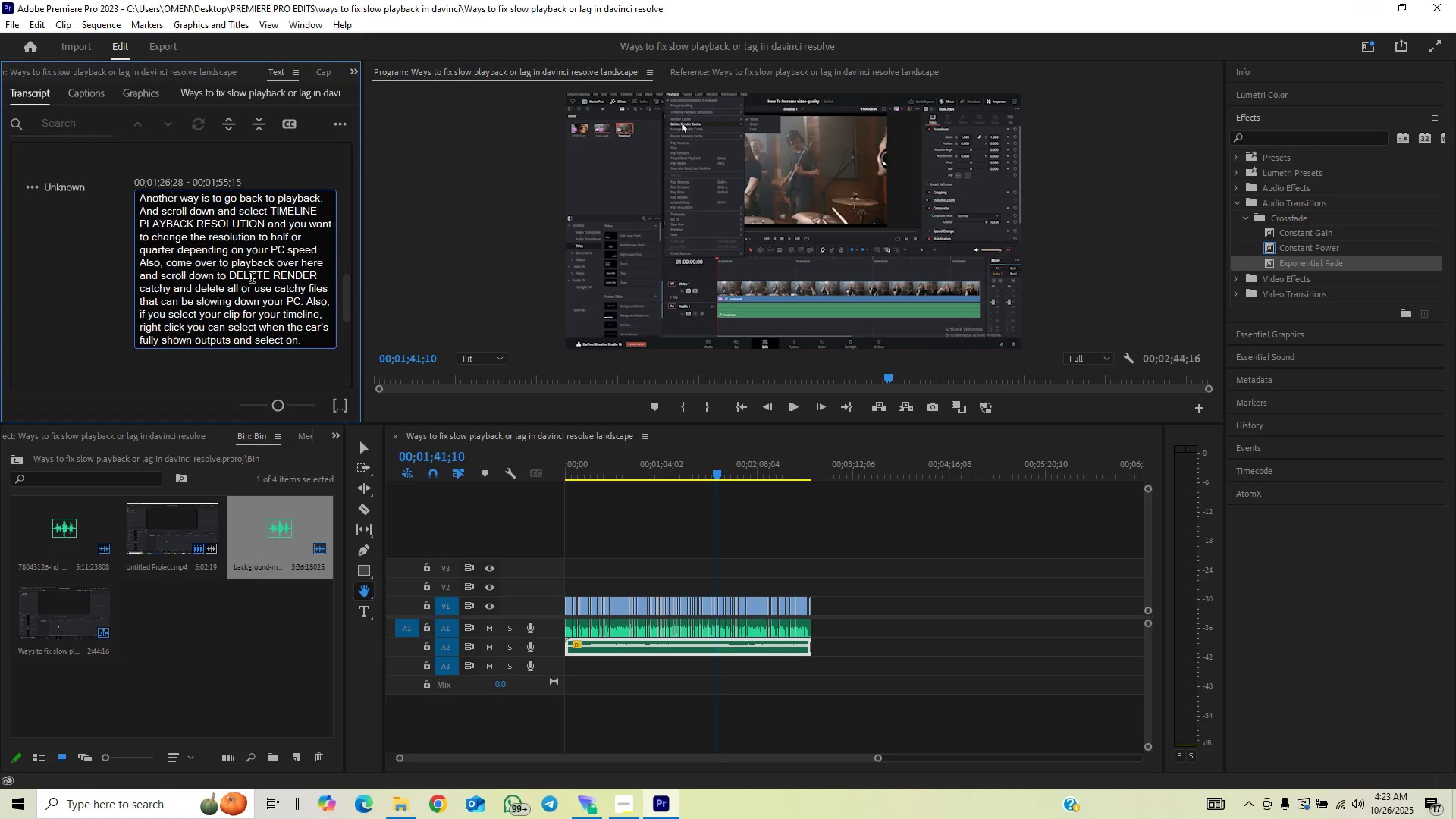 
key(ArrowLeft)
 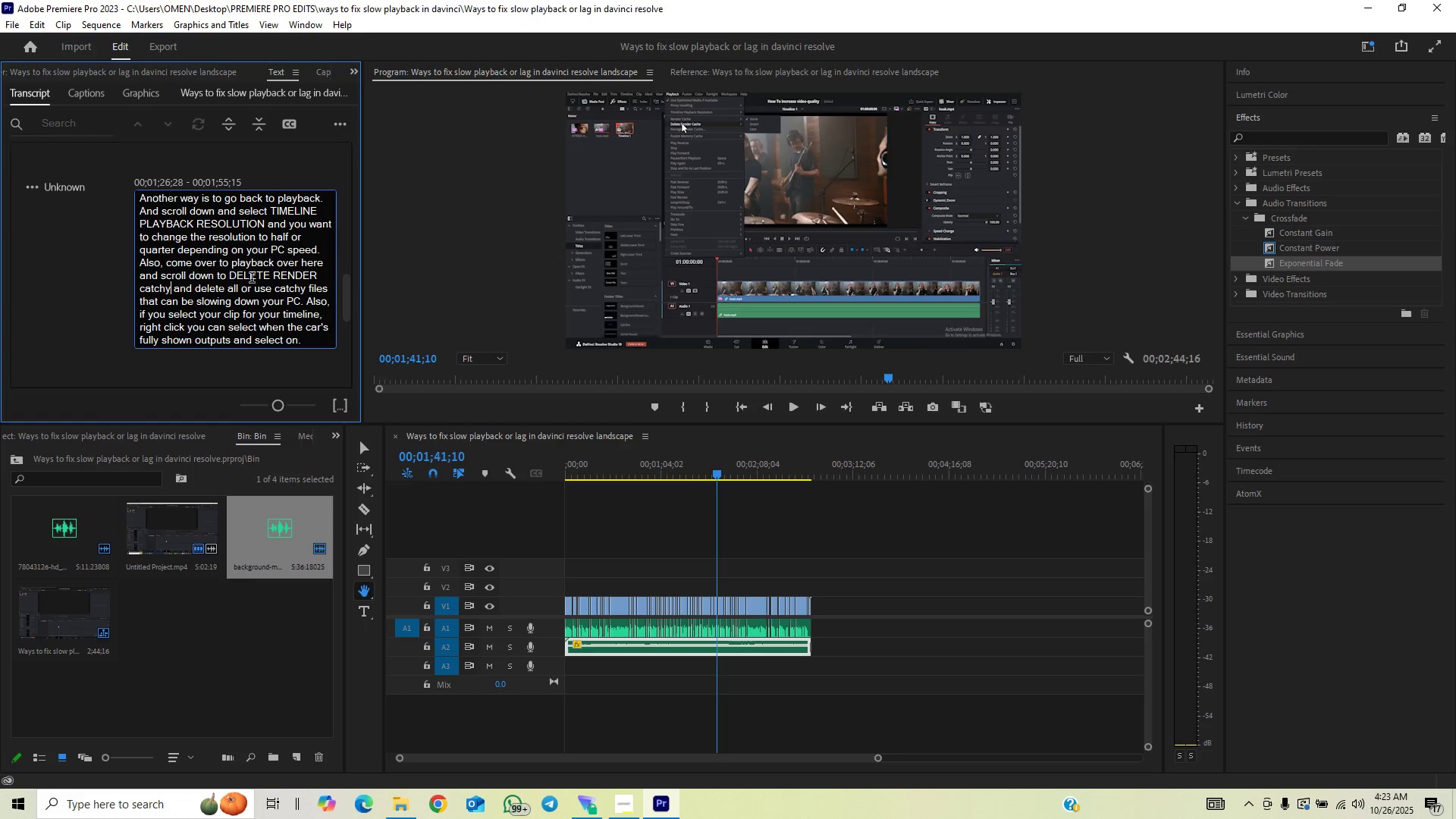 
key(Backspace)
key(Backspace)
key(Backspace)
key(Backspace)
key(Backspace)
key(Backspace)
type(CACHE)
 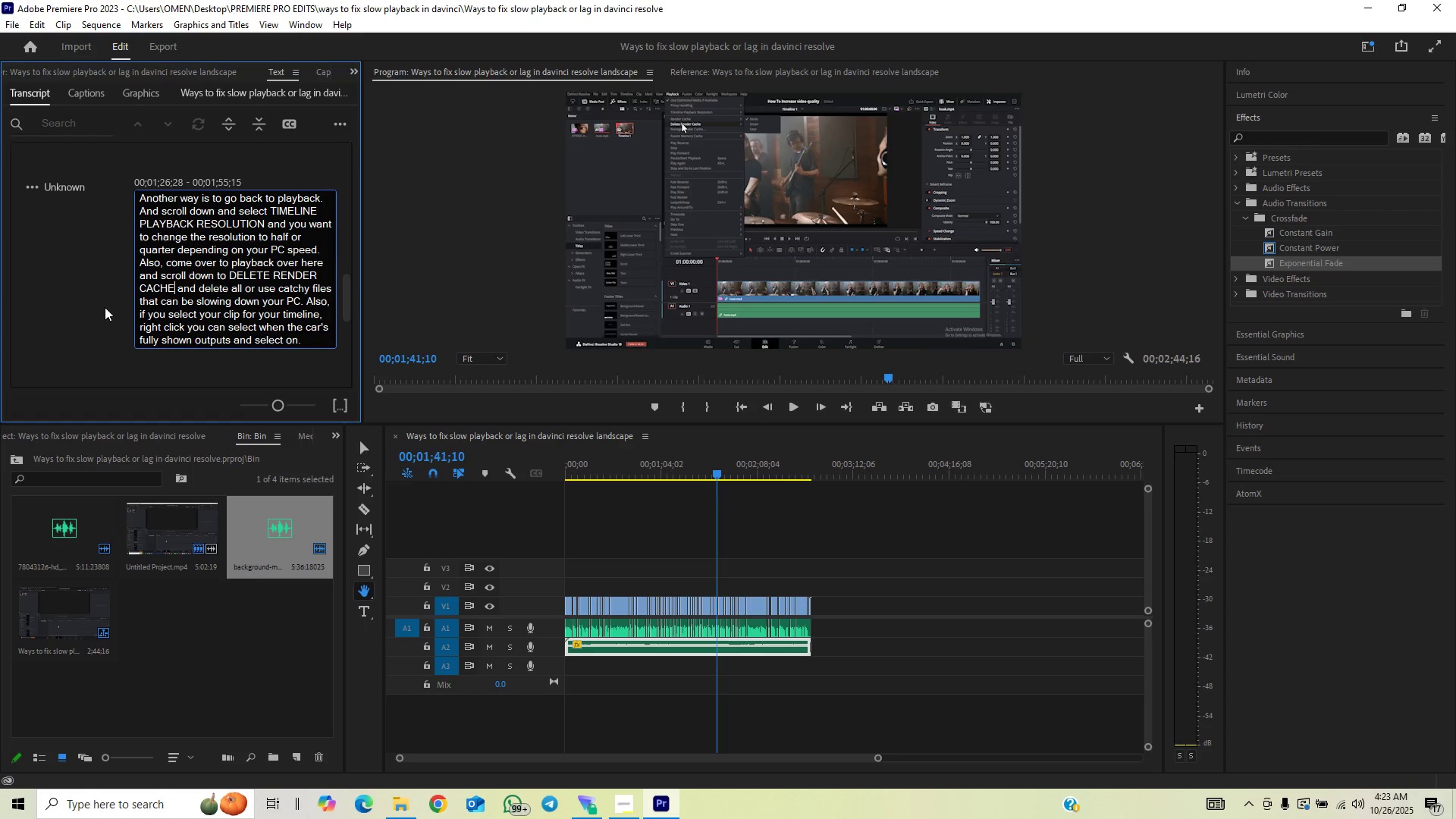 
left_click([105, 307])
 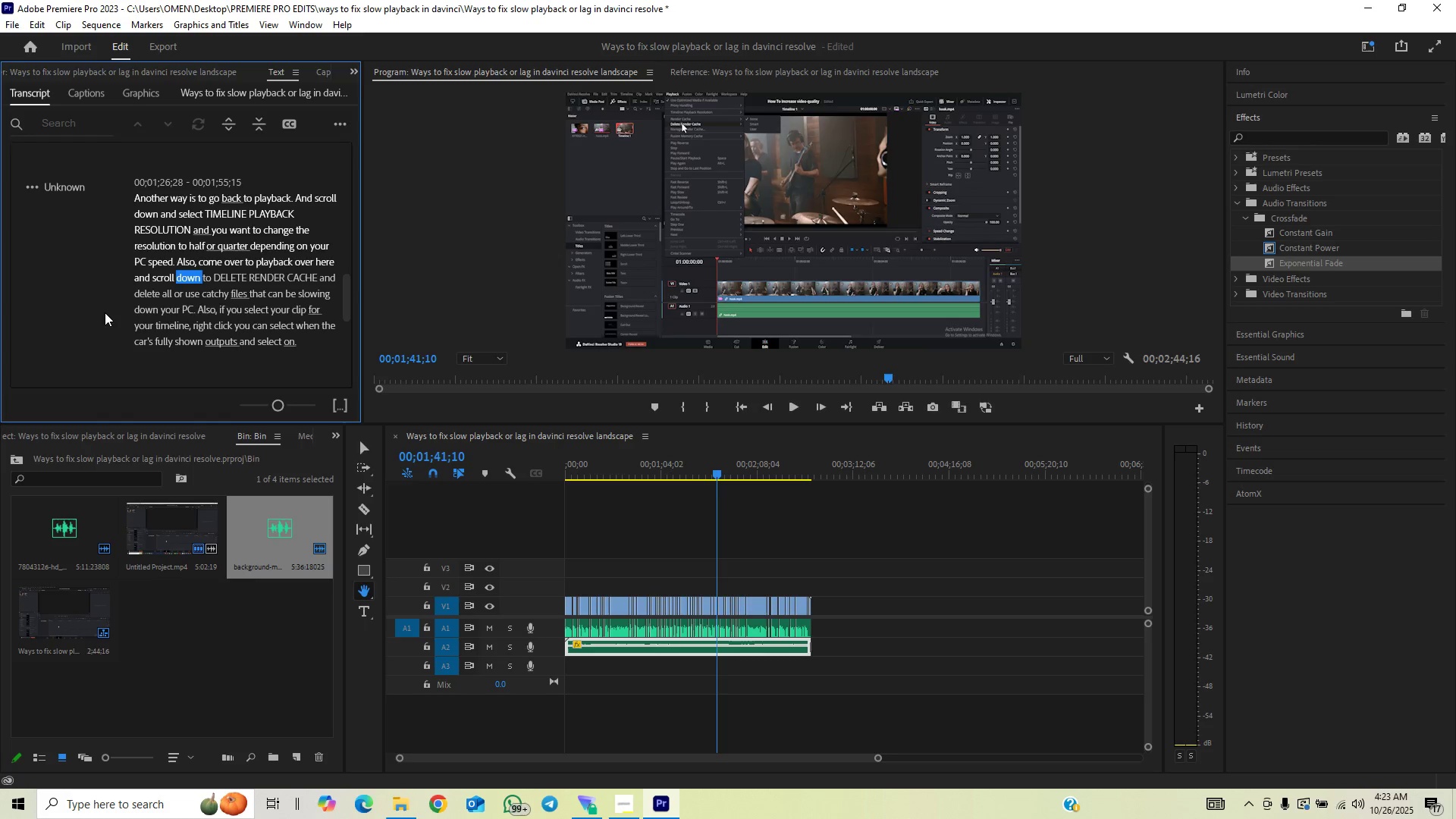 
key(Space)
 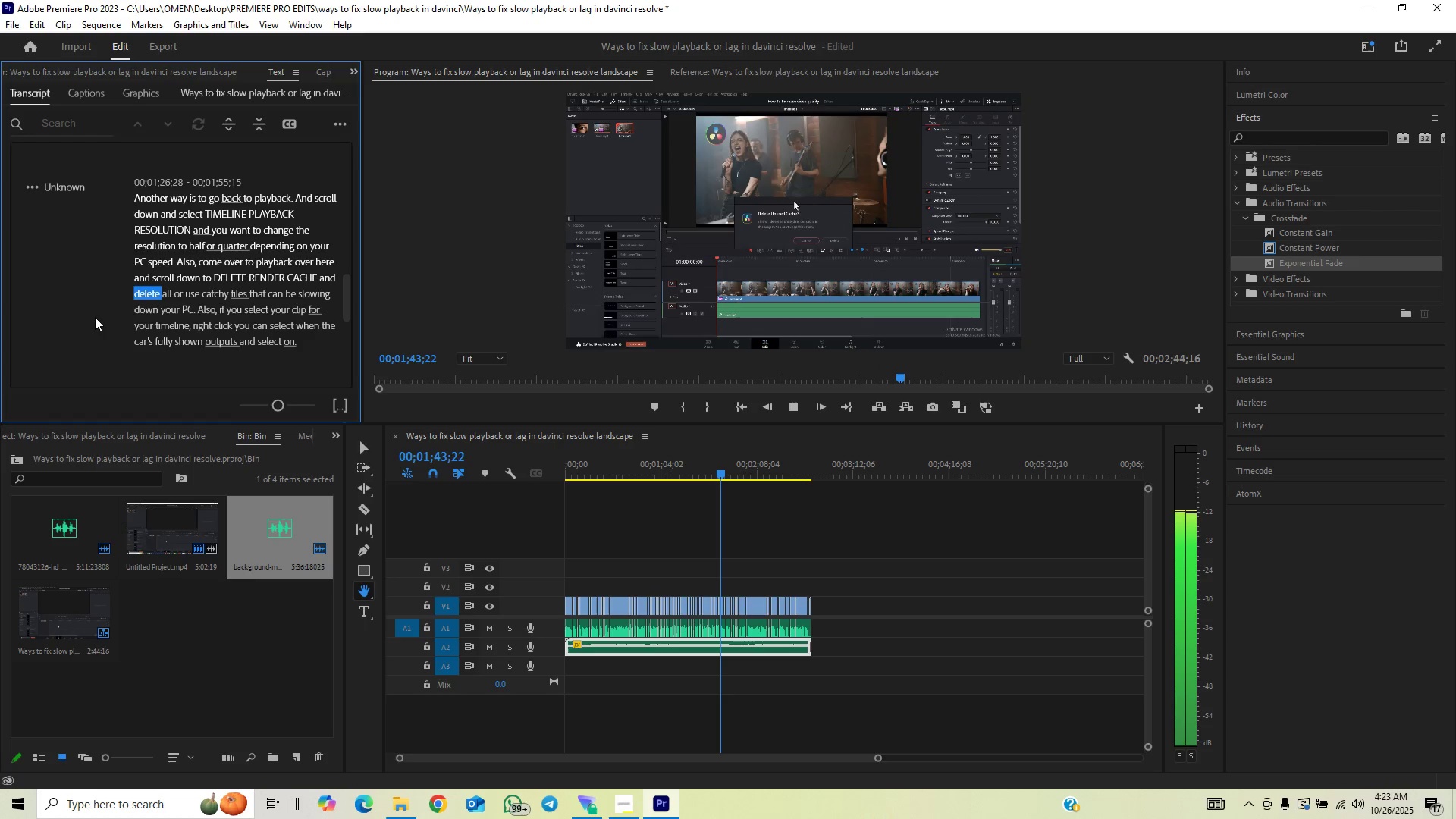 
key(Space)
 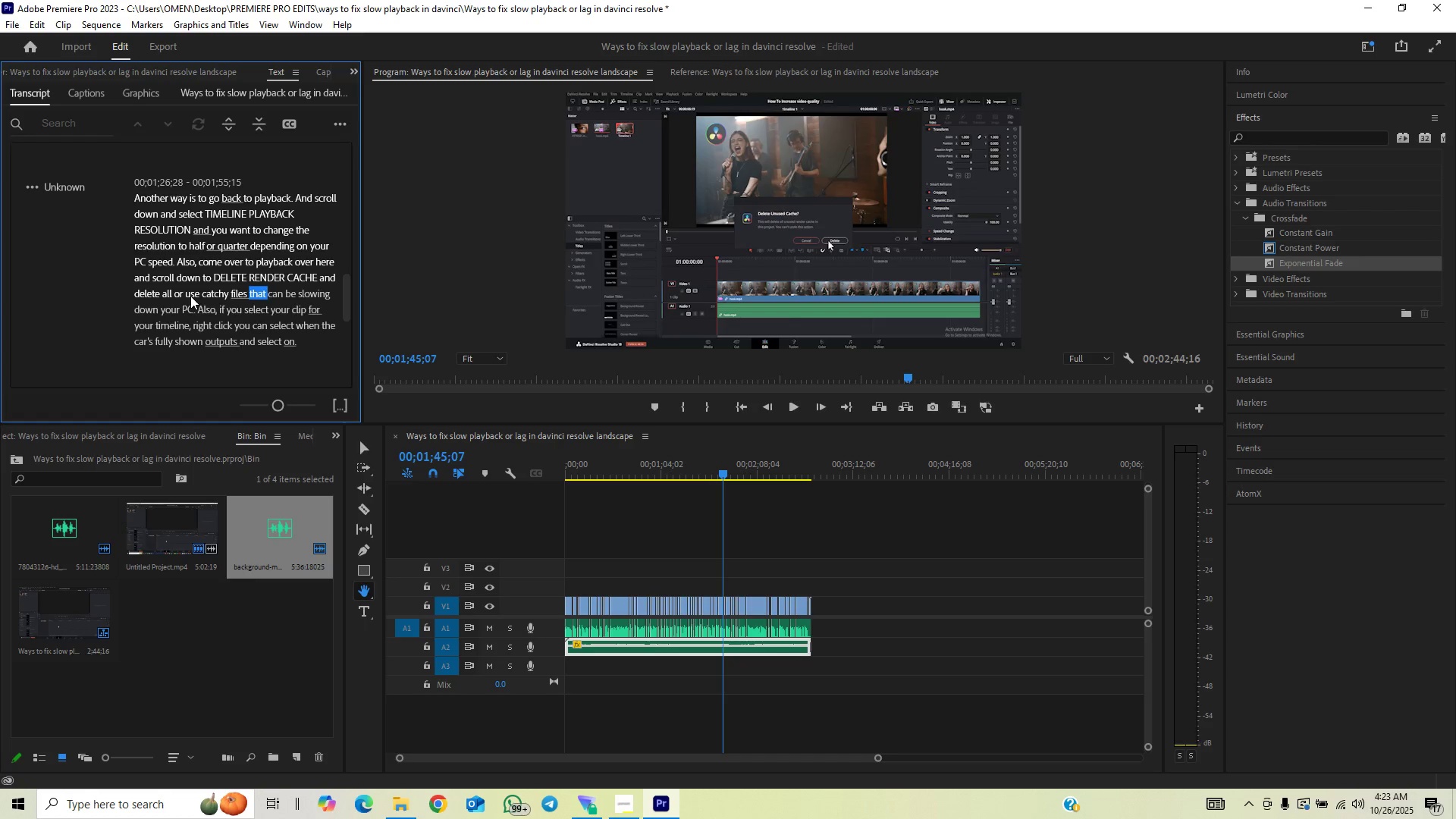 
double_click([180, 293])
 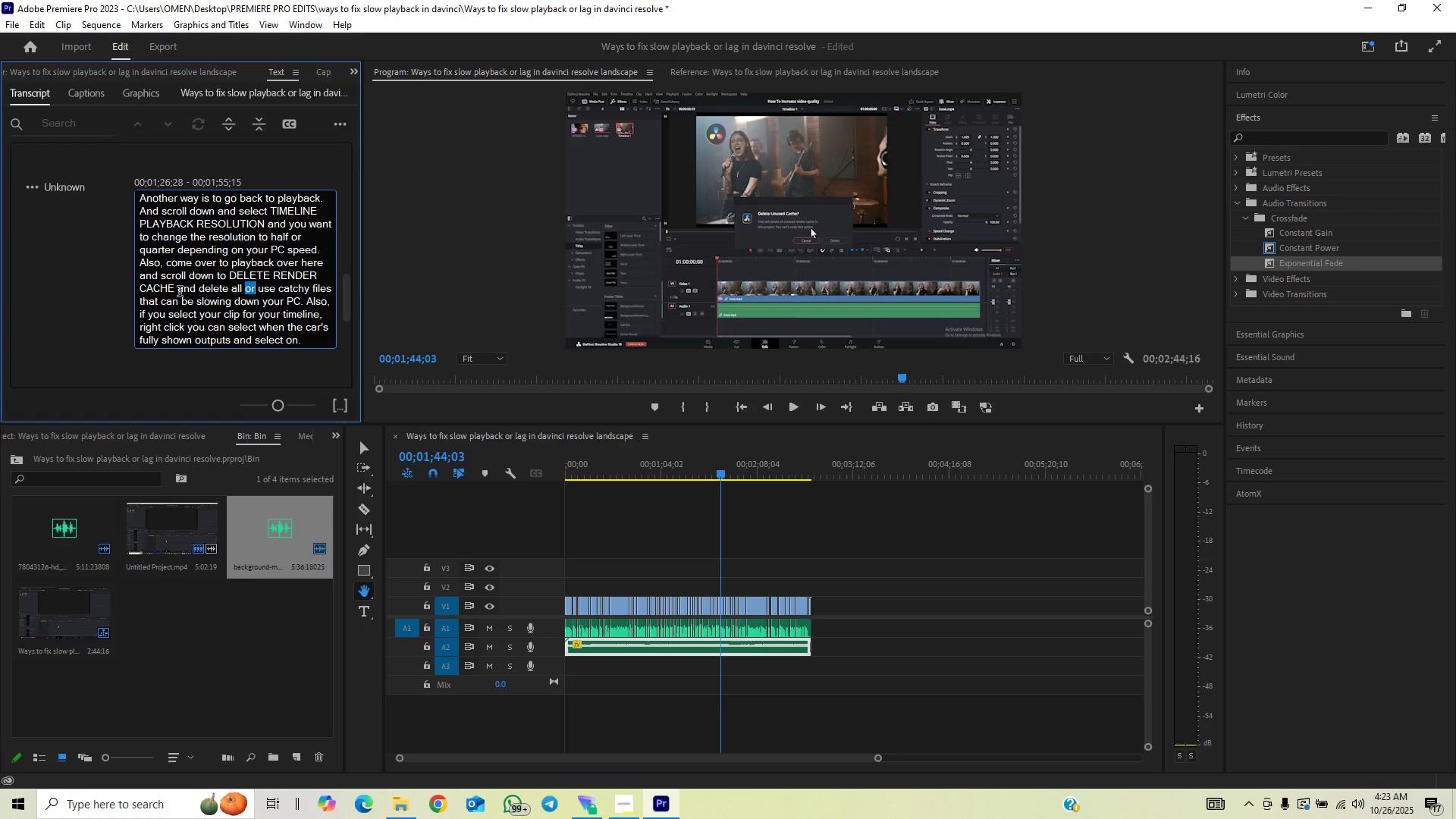 
type(UN)
key(Backspace)
key(Backspace)
type(unused)
 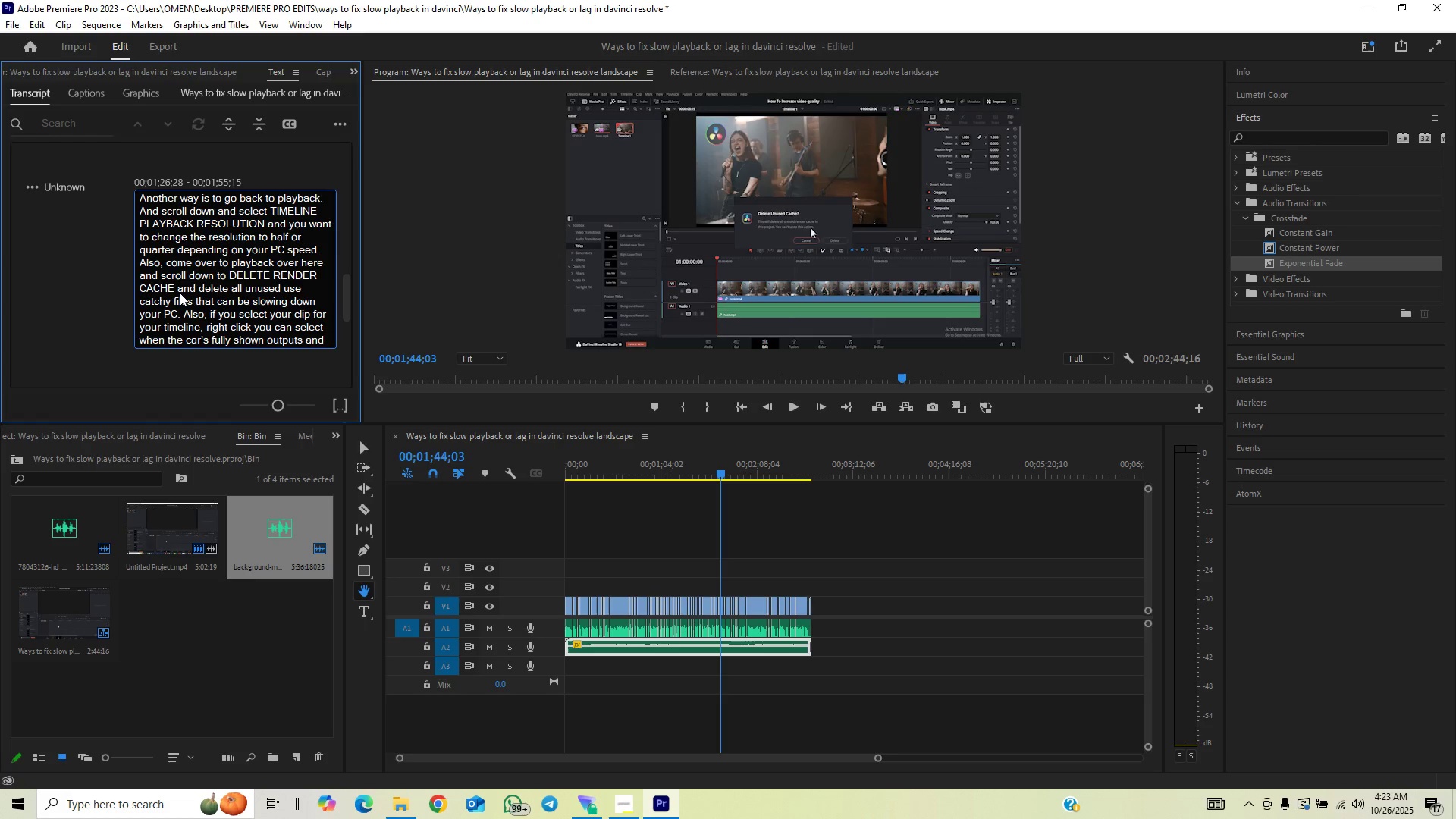 
key(ArrowRight)
 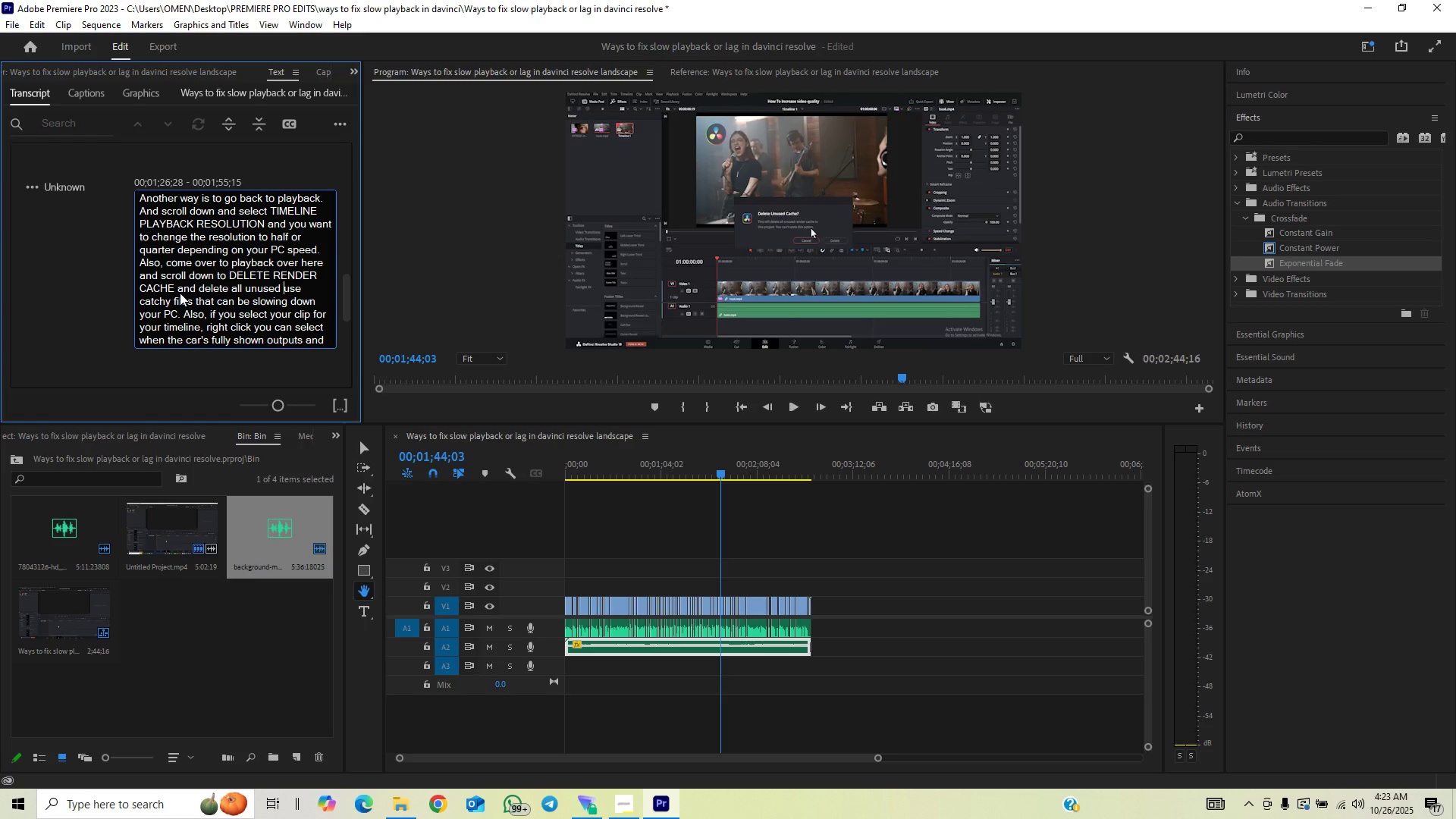 
key(ArrowRight)
 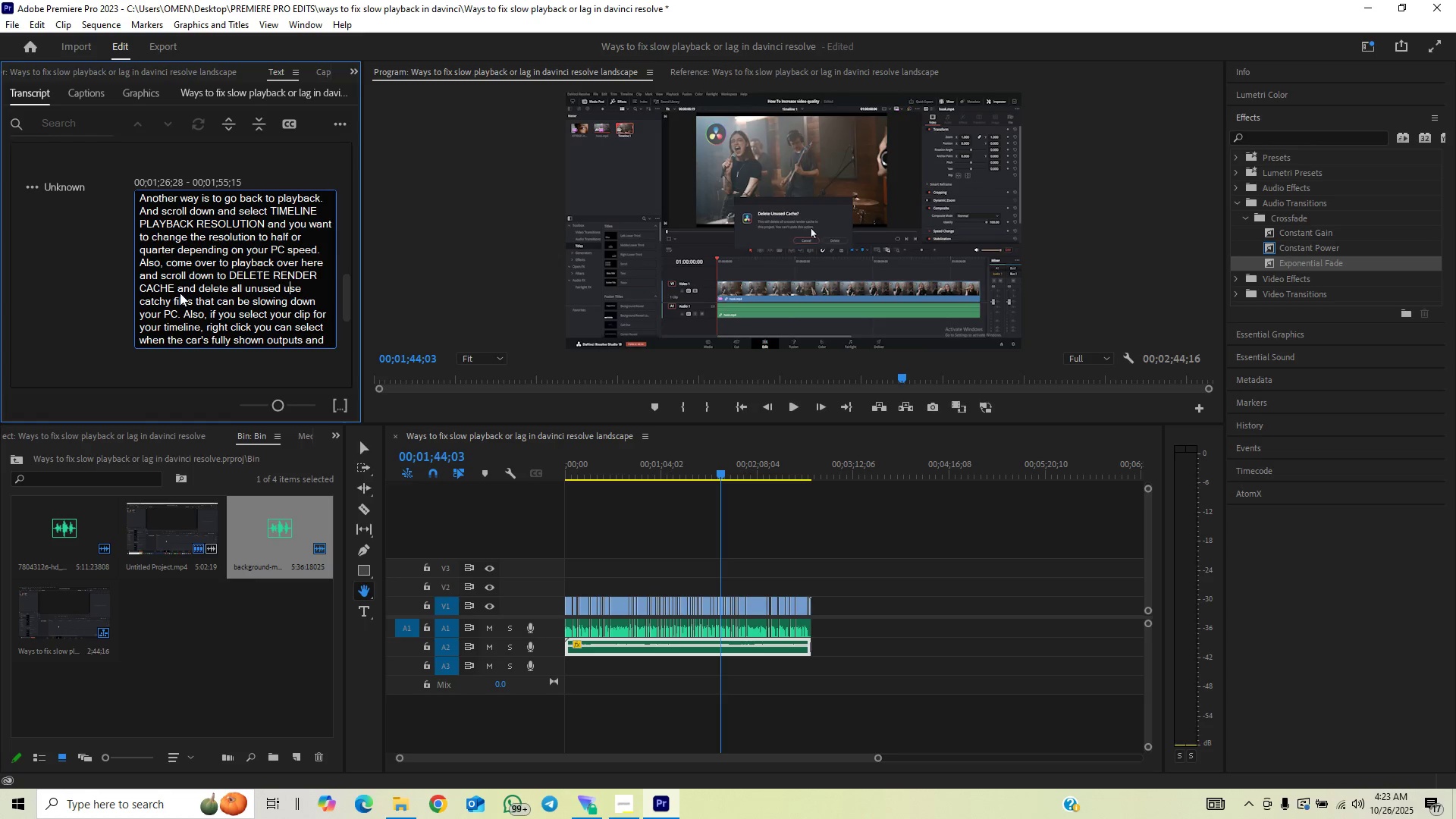 
key(ArrowRight)
 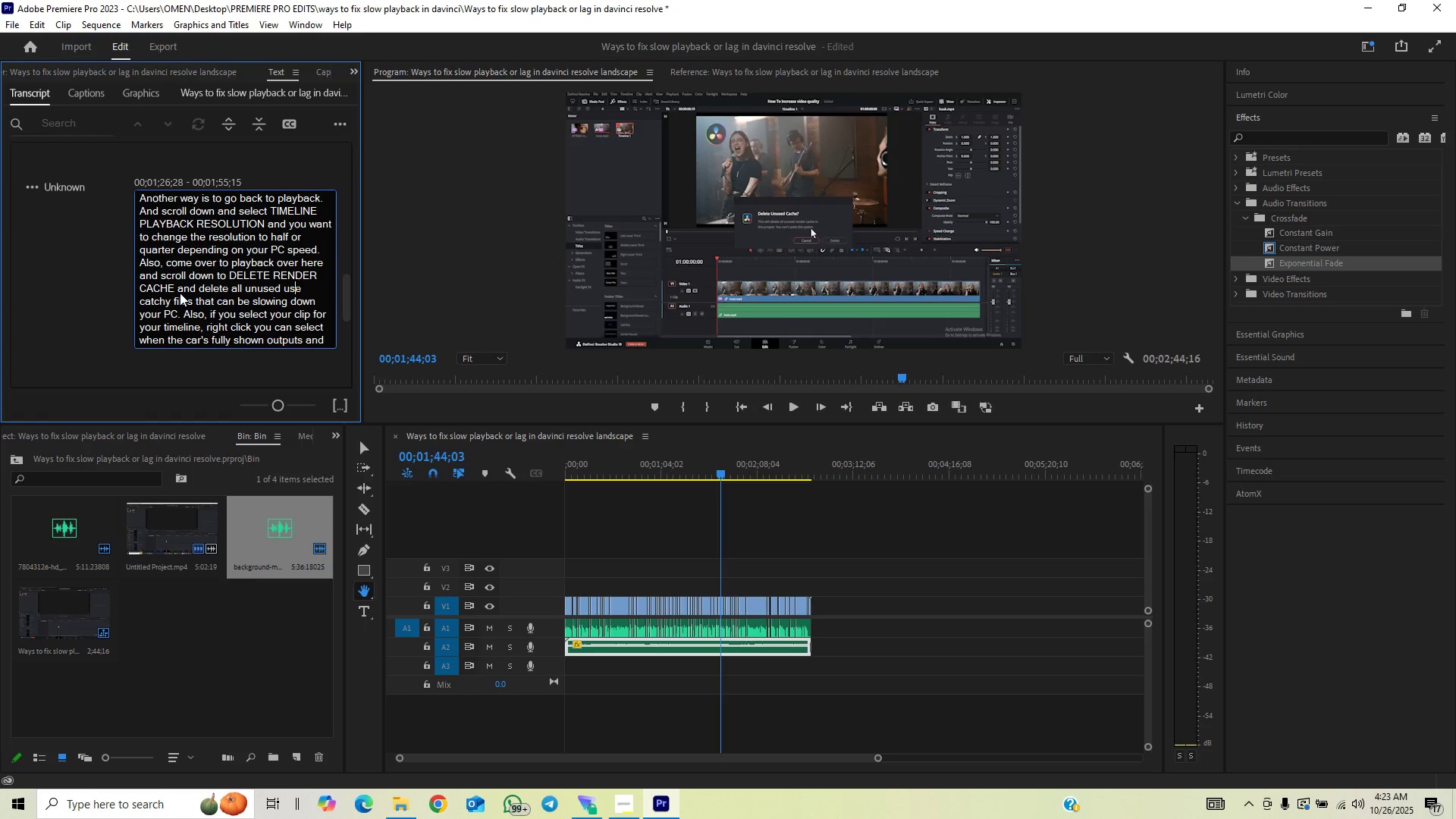 
key(ArrowRight)
 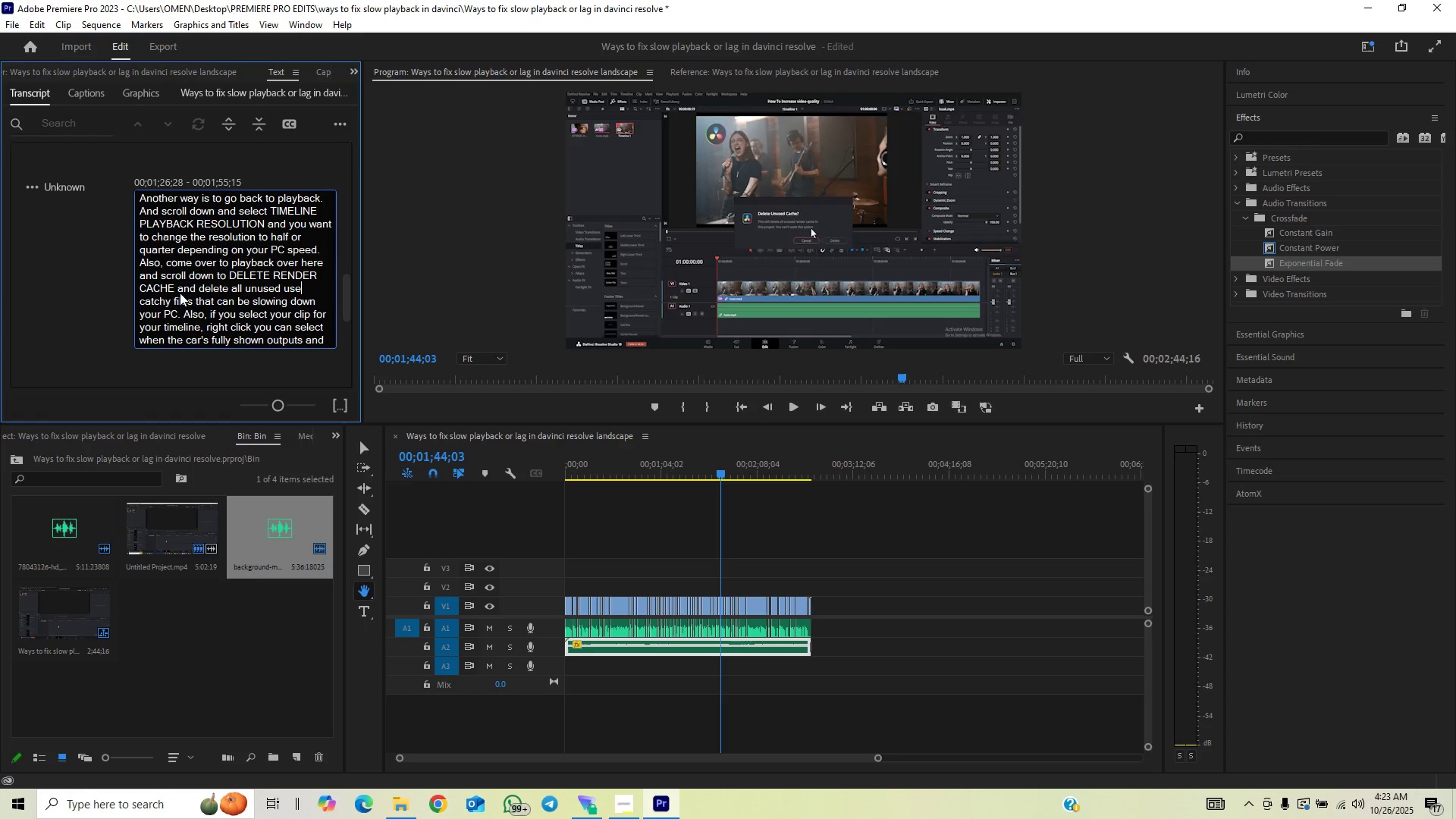 
key(Backspace)
 